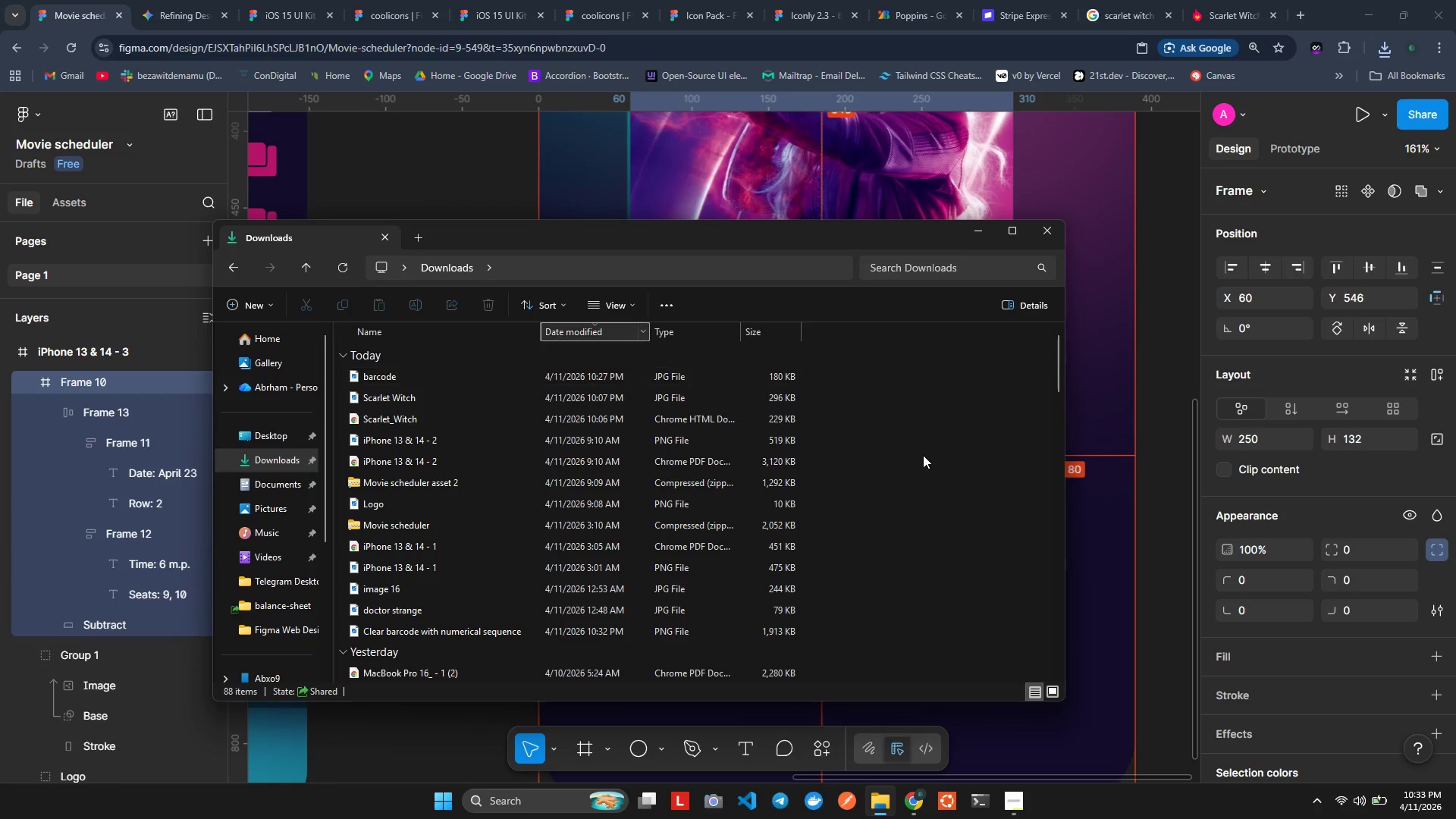 
key(F6)
 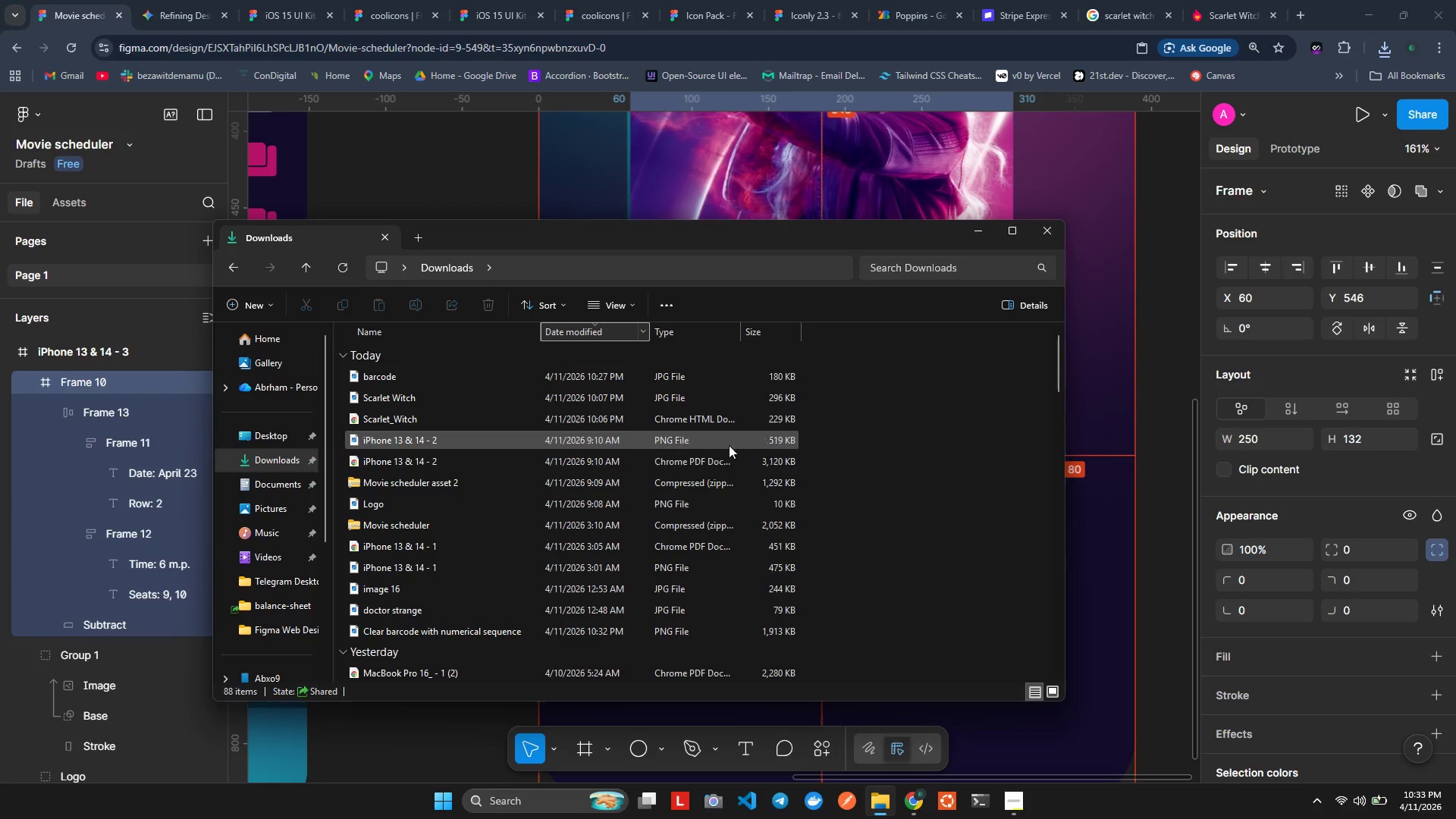 
left_click([937, 414])
 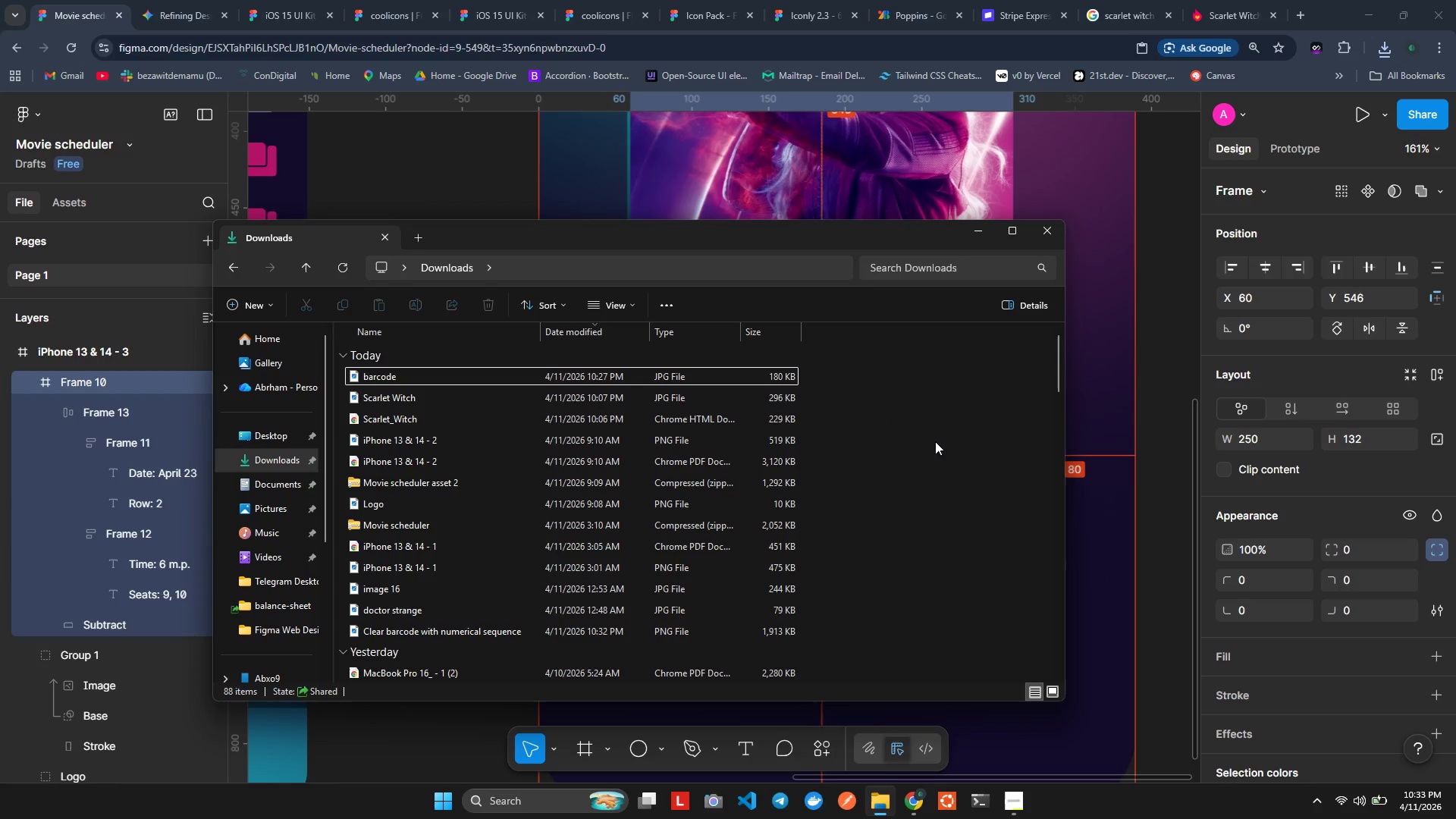 
key(F5)
 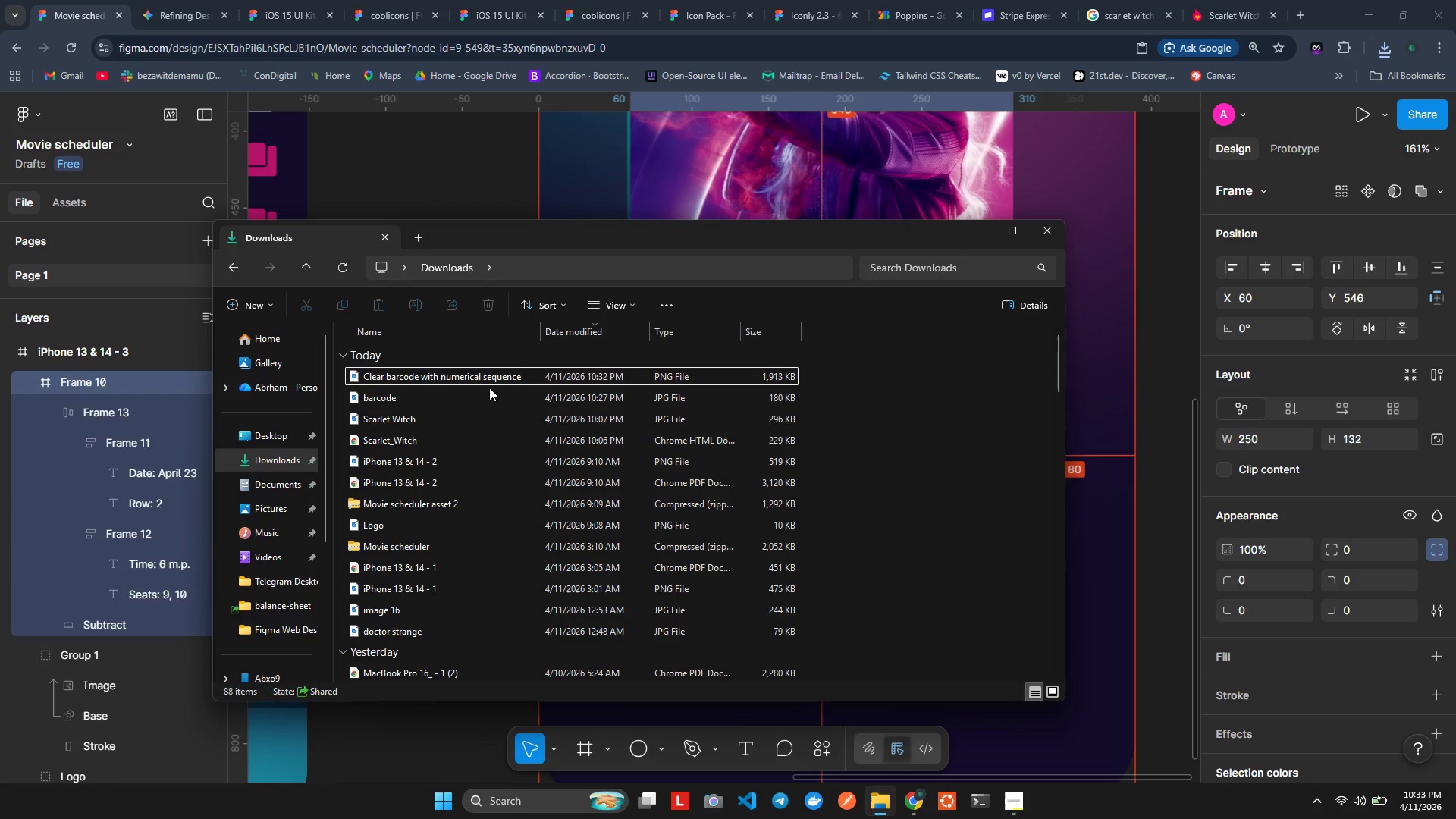 
right_click([484, 375])
 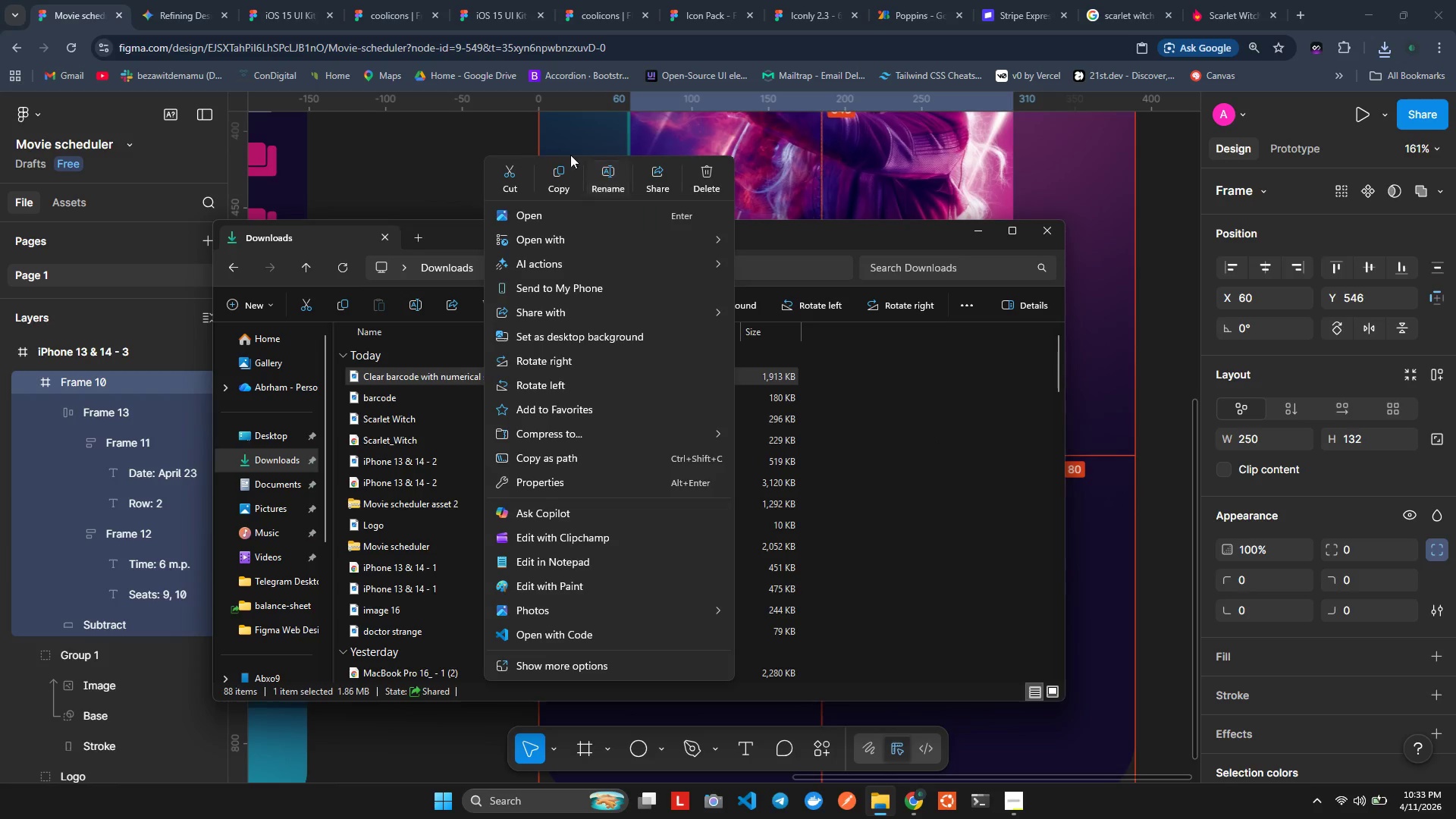 
left_click([601, 172])
 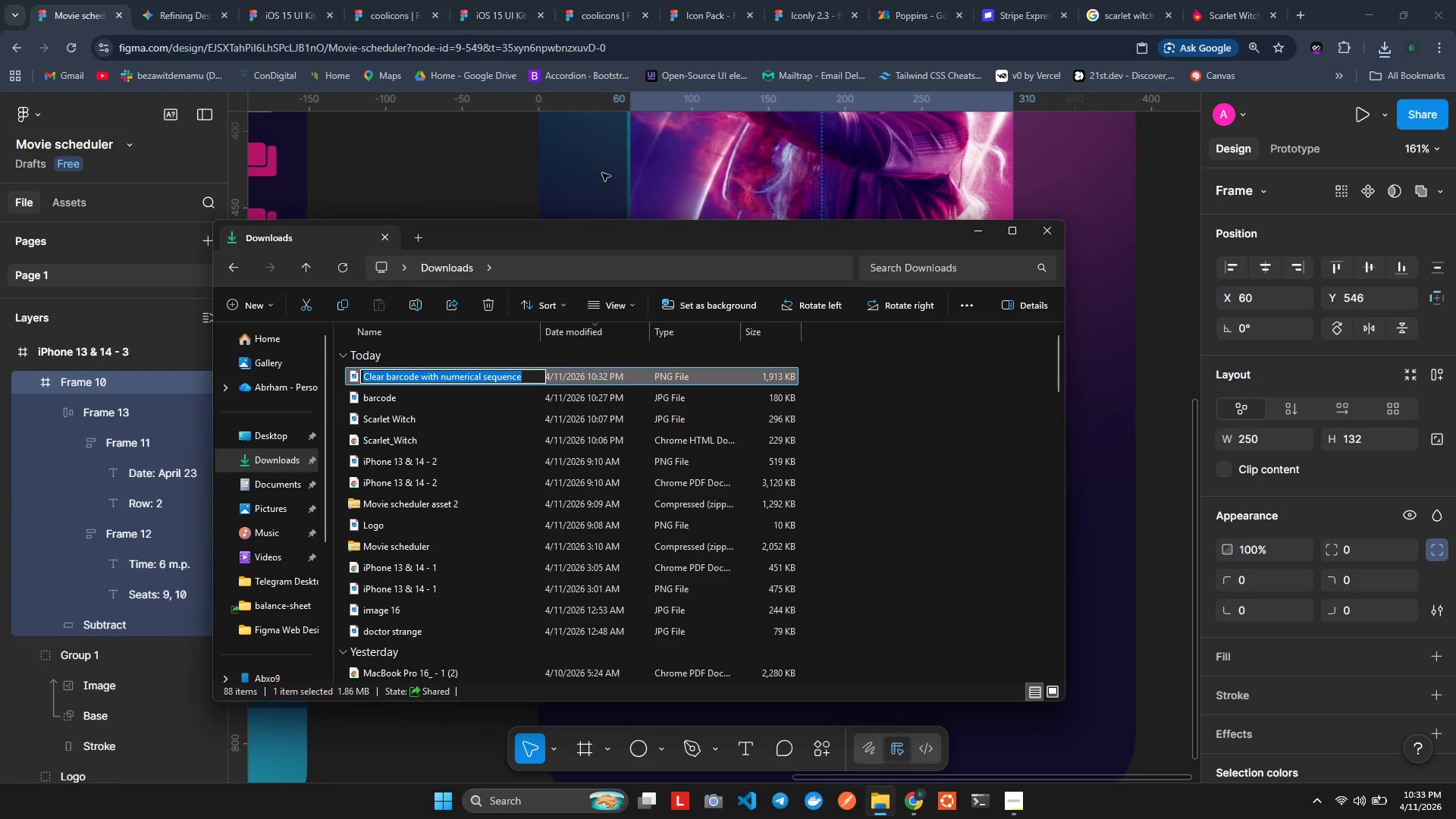 
type(backode)
key(Backspace)
key(Backspace)
key(Backspace)
key(Backspace)
key(Backspace)
type(rcode')
key(Backspace)
type(2)
 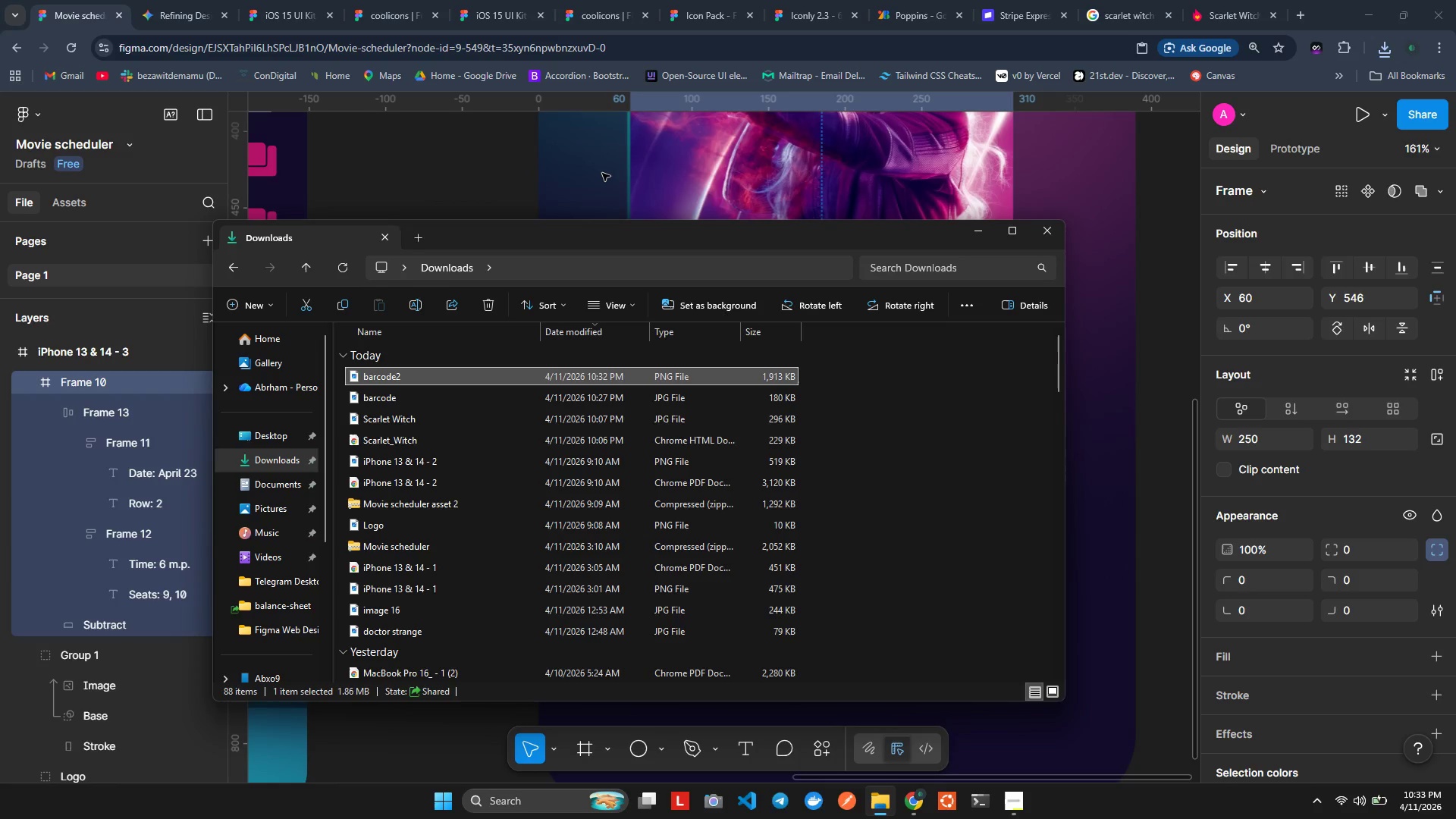 
key(Enter)
 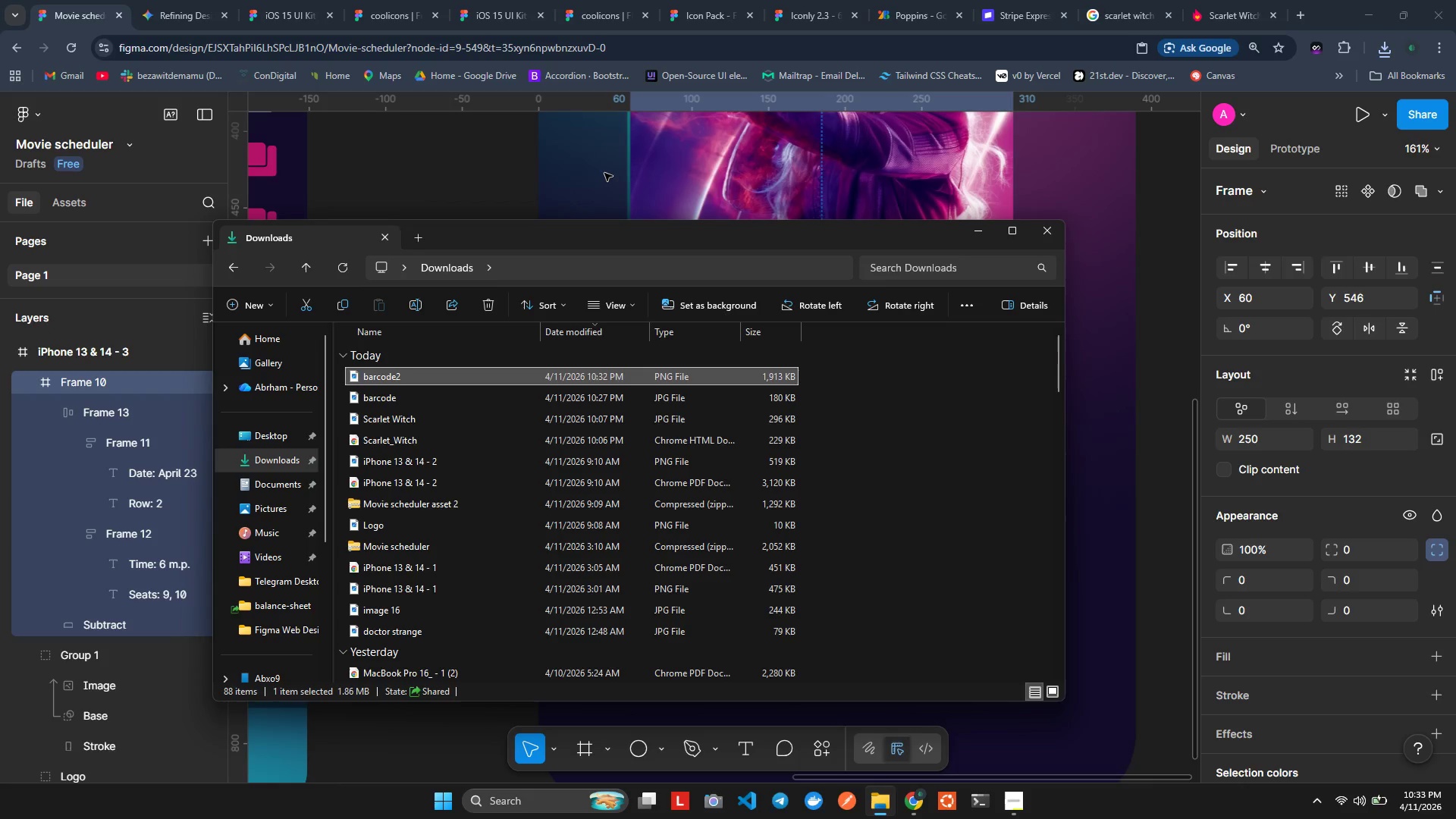 
key(Control+C)
 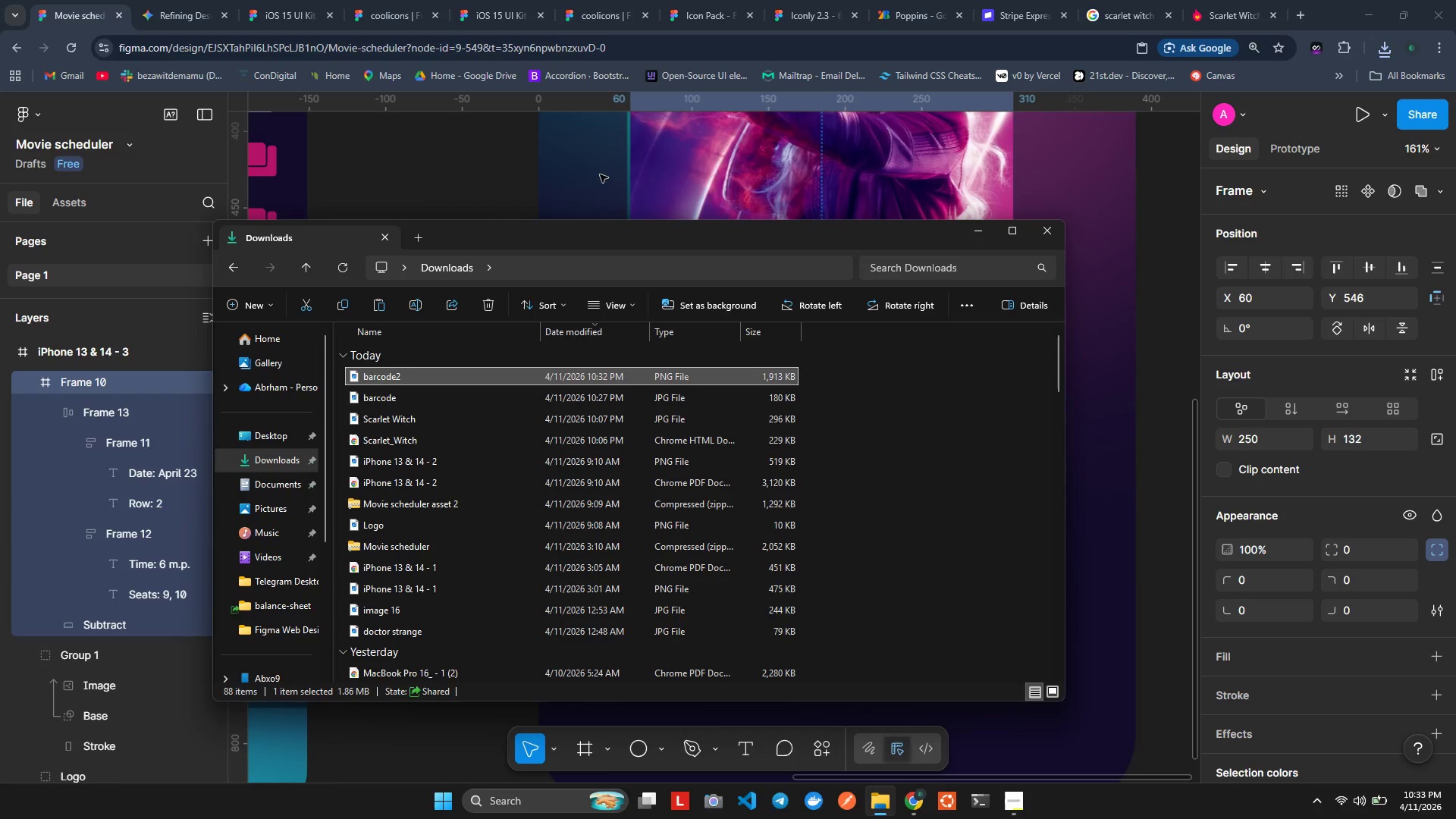 
key(Alt+AltLeft)
 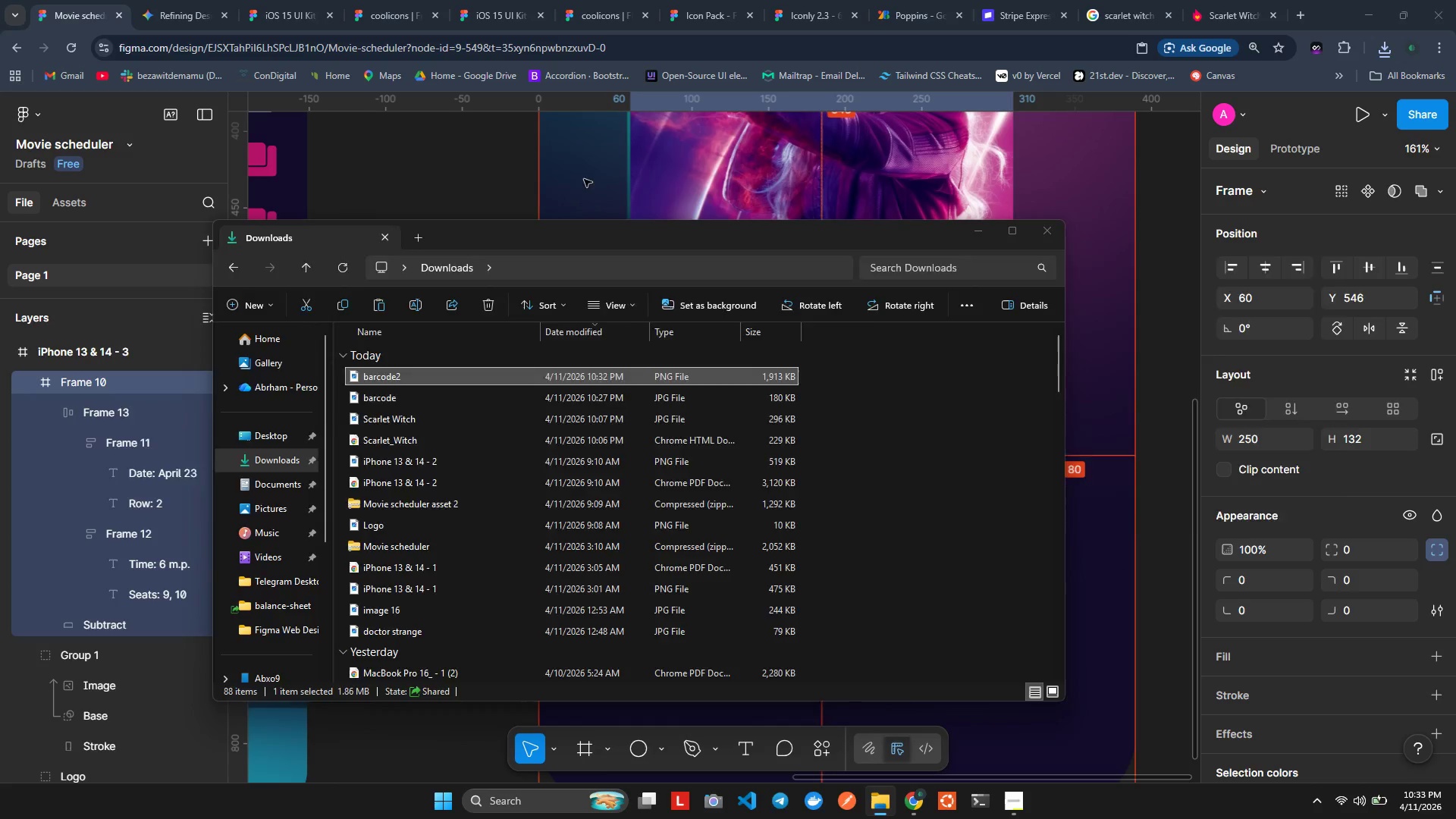 
key(Alt+Tab)
 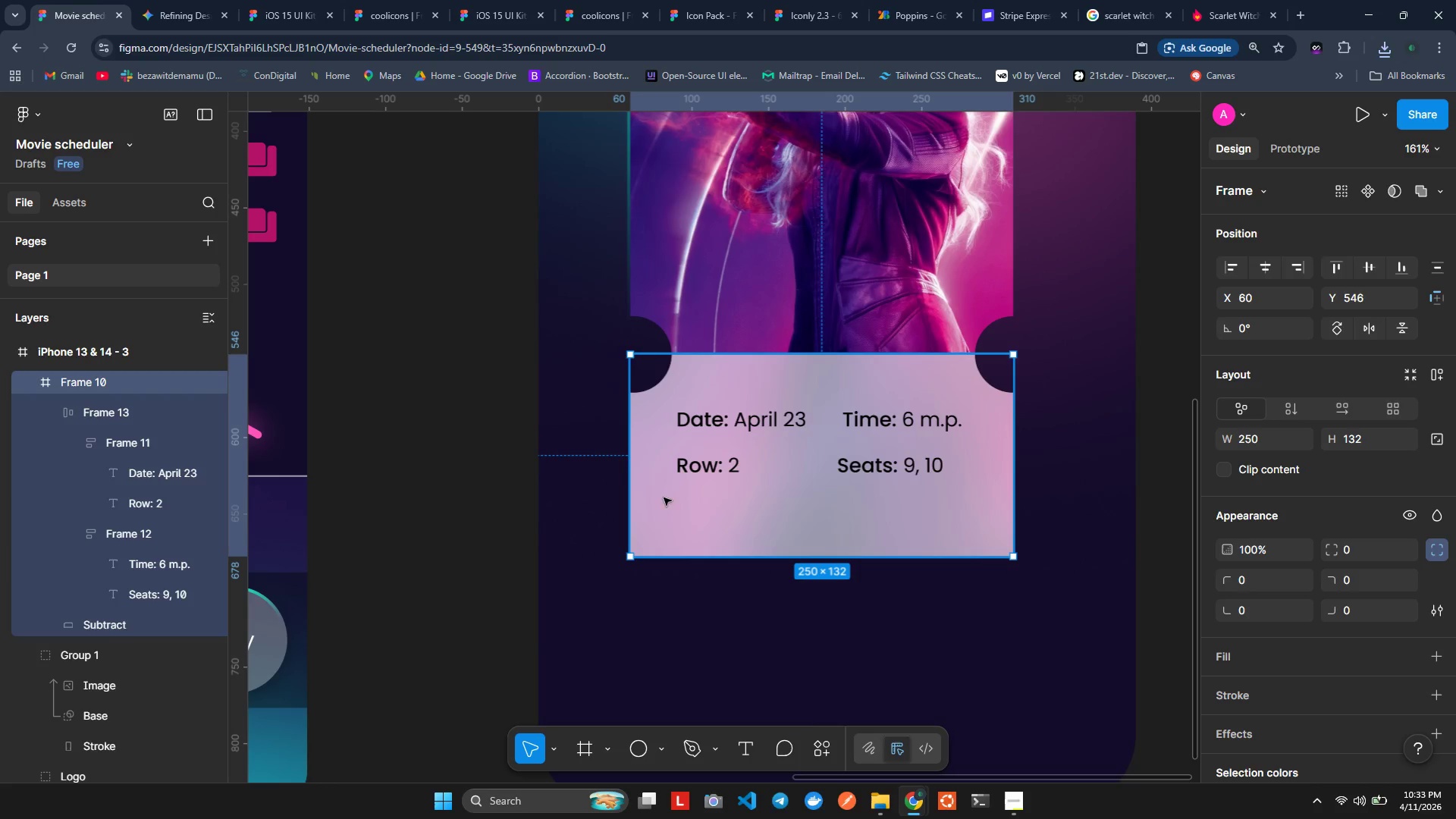 
key(Control+V)
 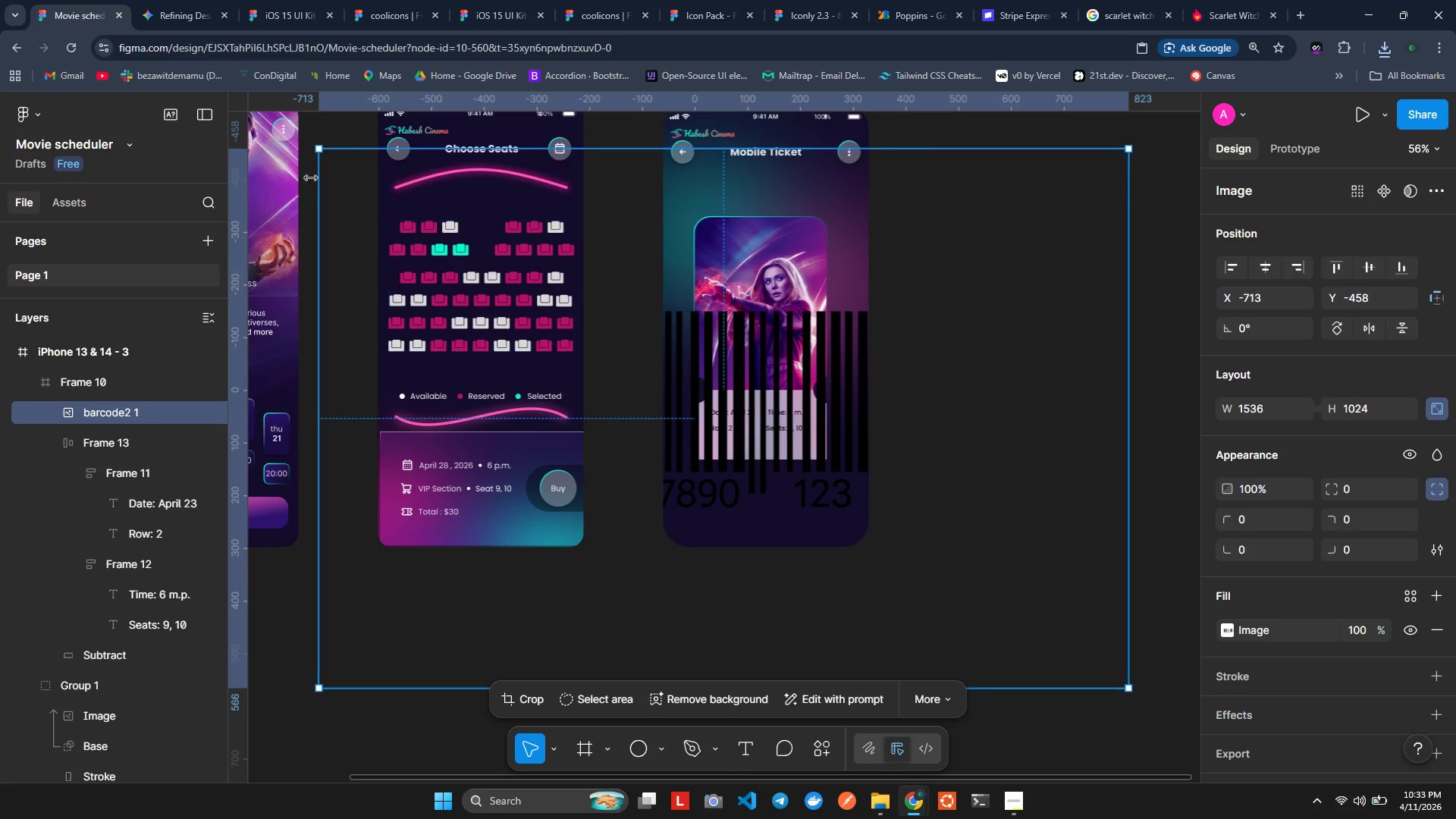 
left_click_drag(start_coordinate=[318, 146], to_coordinate=[767, 479])
 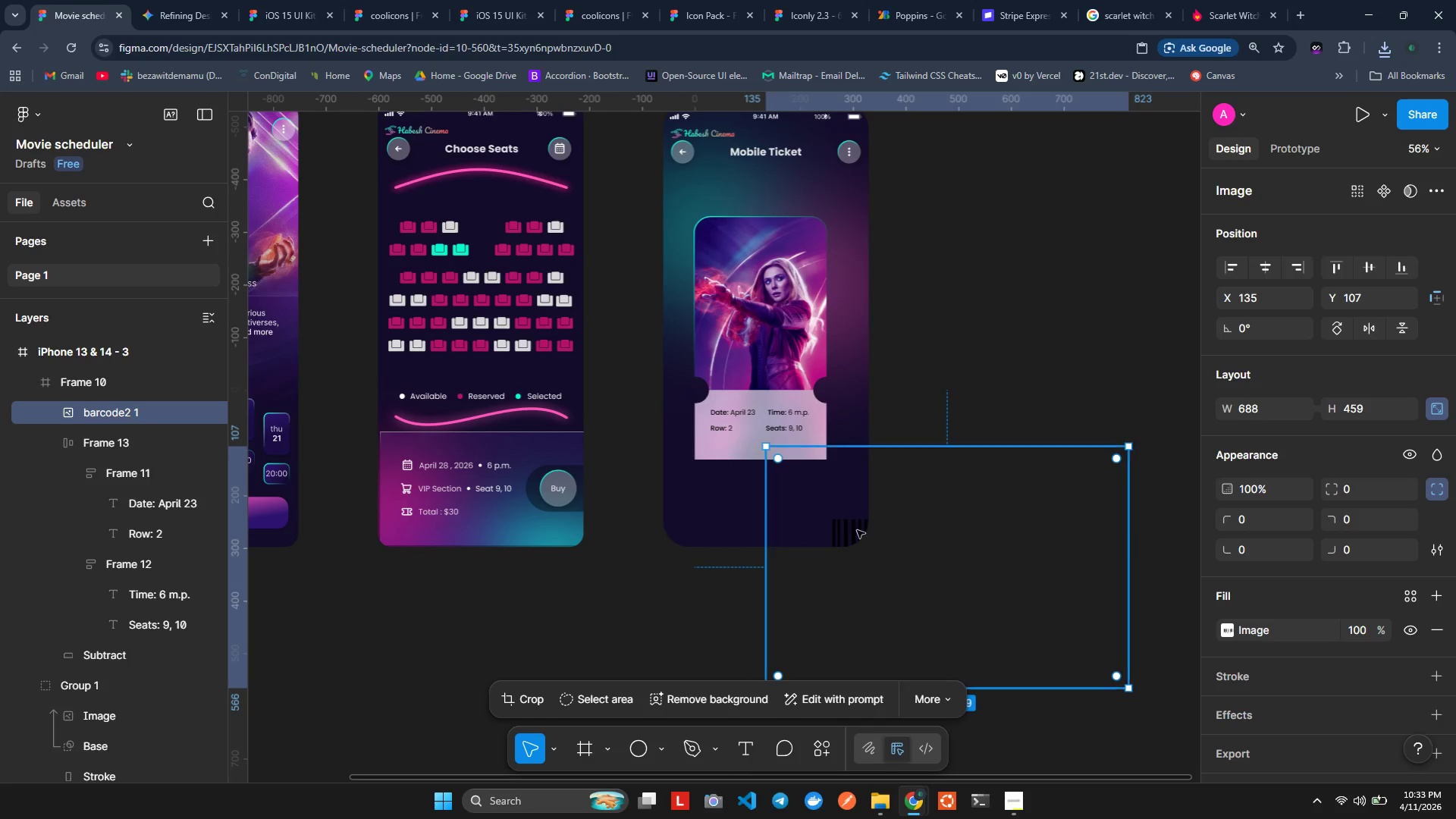 
left_click_drag(start_coordinate=[852, 527], to_coordinate=[706, 425])
 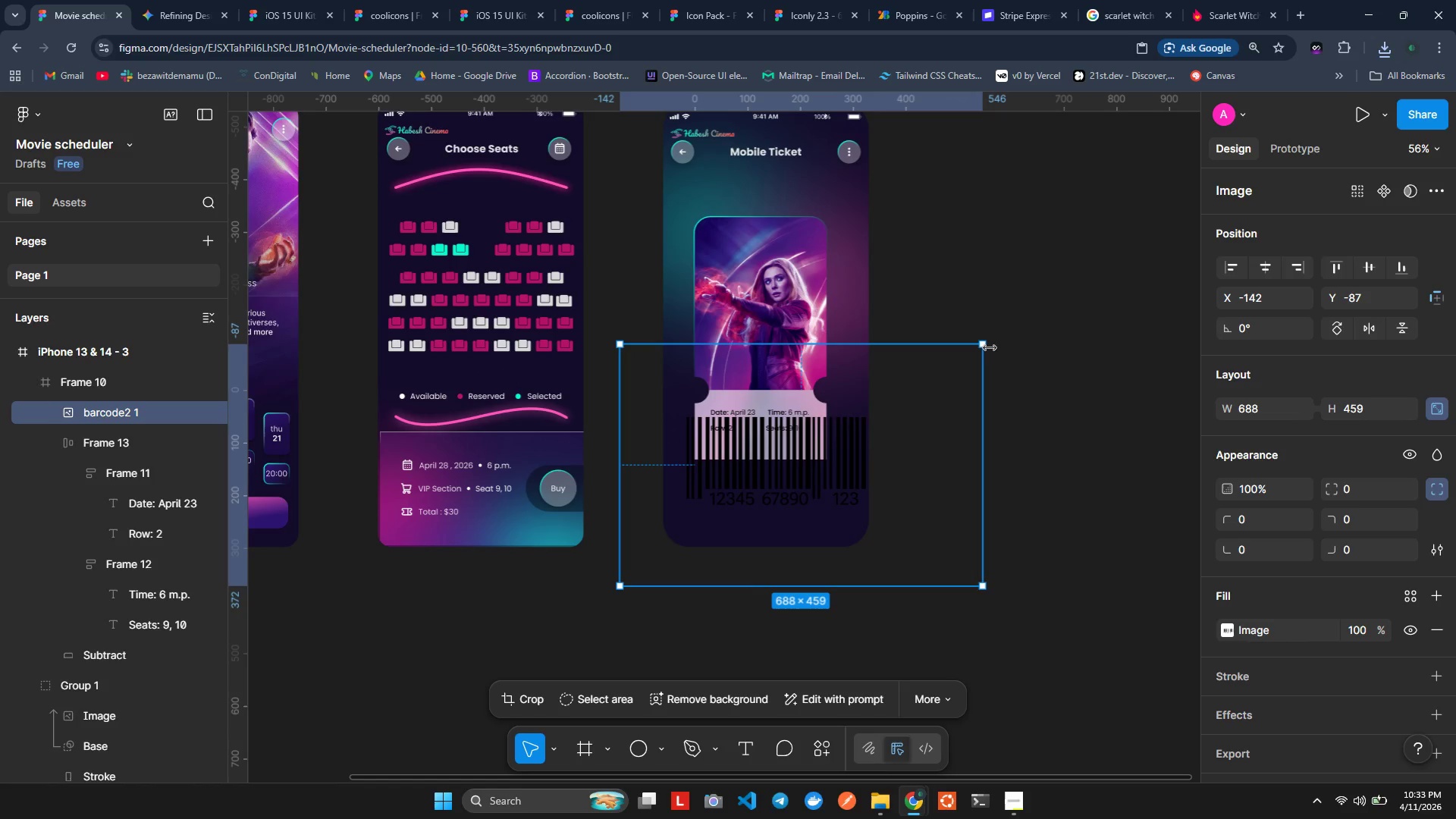 
left_click_drag(start_coordinate=[985, 347], to_coordinate=[728, 463])
 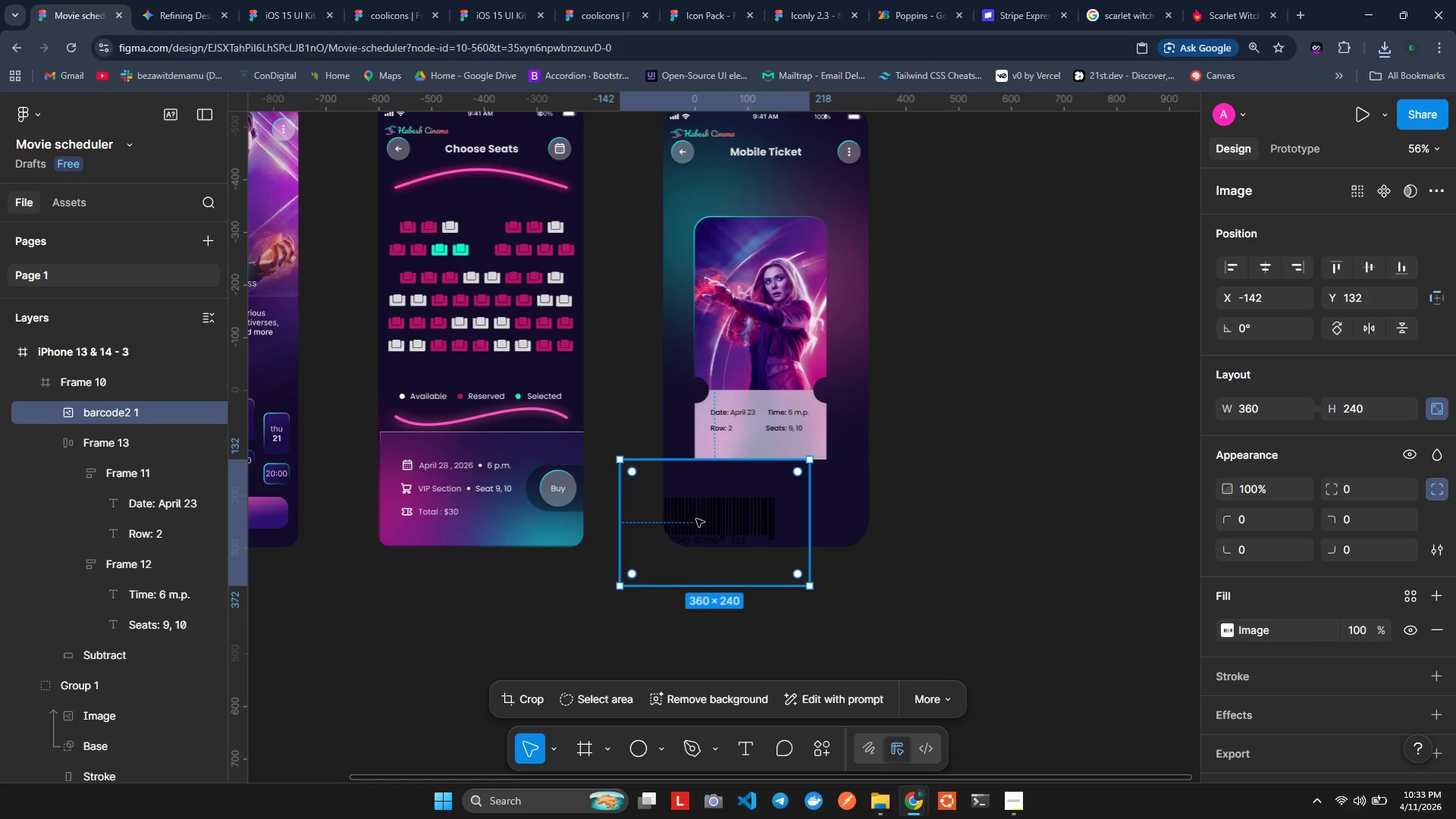 
left_click_drag(start_coordinate=[695, 519], to_coordinate=[742, 453])
 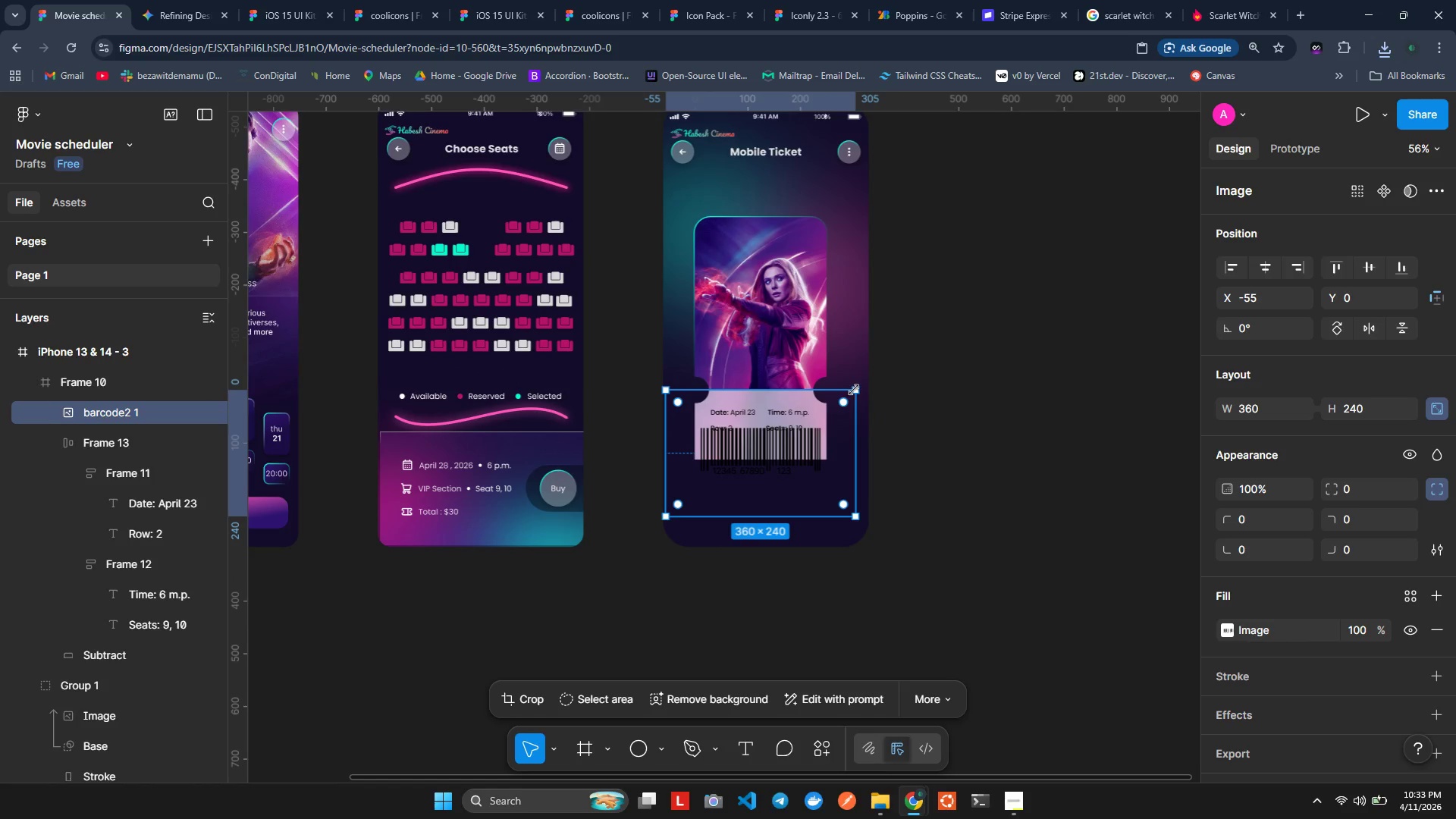 
left_click_drag(start_coordinate=[857, 390], to_coordinate=[817, 411])
 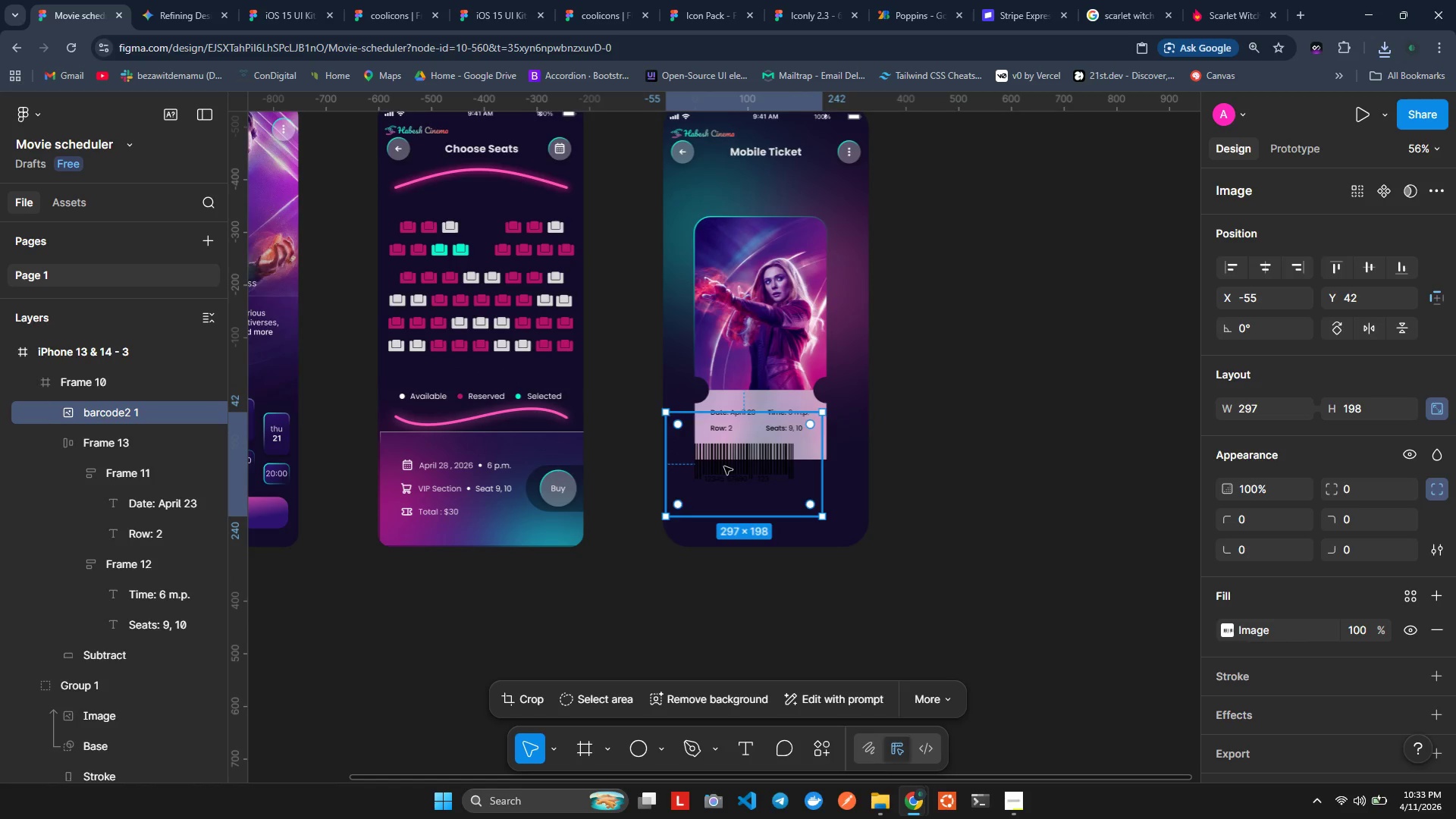 
left_click_drag(start_coordinate=[724, 466], to_coordinate=[733, 453])
 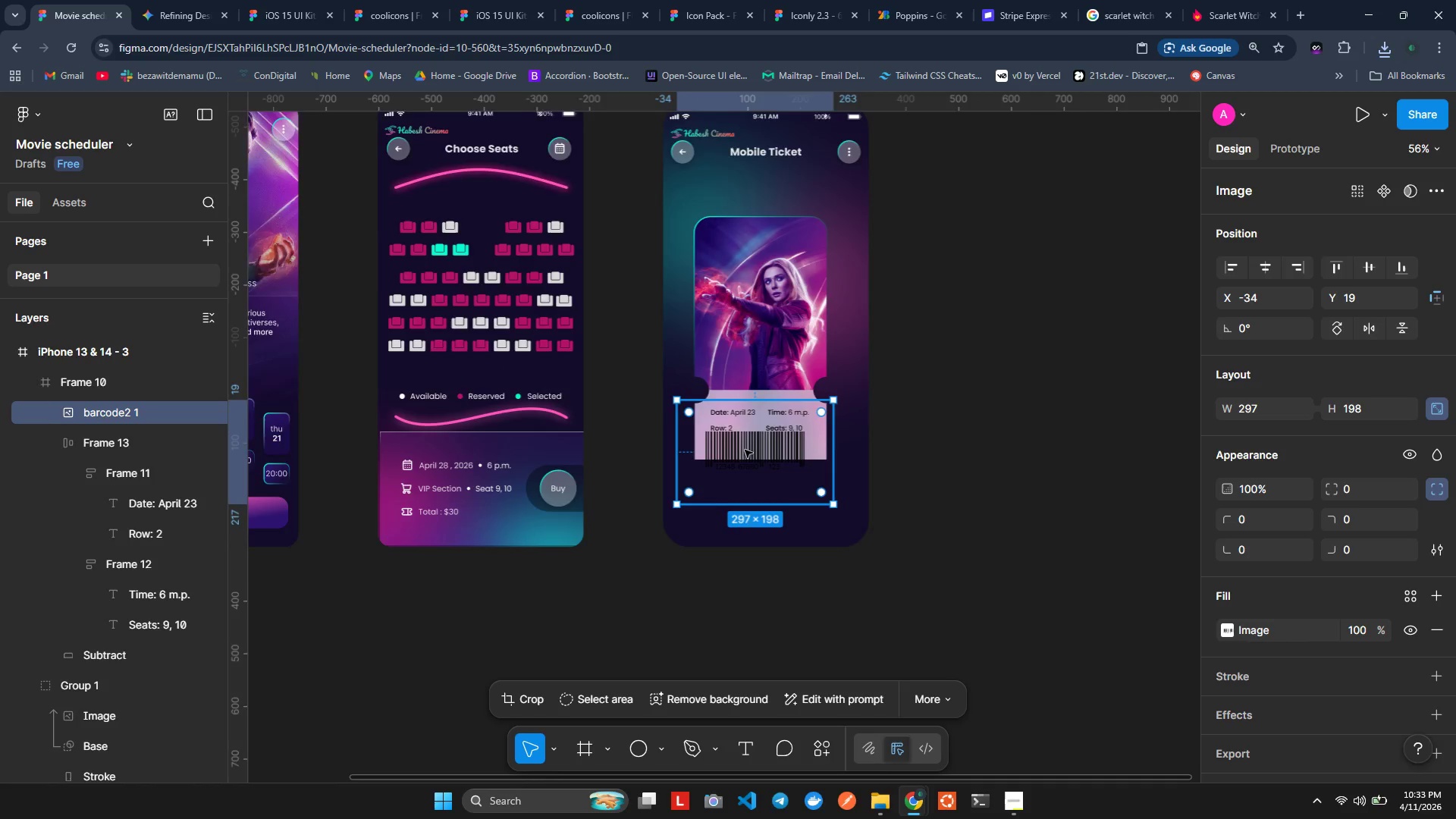 
hold_key(key=ControlLeft, duration=0.69)
 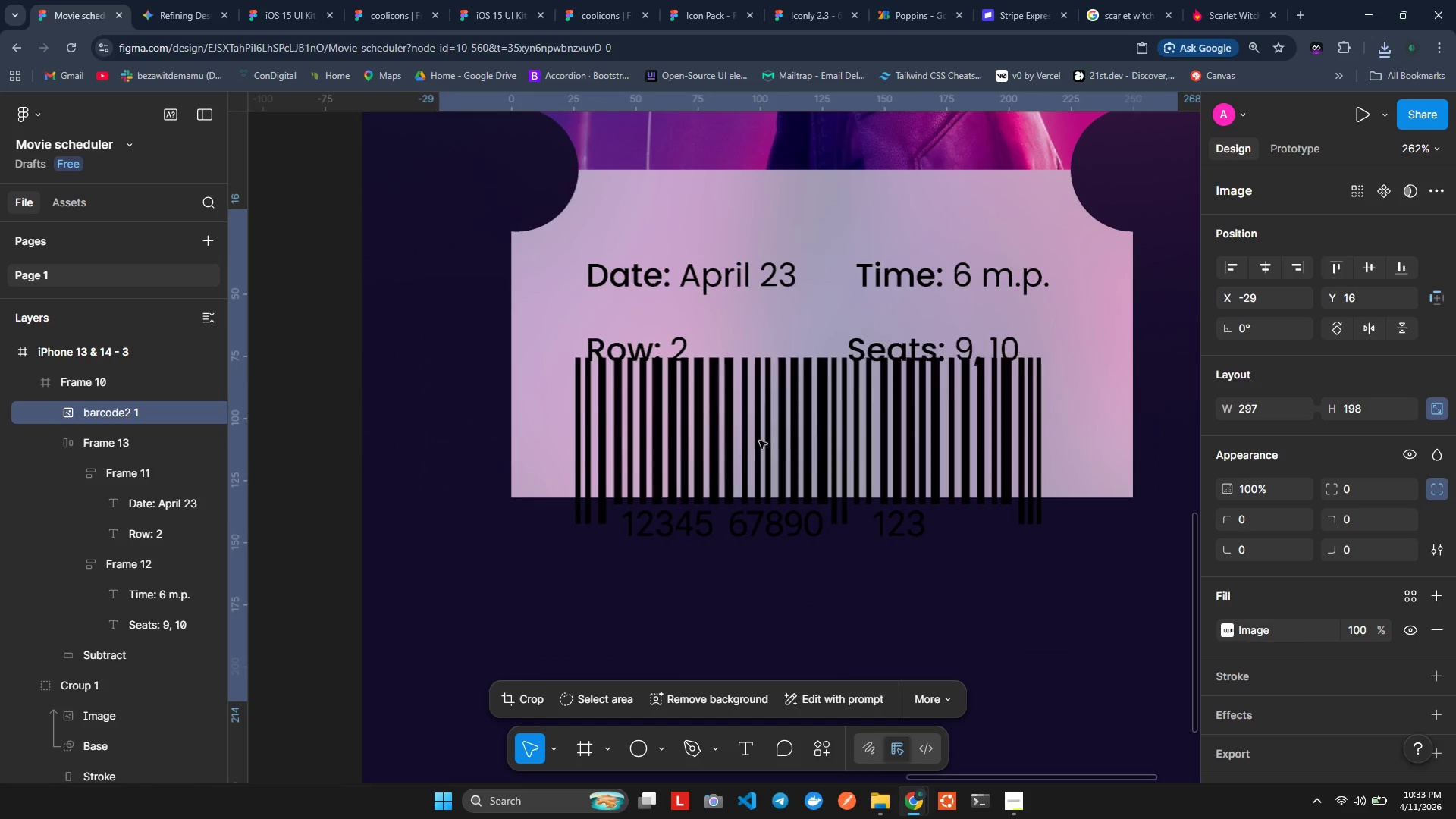 
left_click_drag(start_coordinate=[747, 449], to_coordinate=[759, 441])
 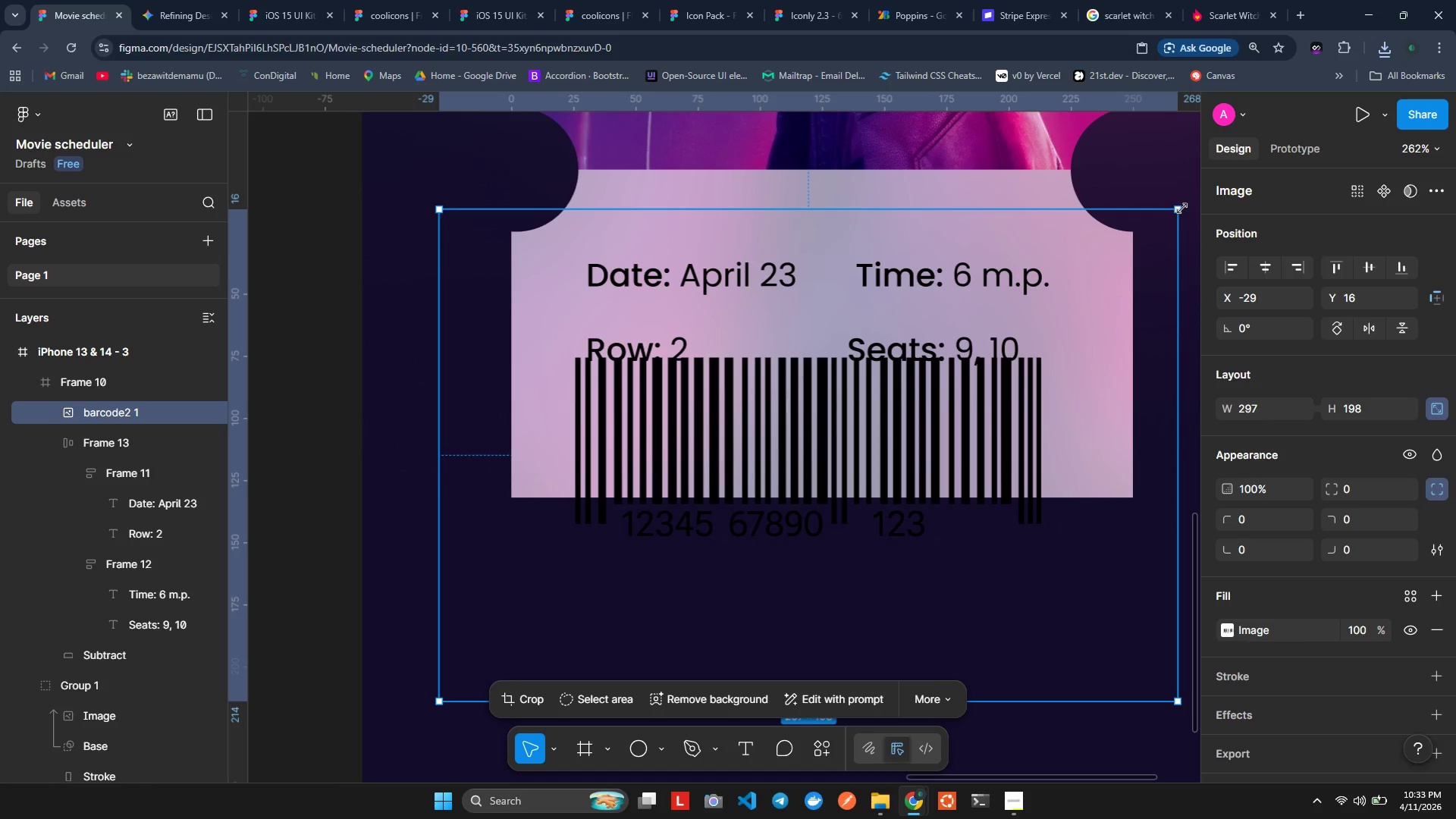 
scroll: coordinate [745, 449], scroll_direction: up, amount: 7.0
 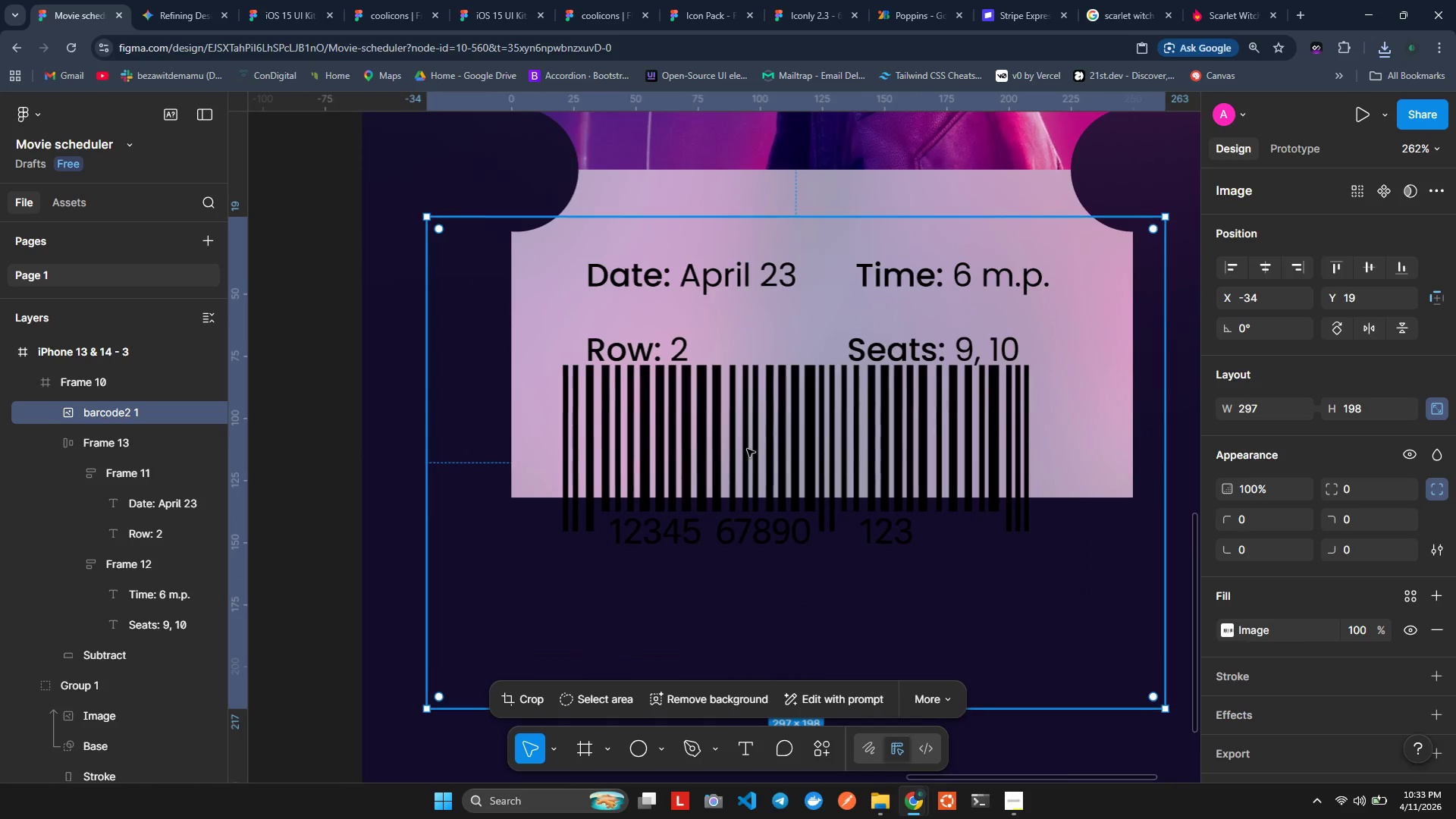 
left_click_drag(start_coordinate=[1182, 208], to_coordinate=[1011, 361])
 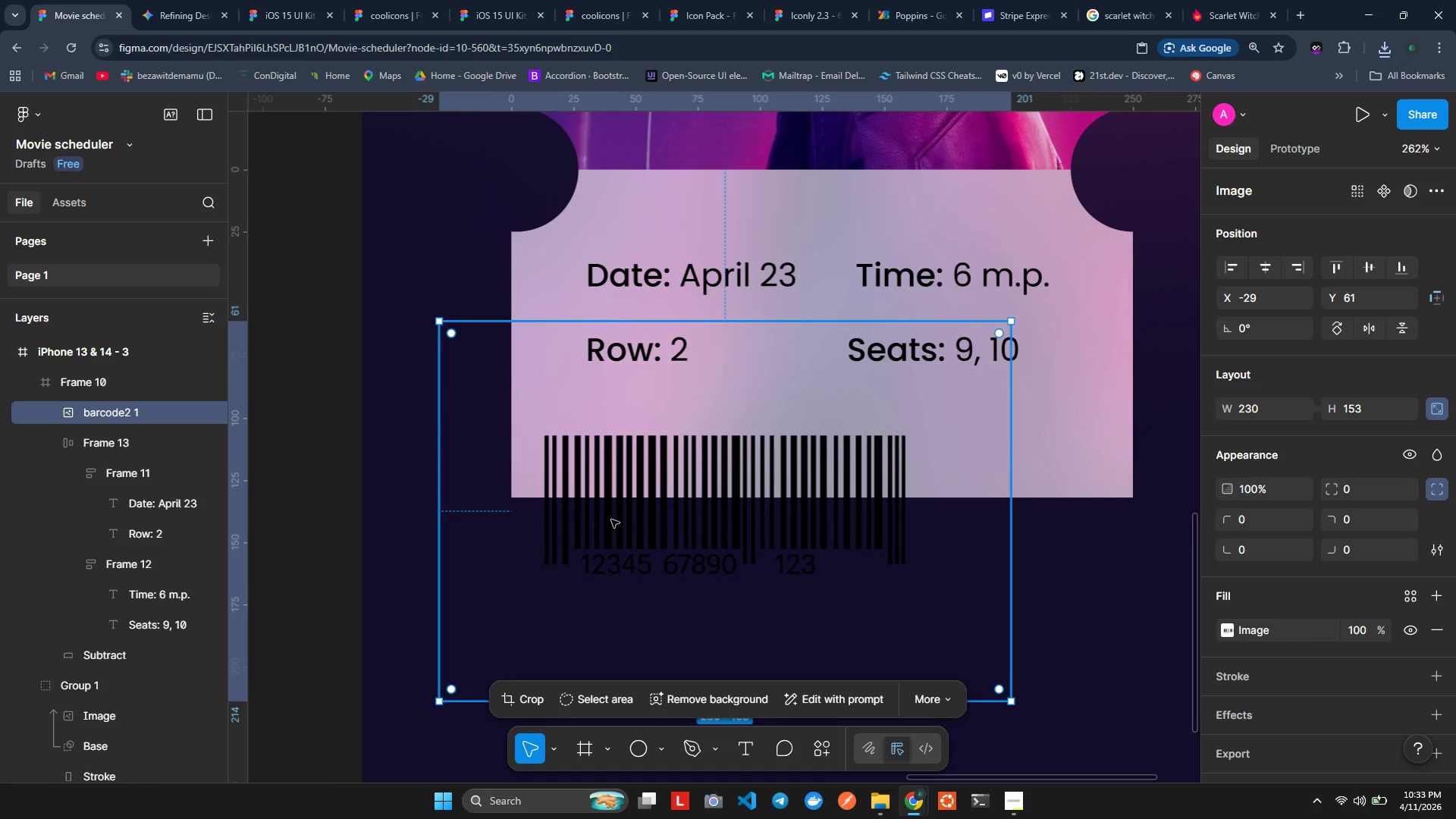 
left_click_drag(start_coordinate=[611, 519], to_coordinate=[692, 447])
 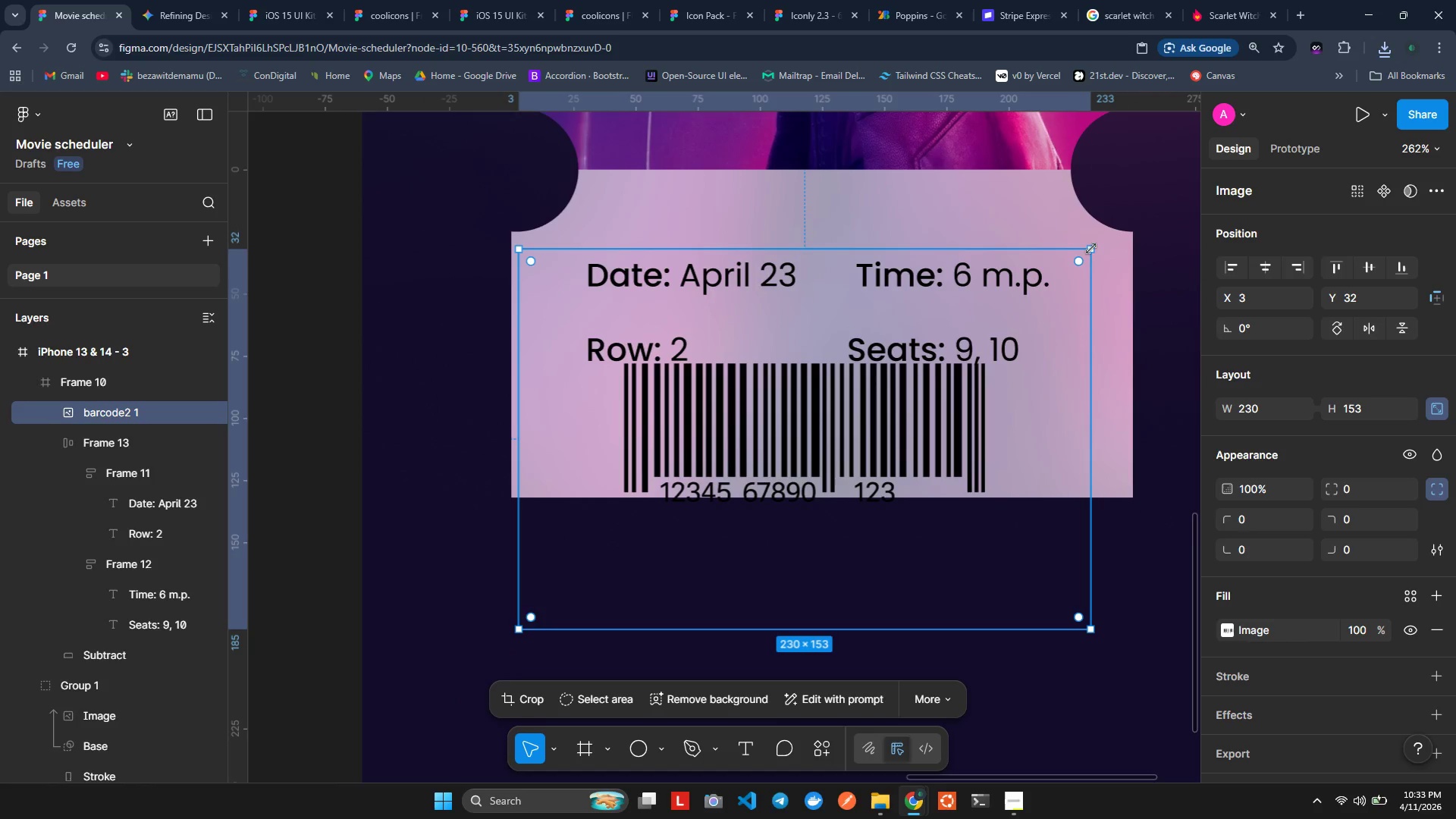 
left_click_drag(start_coordinate=[1091, 249], to_coordinate=[921, 371])
 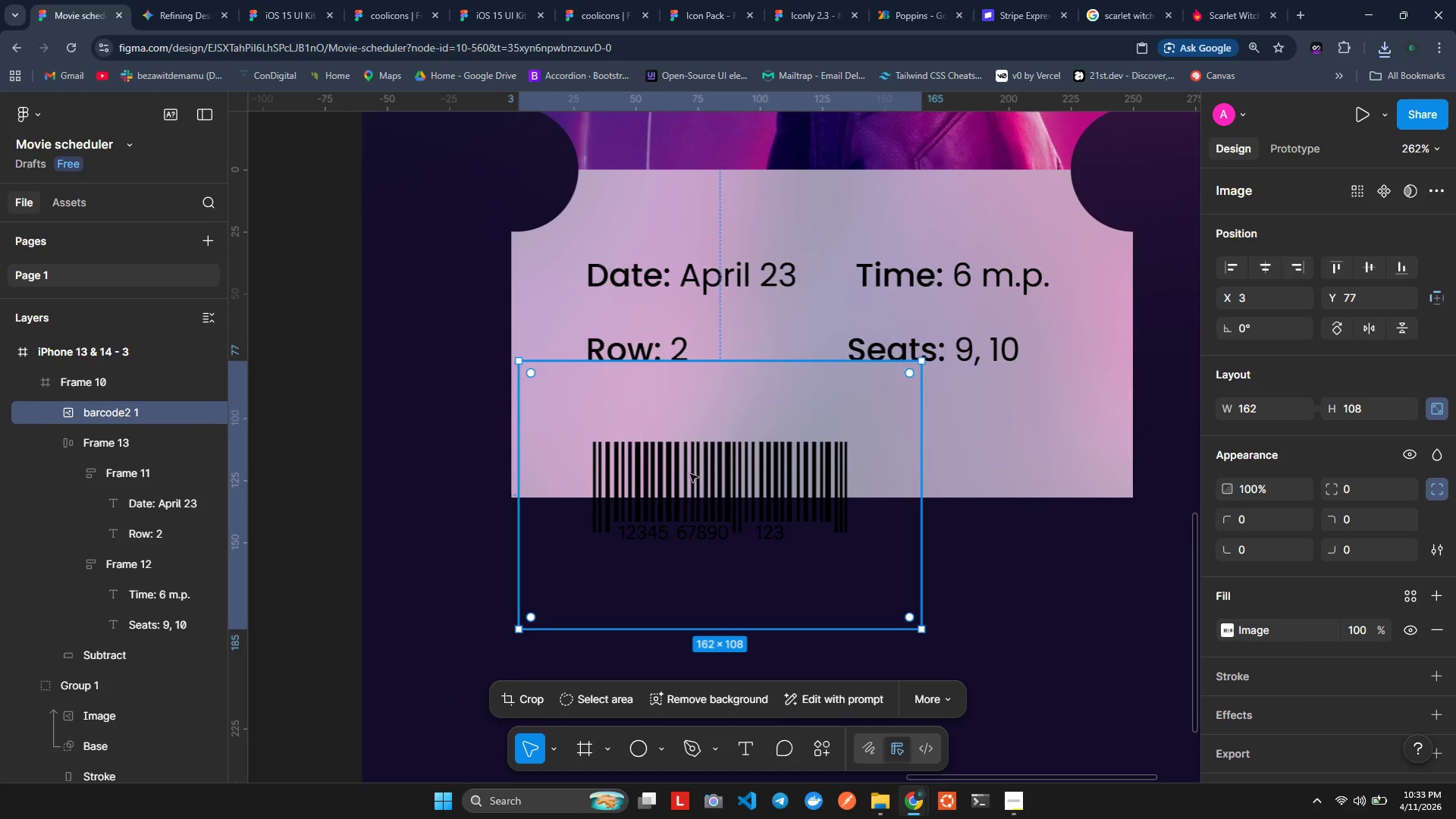 
left_click_drag(start_coordinate=[690, 479], to_coordinate=[760, 429])
 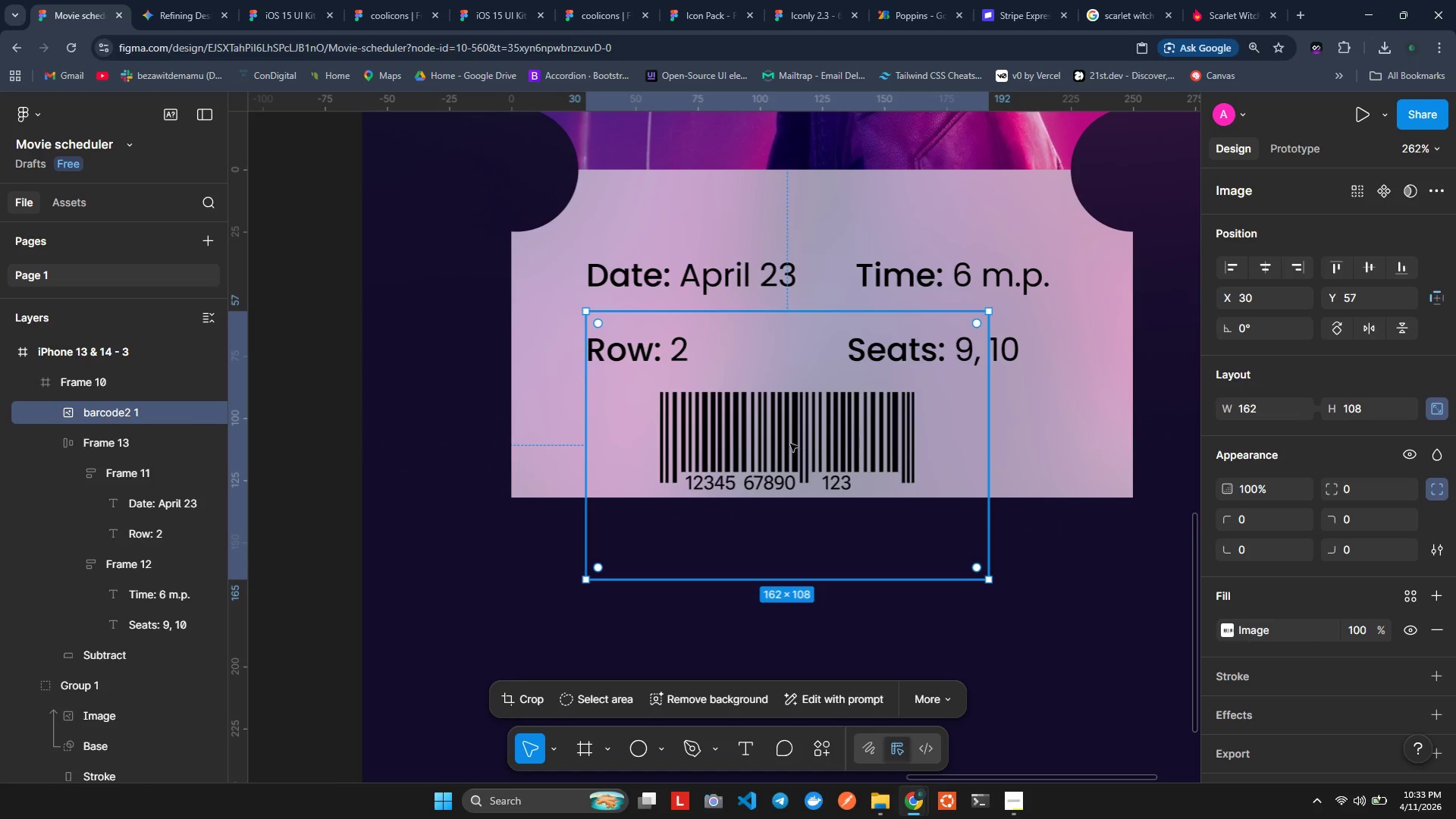 
wait(6.72)
 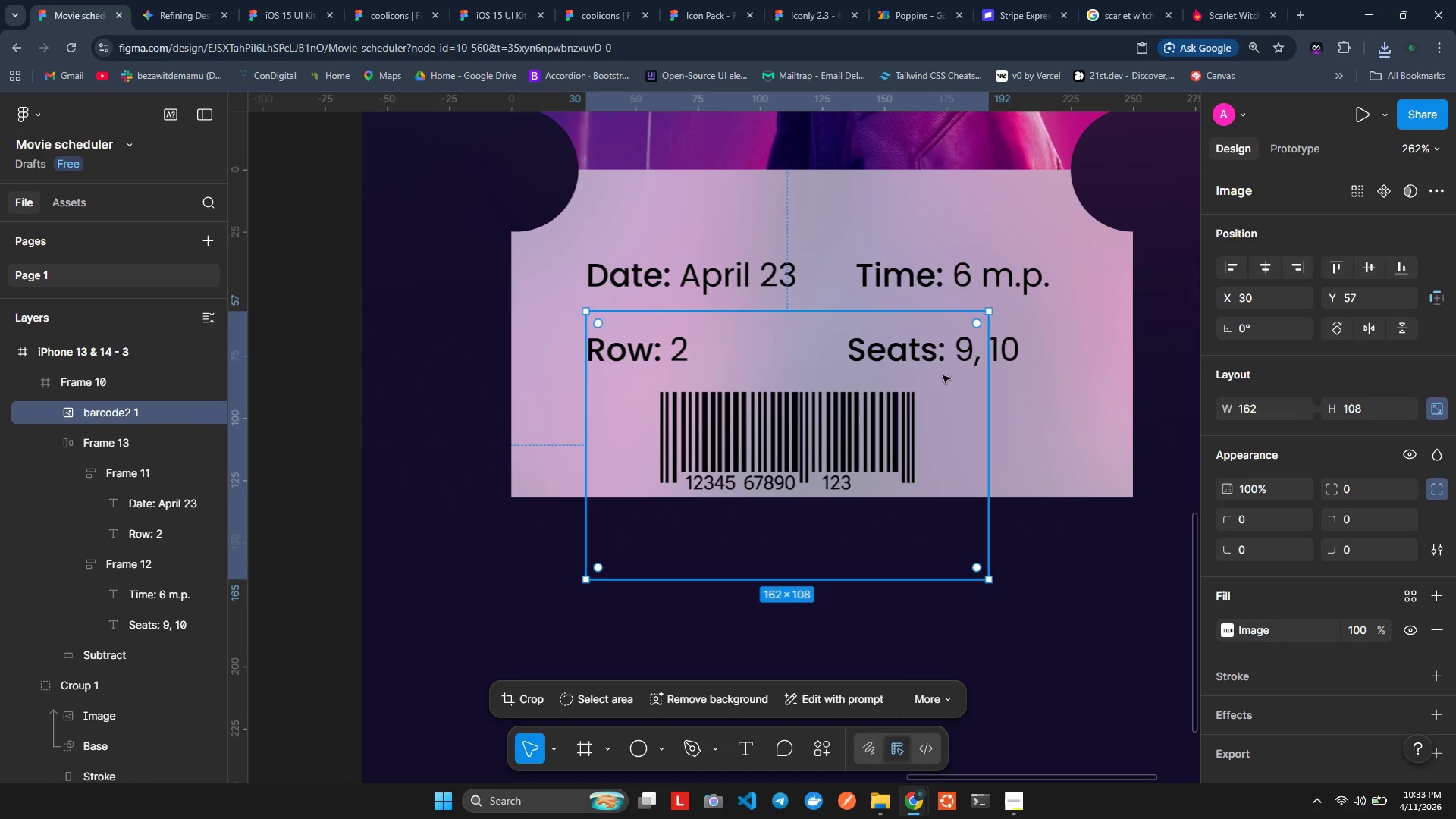 
left_click_drag(start_coordinate=[994, 306], to_coordinate=[1018, 300])
 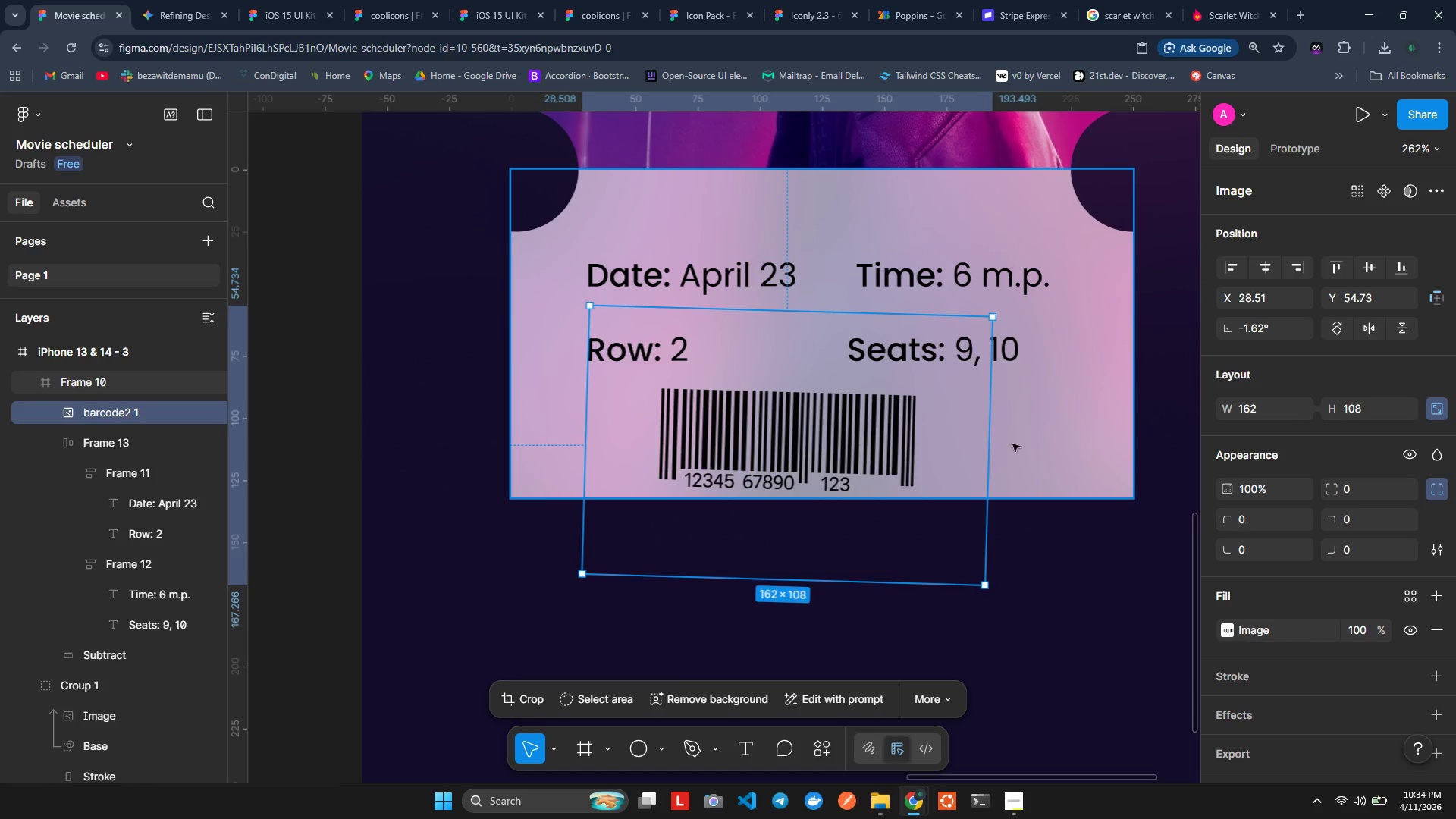 
key(Control+ControlLeft)
 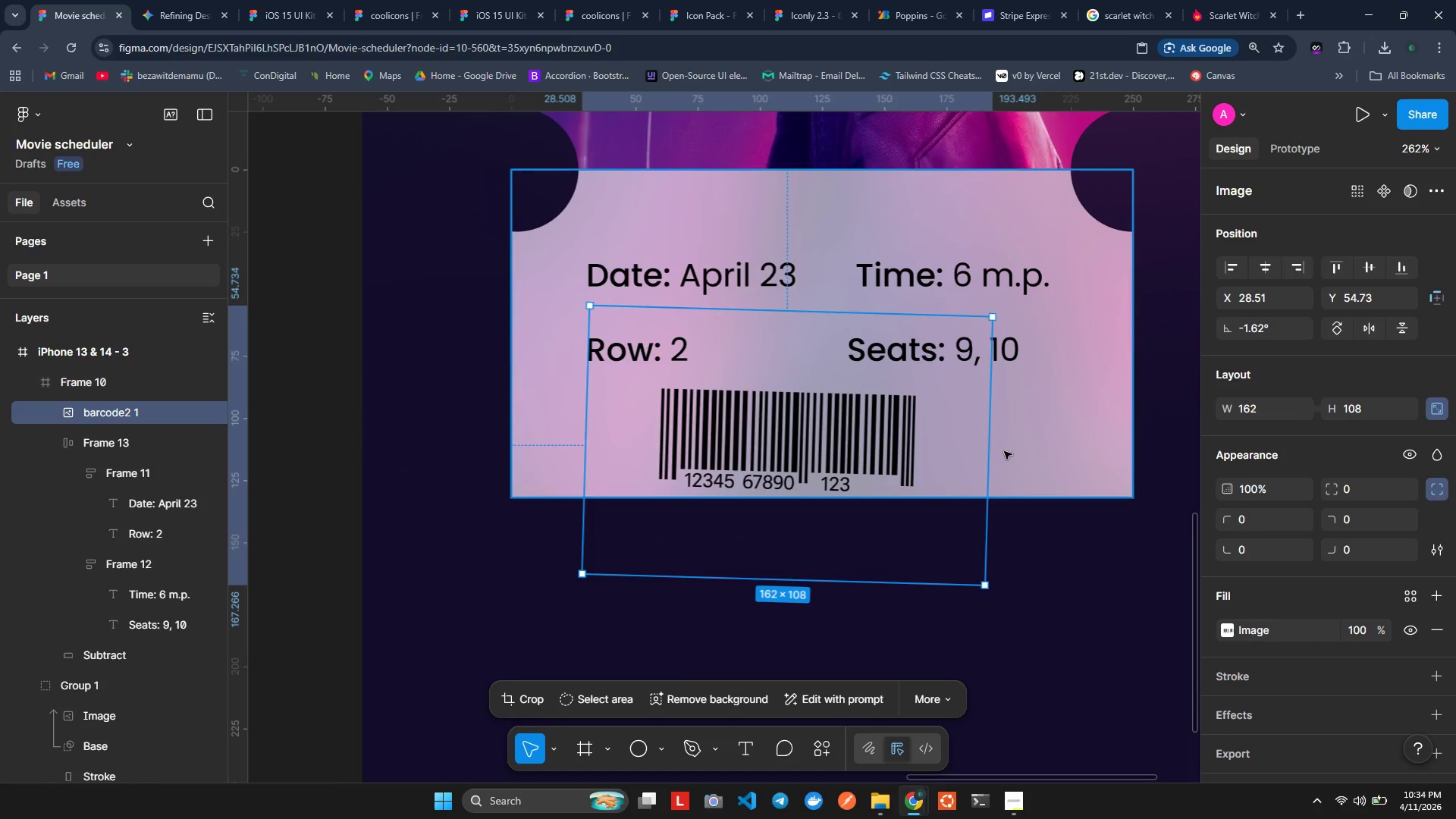 
key(Control+Z)
 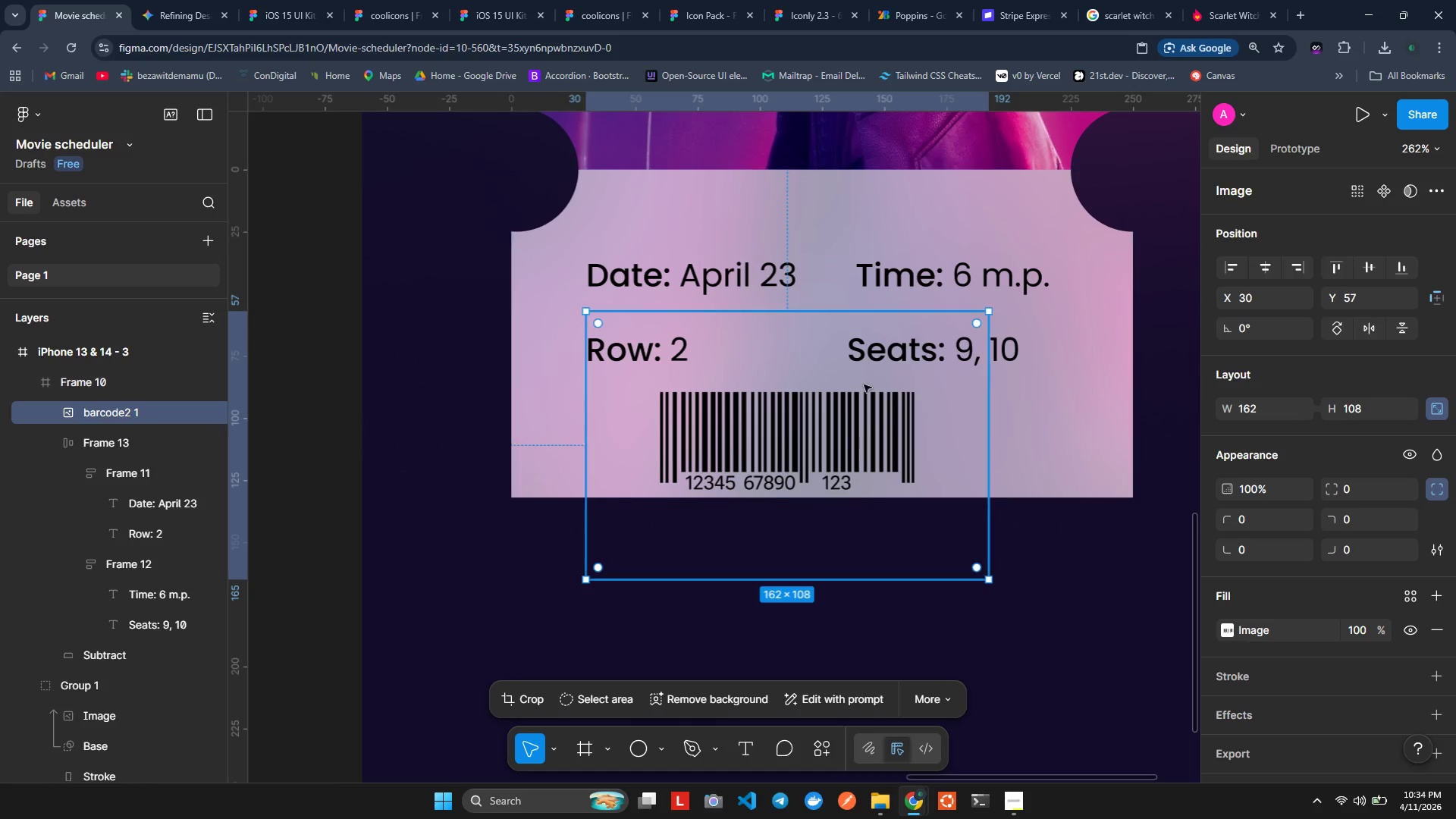 
left_click_drag(start_coordinate=[821, 419], to_coordinate=[838, 415])
 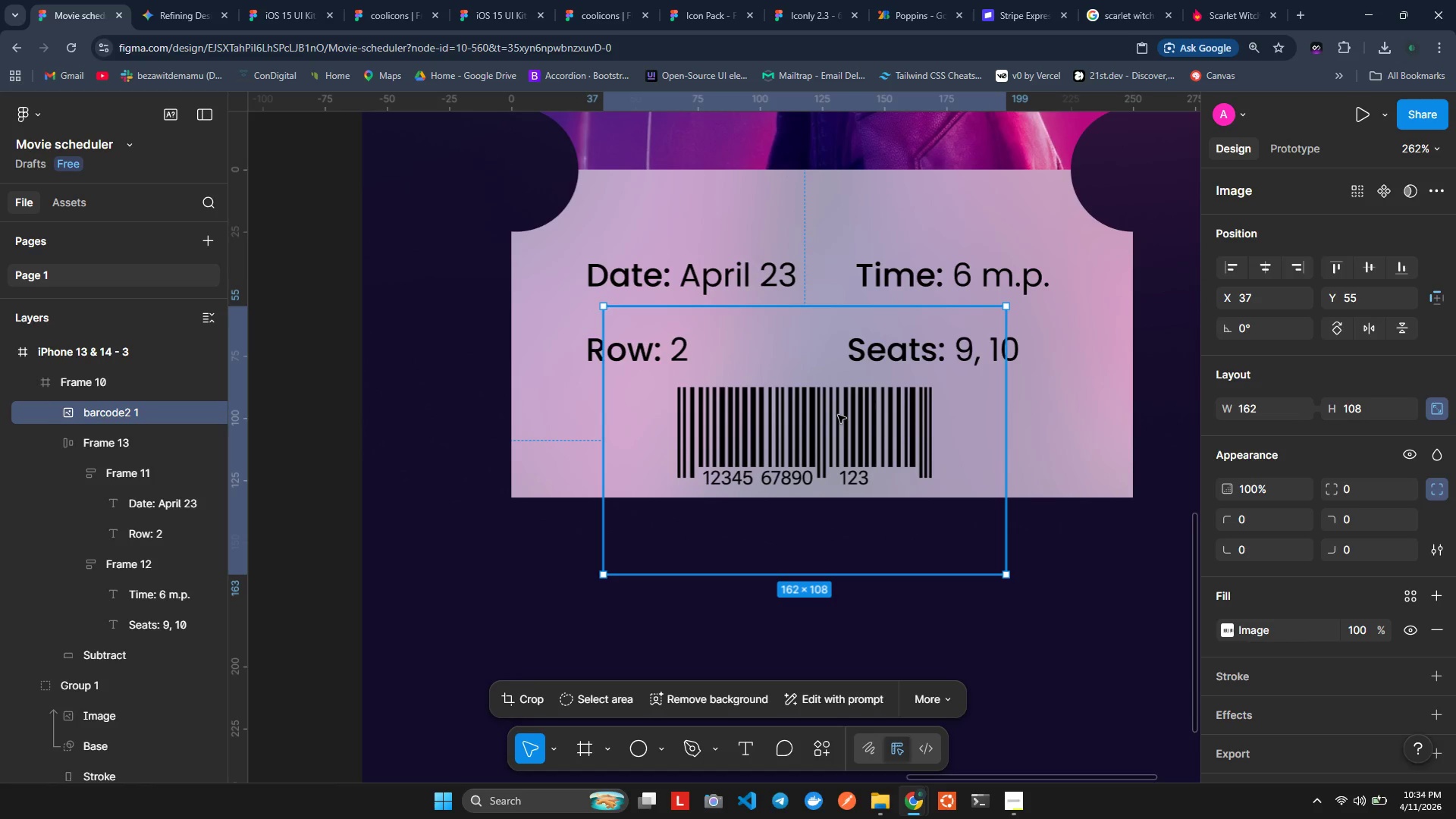 
double_click([838, 415])
 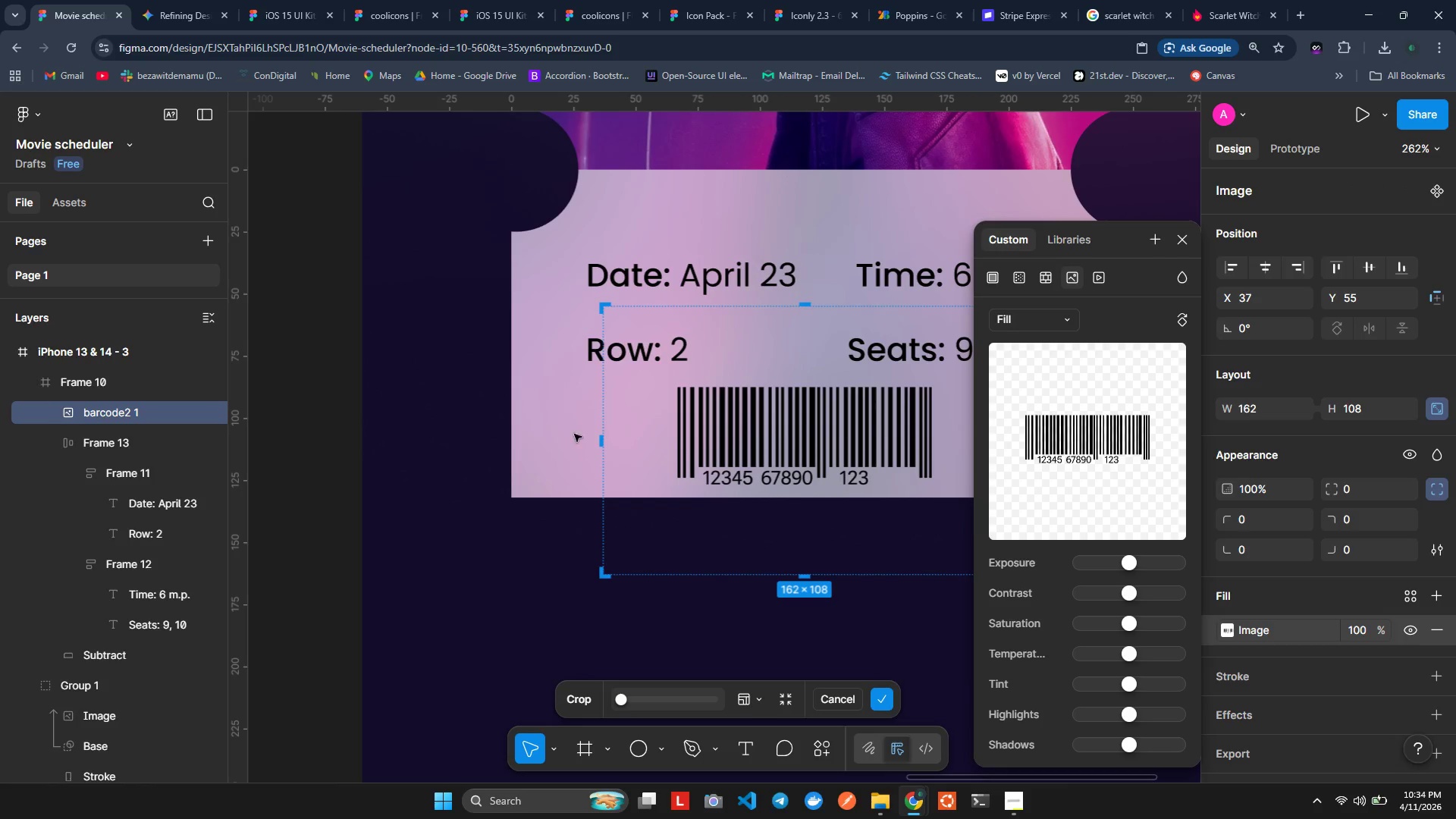 
left_click_drag(start_coordinate=[600, 446], to_coordinate=[671, 440])
 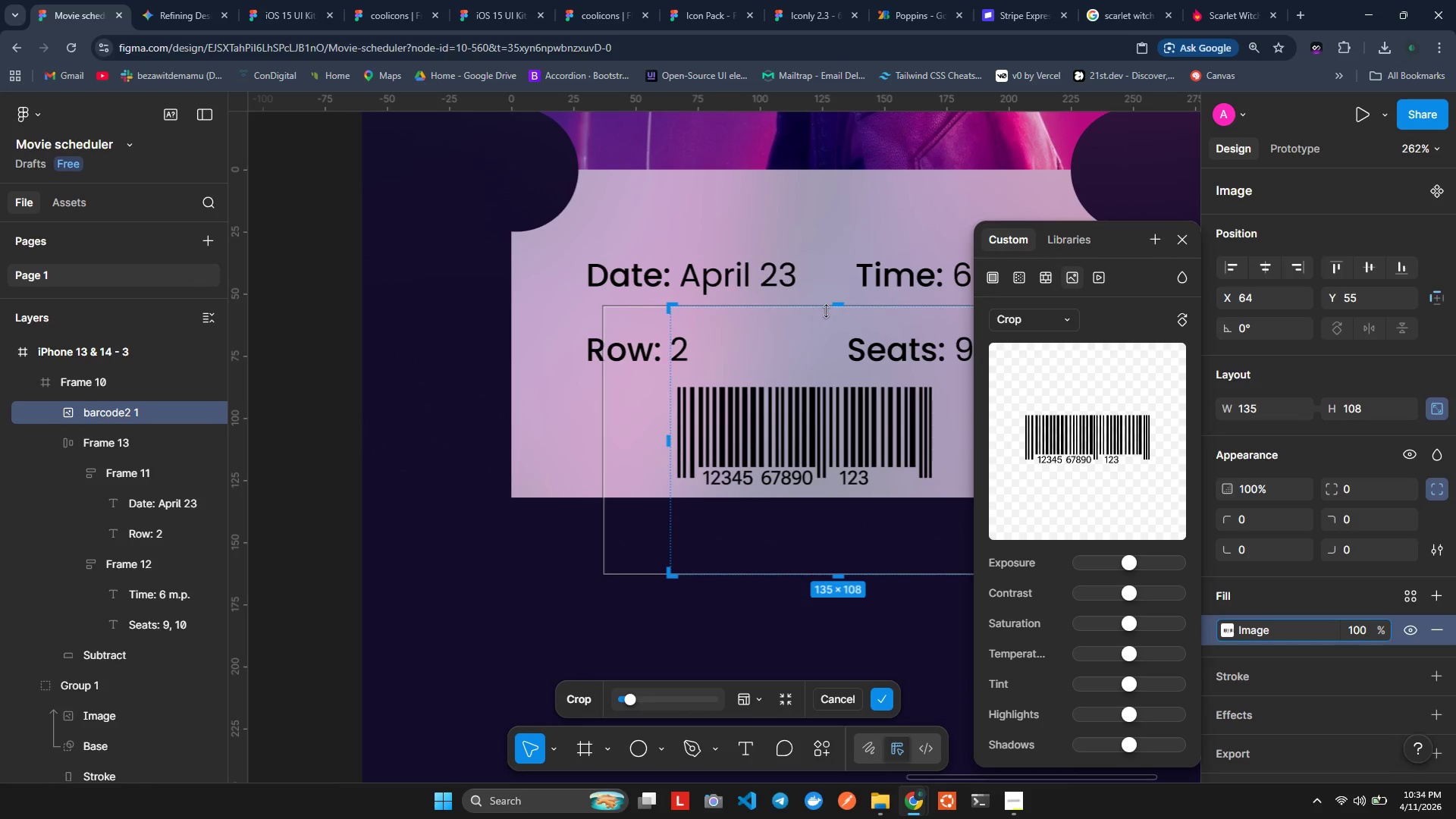 
left_click_drag(start_coordinate=[832, 306], to_coordinate=[830, 381])
 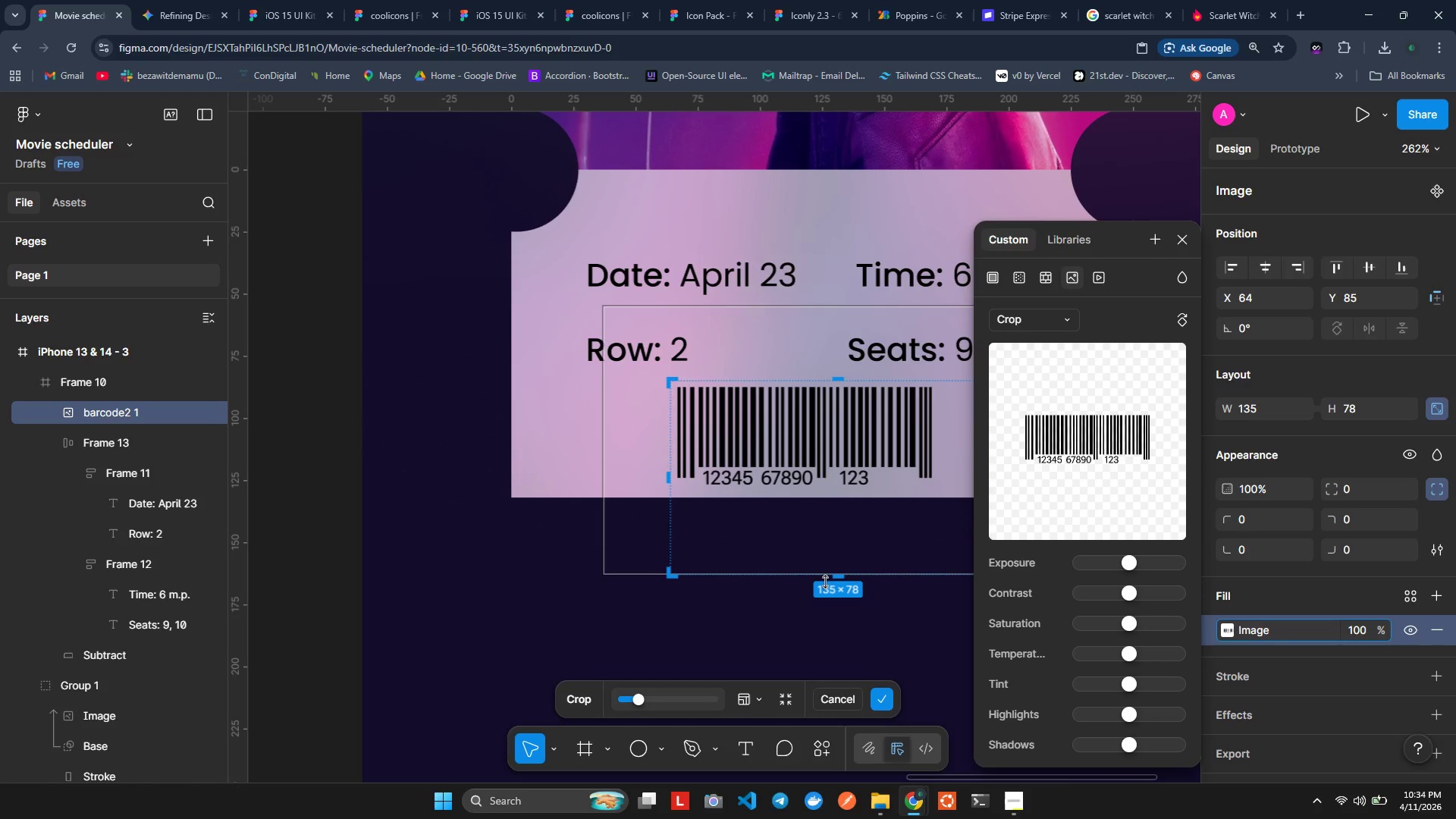 
left_click_drag(start_coordinate=[830, 580], to_coordinate=[840, 491])
 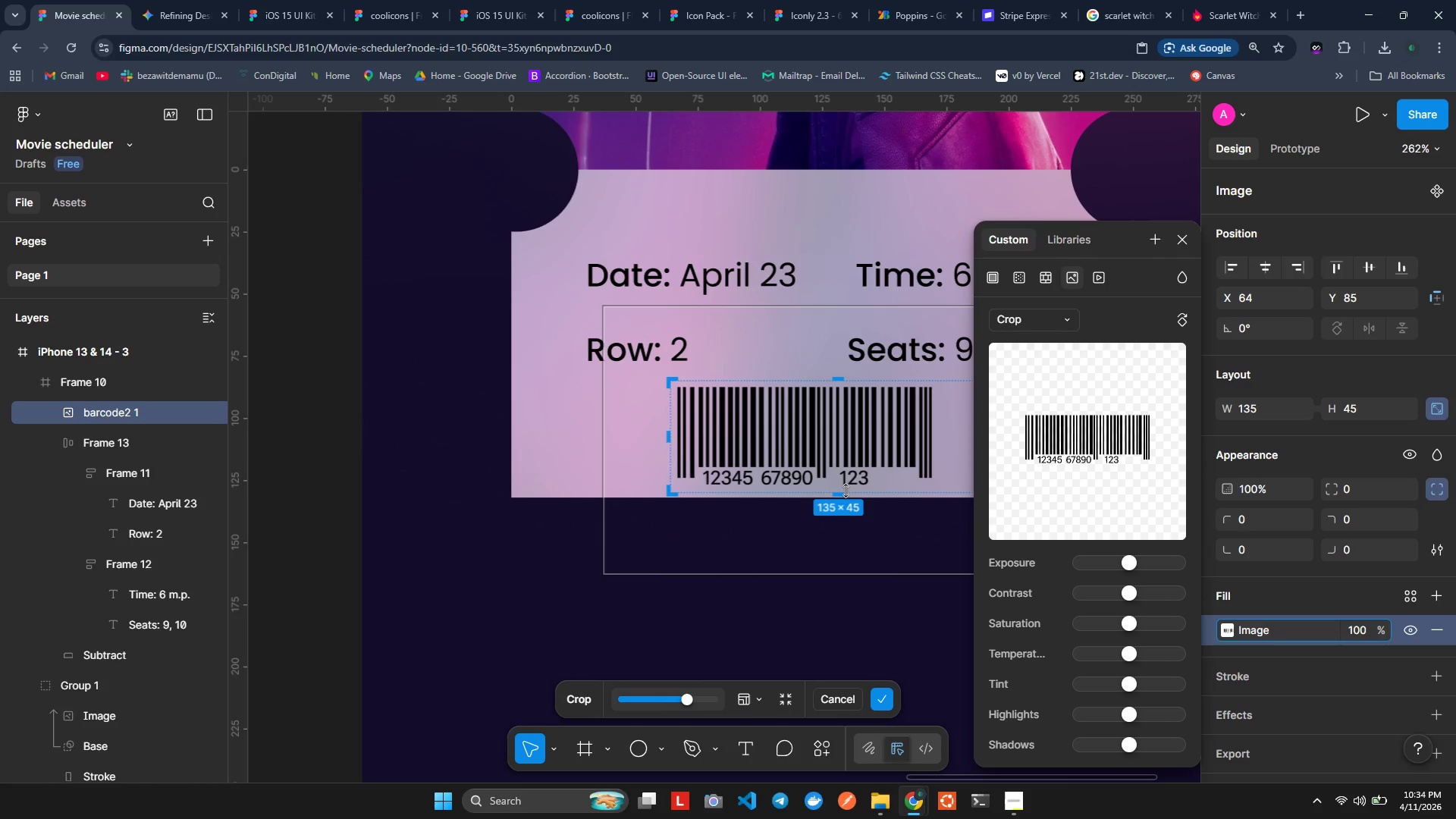 
hold_key(key=ShiftLeft, duration=0.7)
scroll: coordinate [847, 489], scroll_direction: down, amount: 2.0
 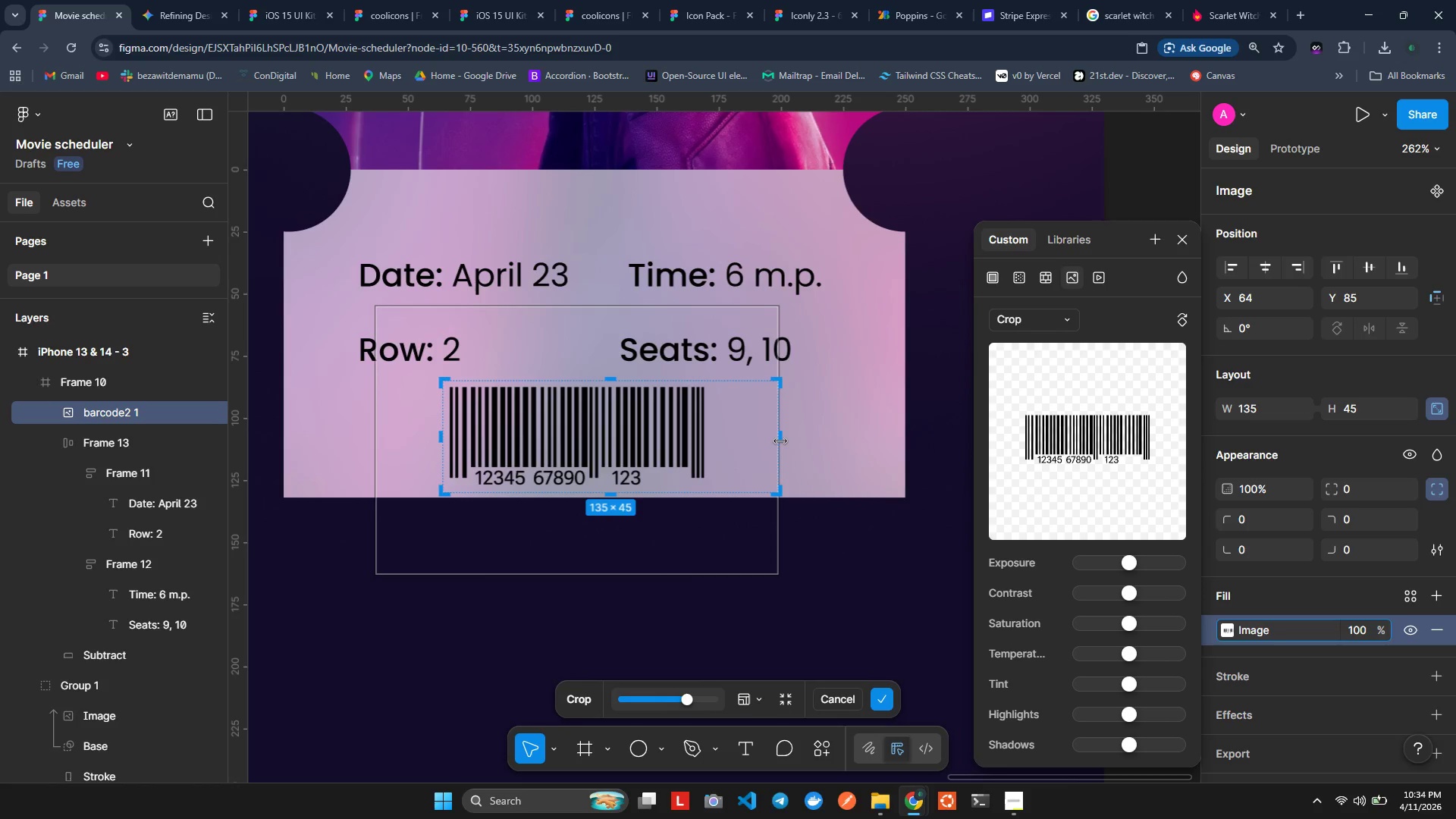 
left_click_drag(start_coordinate=[780, 441], to_coordinate=[712, 445])
 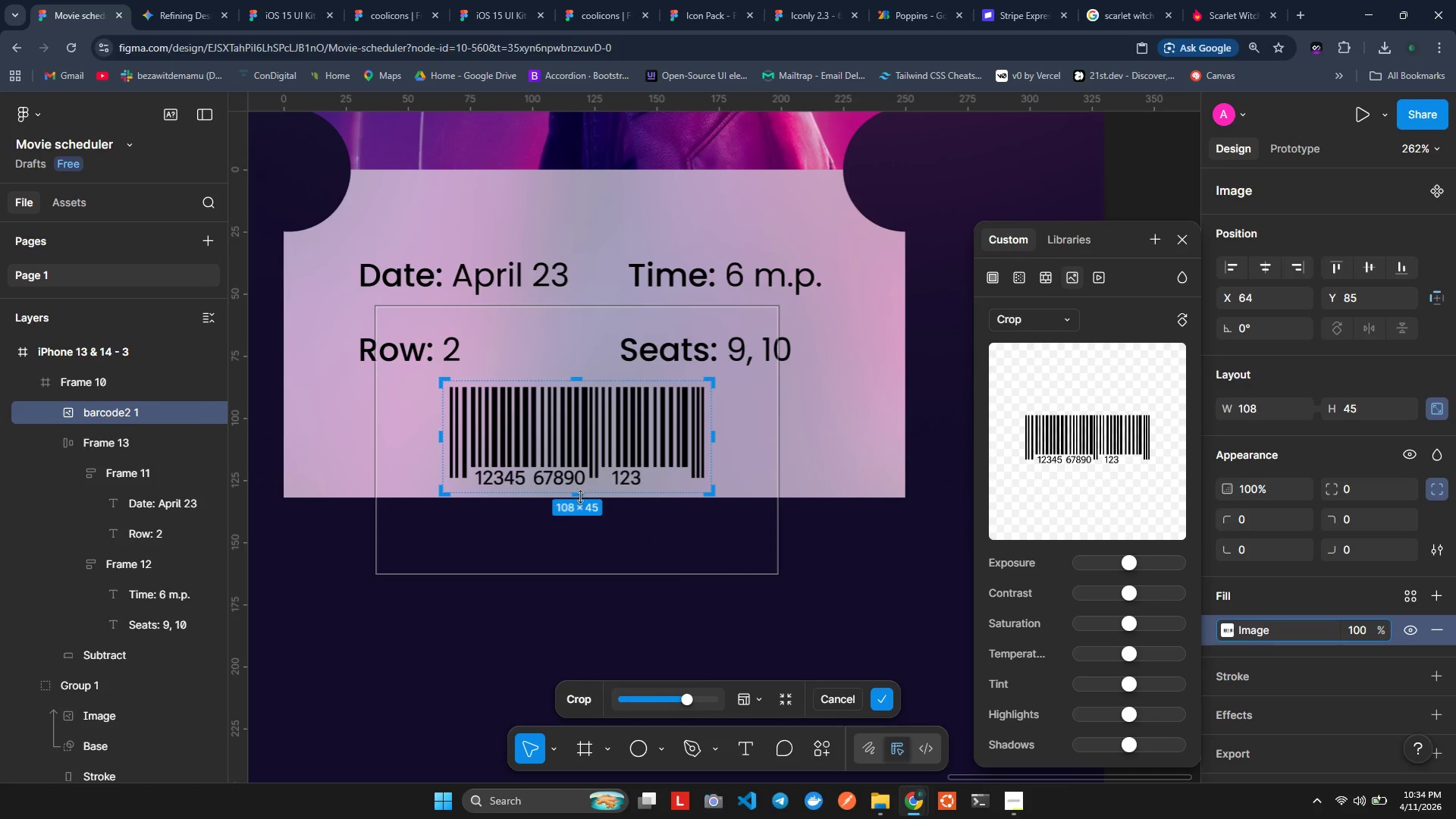 
left_click_drag(start_coordinate=[580, 496], to_coordinate=[581, 489])
 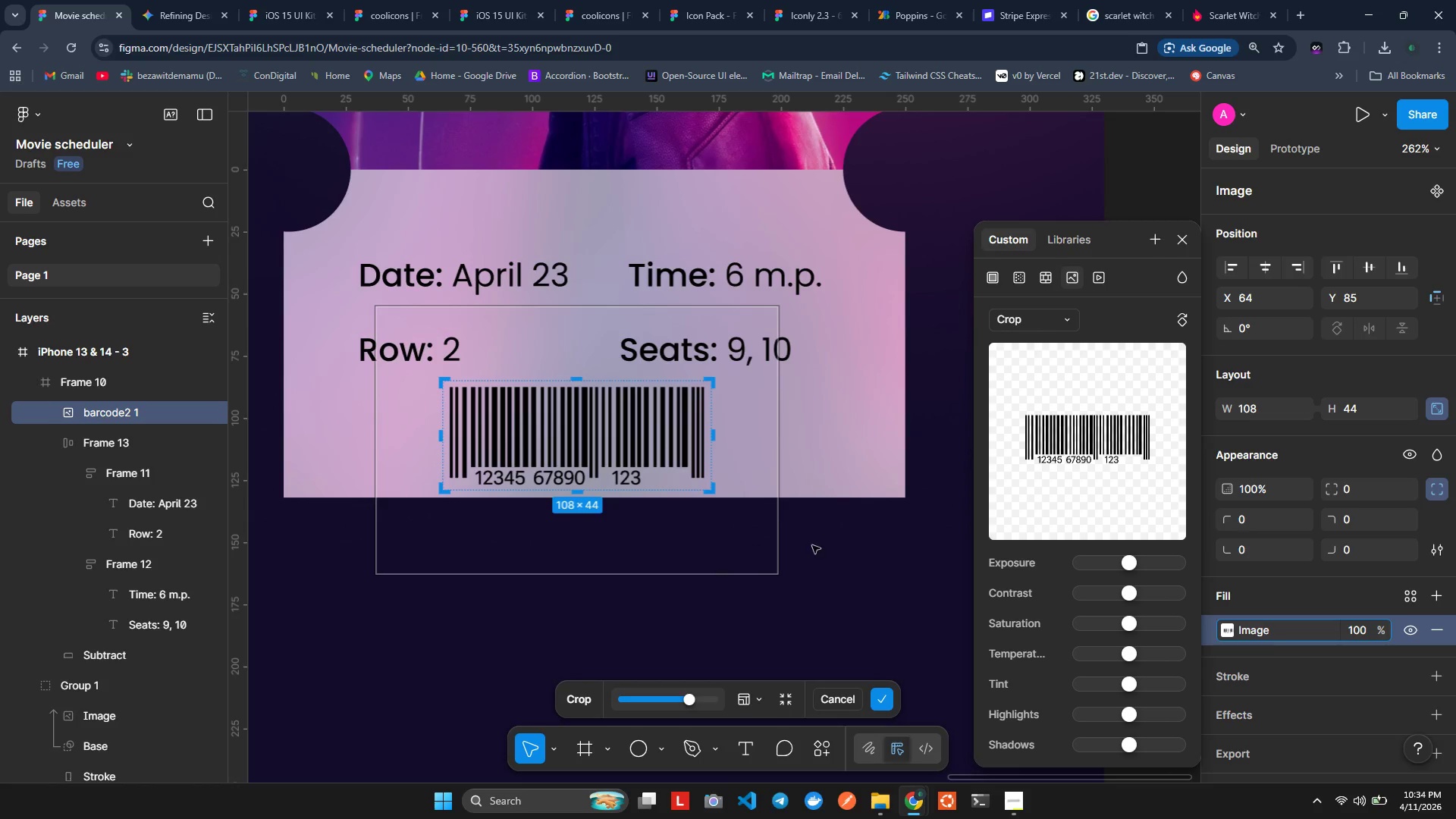 
left_click([812, 544])
 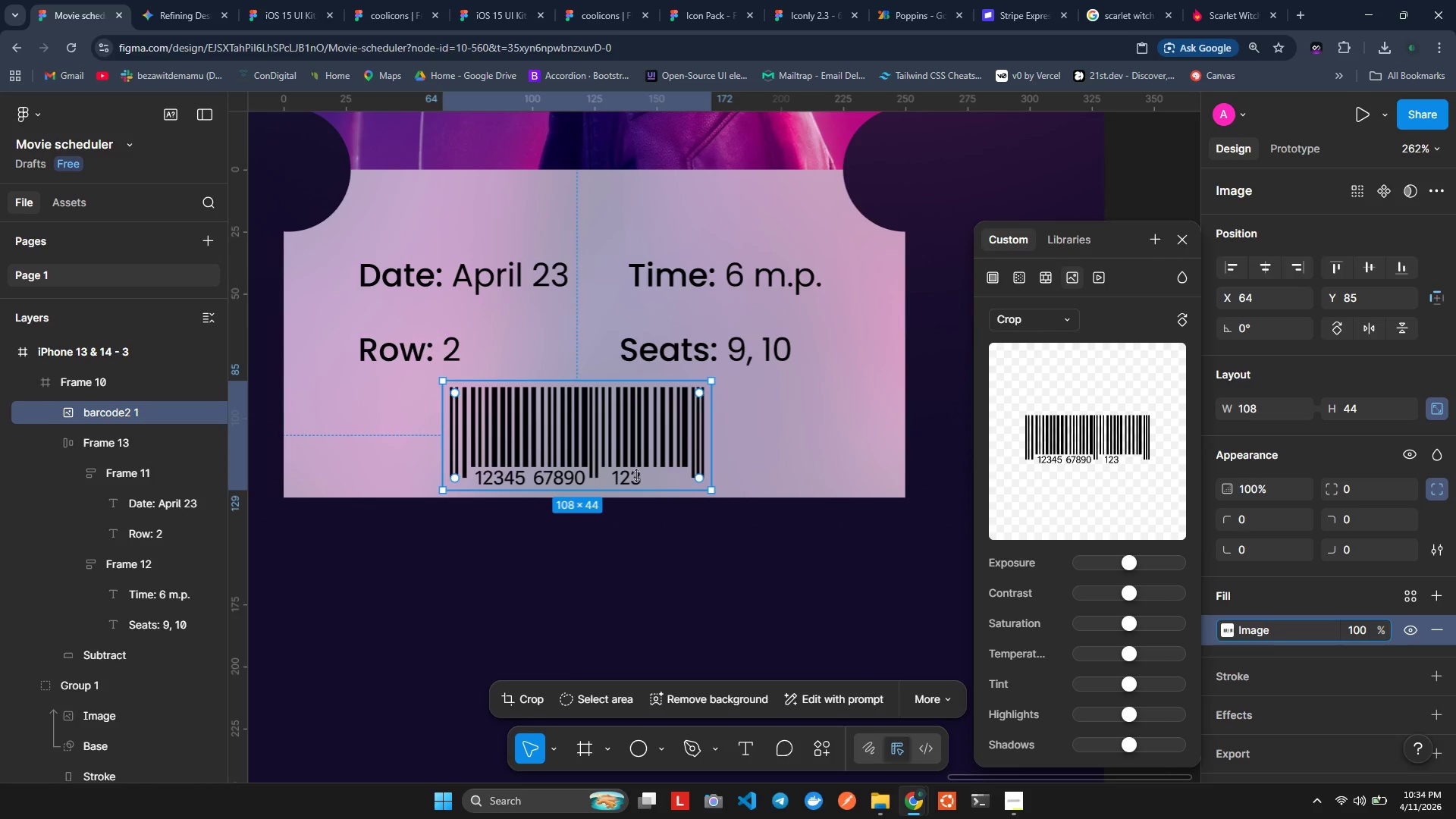 
left_click_drag(start_coordinate=[620, 447], to_coordinate=[612, 447])
 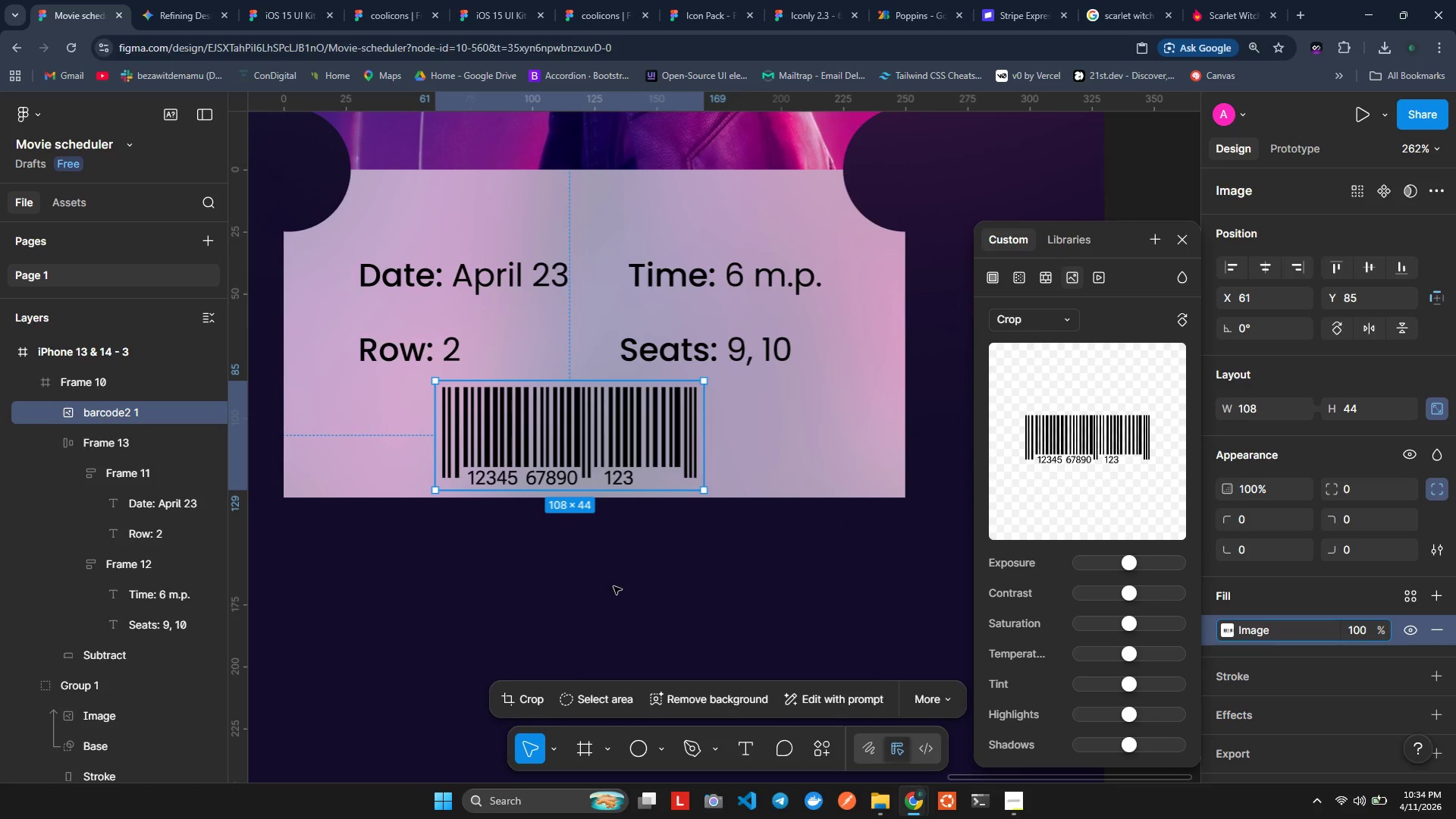 
left_click([613, 586])
 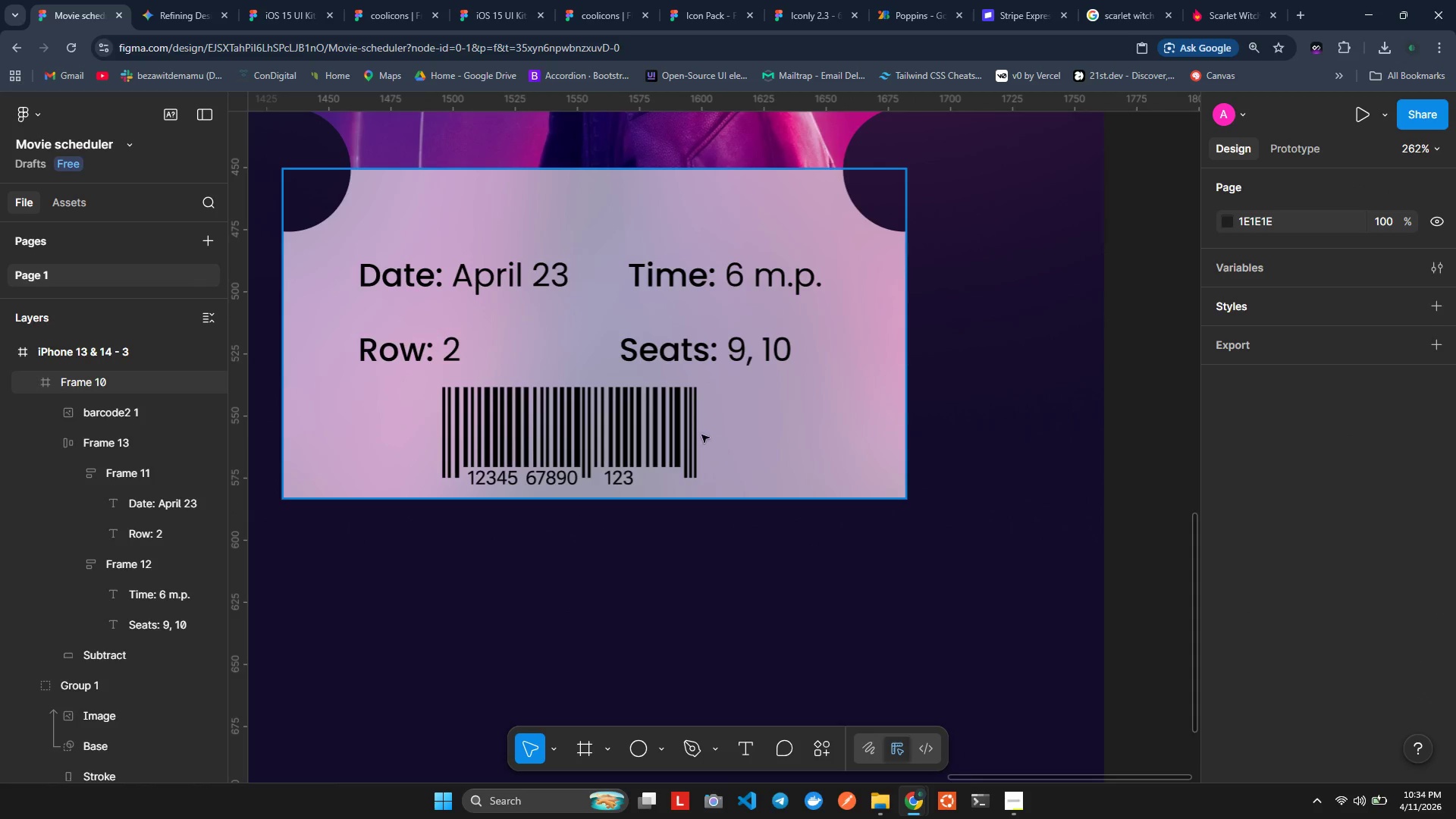 
left_click([676, 434])
 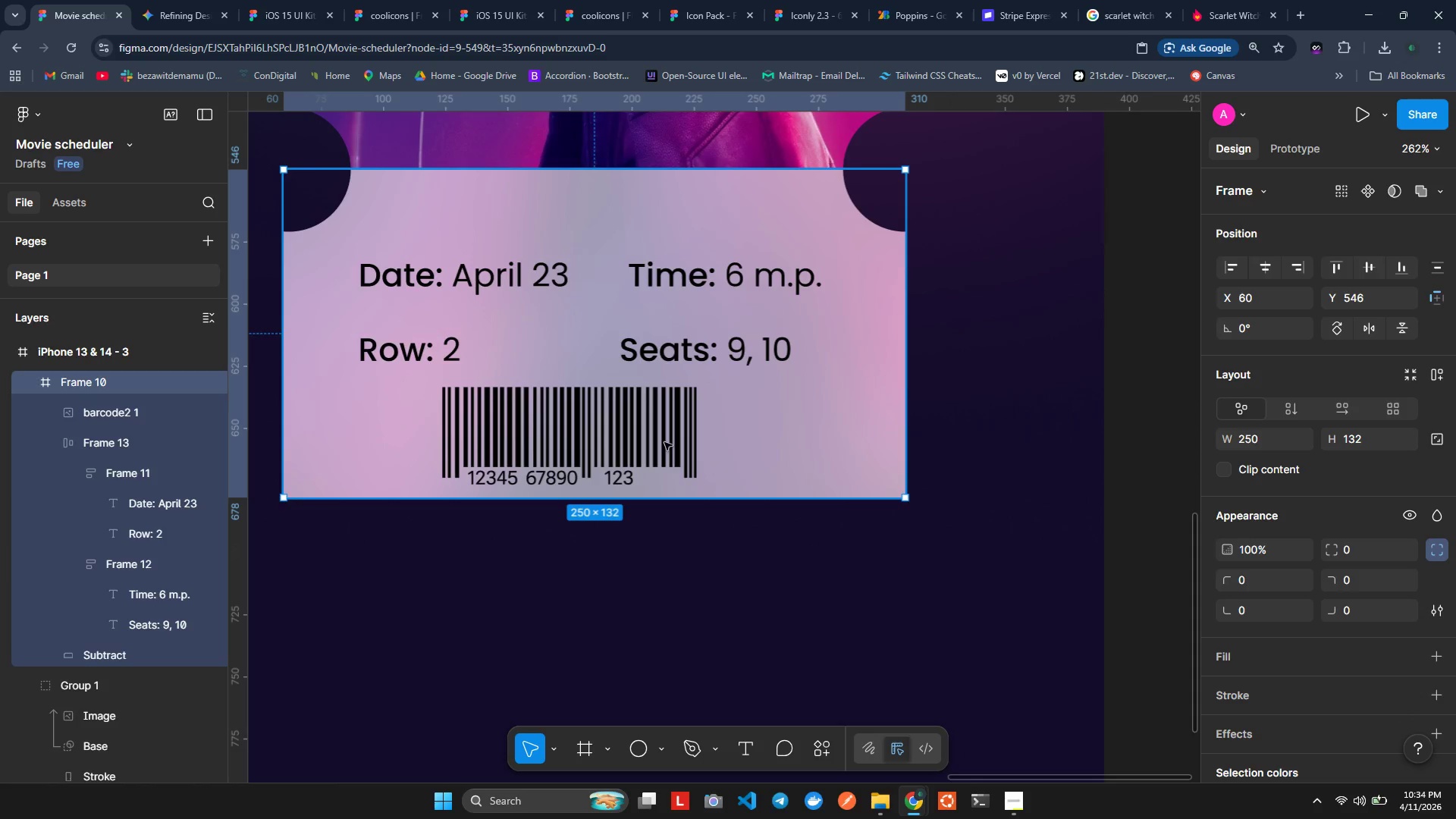 
double_click([664, 442])
 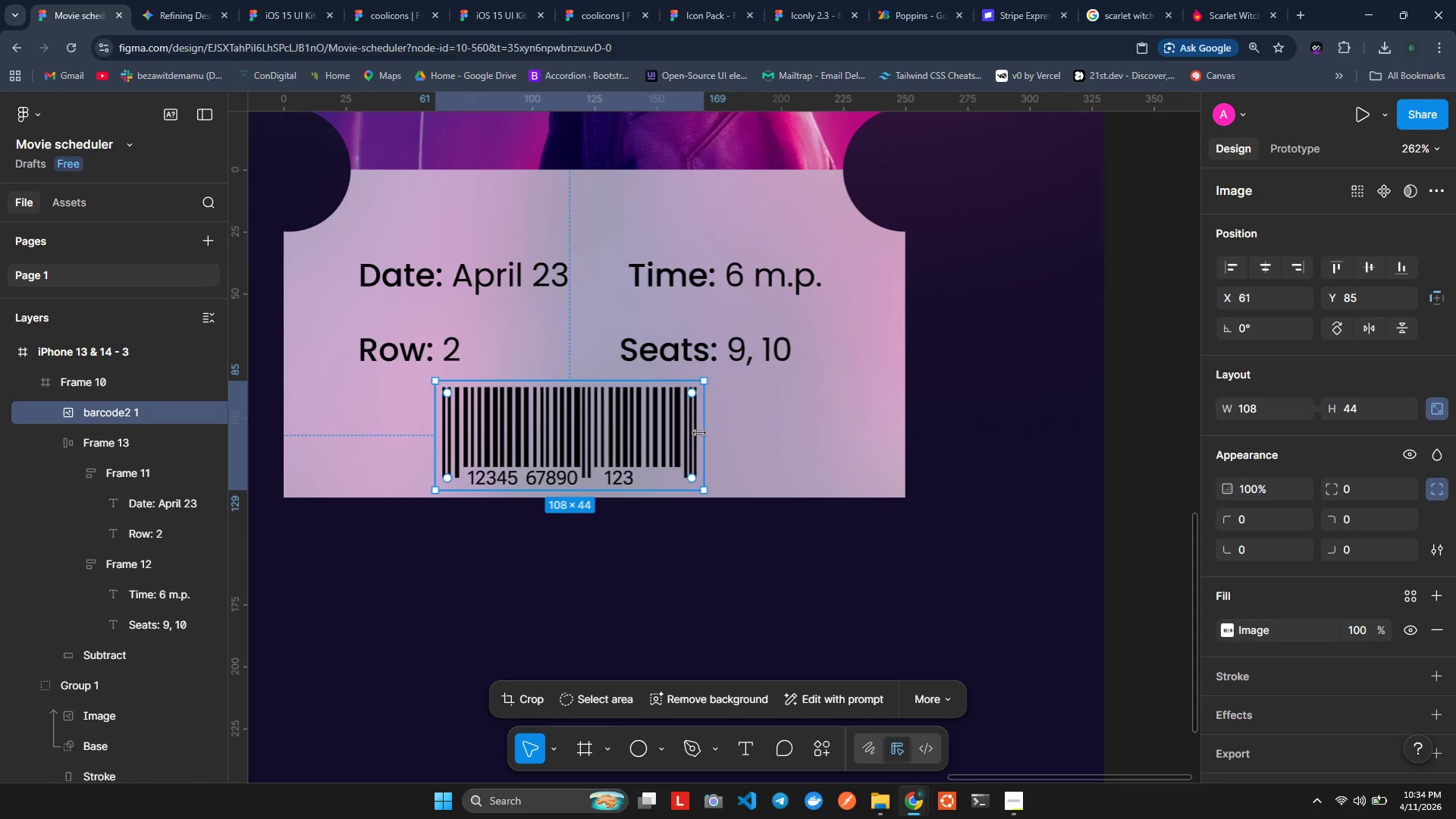 
left_click_drag(start_coordinate=[704, 432], to_coordinate=[730, 430])
 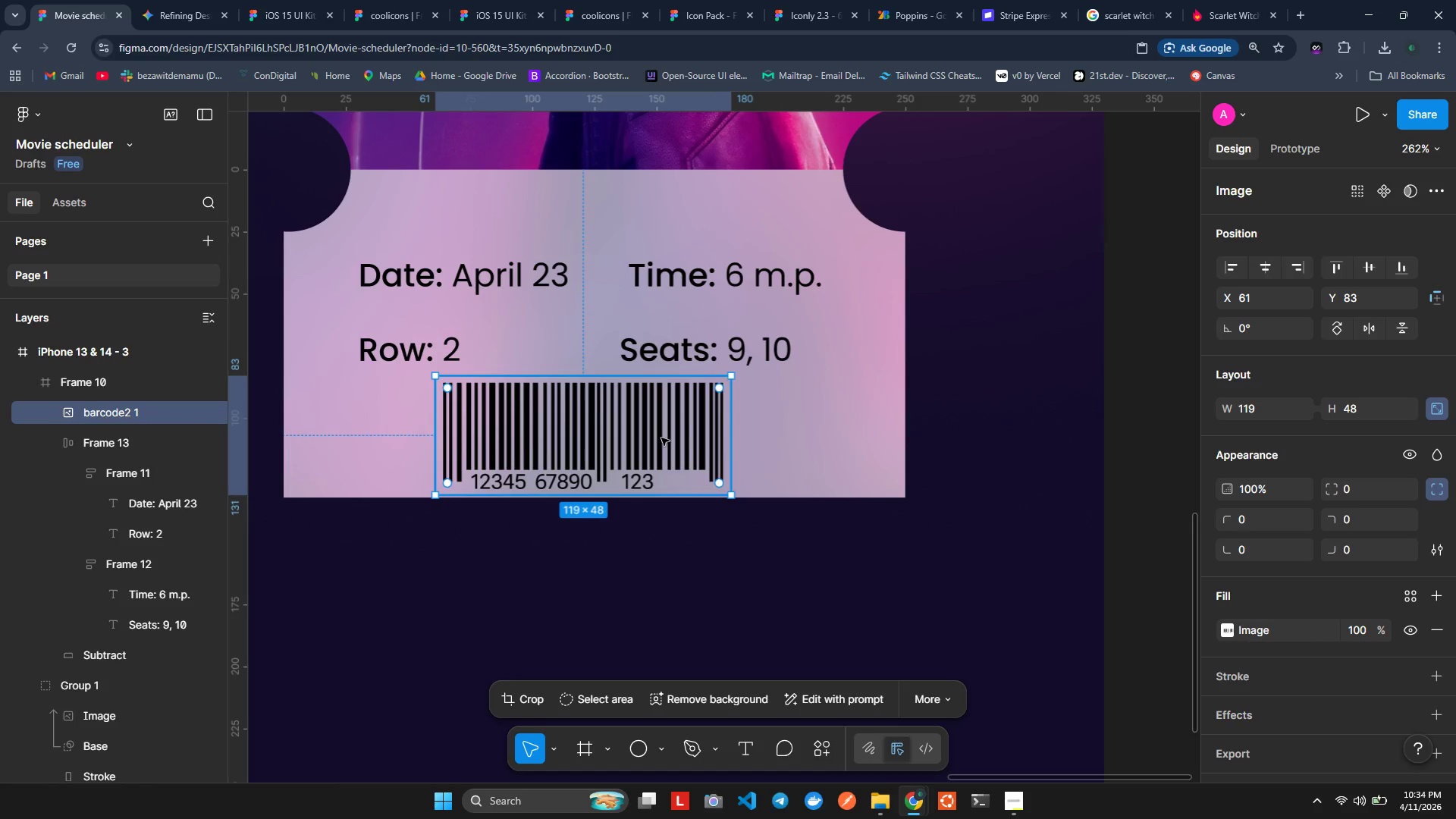 
left_click_drag(start_coordinate=[661, 438], to_coordinate=[651, 438])
 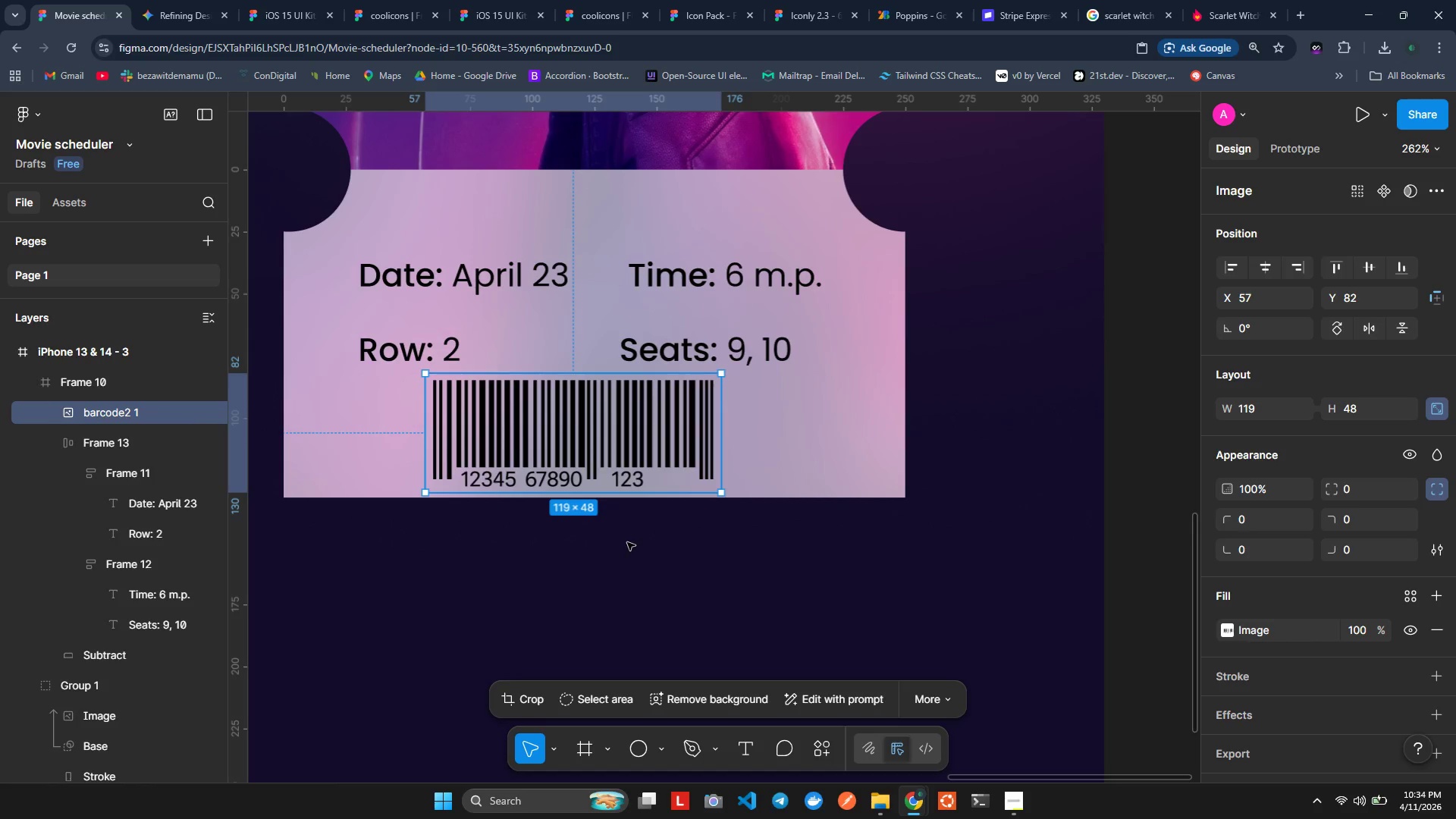 
left_click([627, 542])
 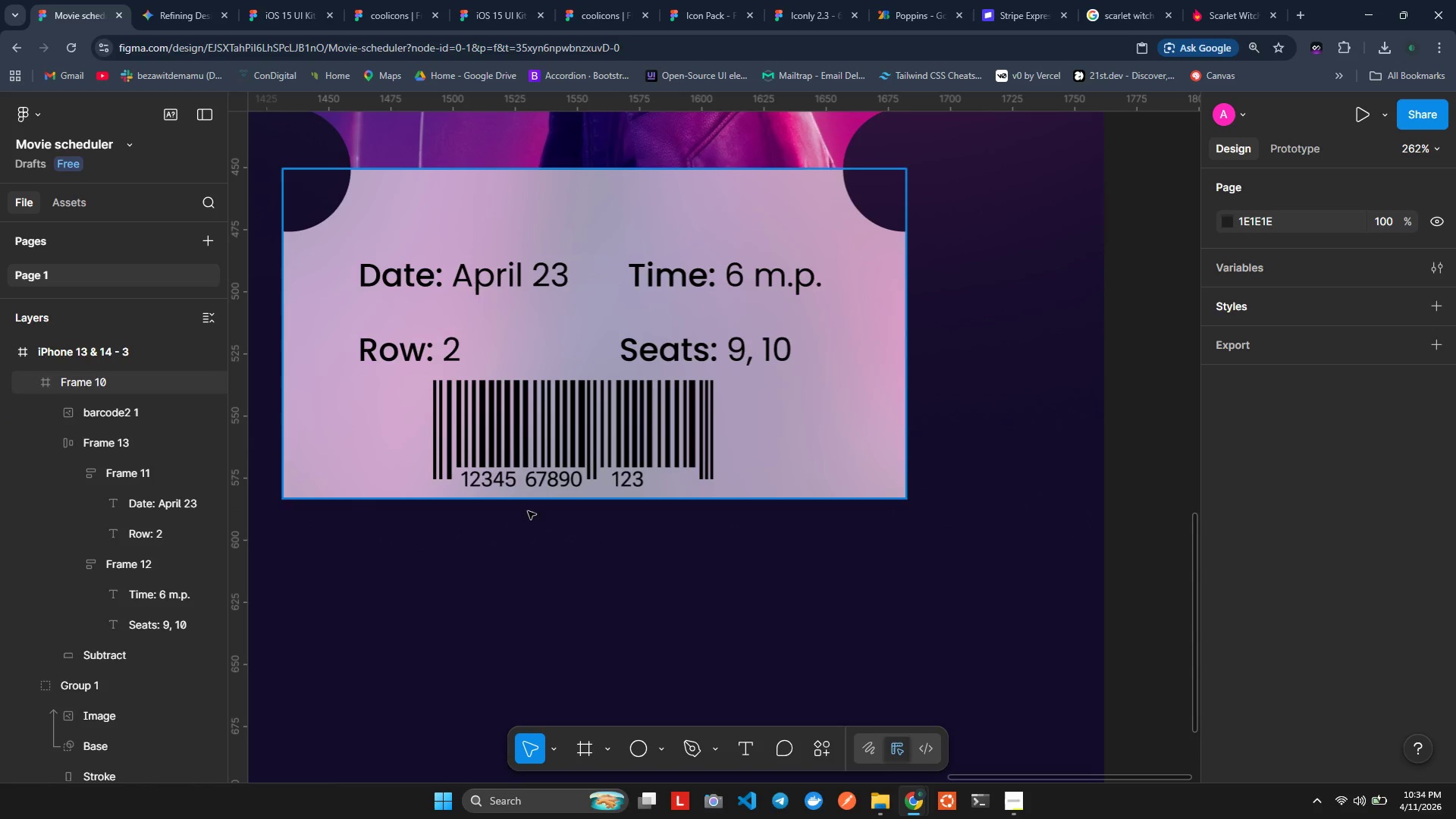 
left_click([500, 620])
 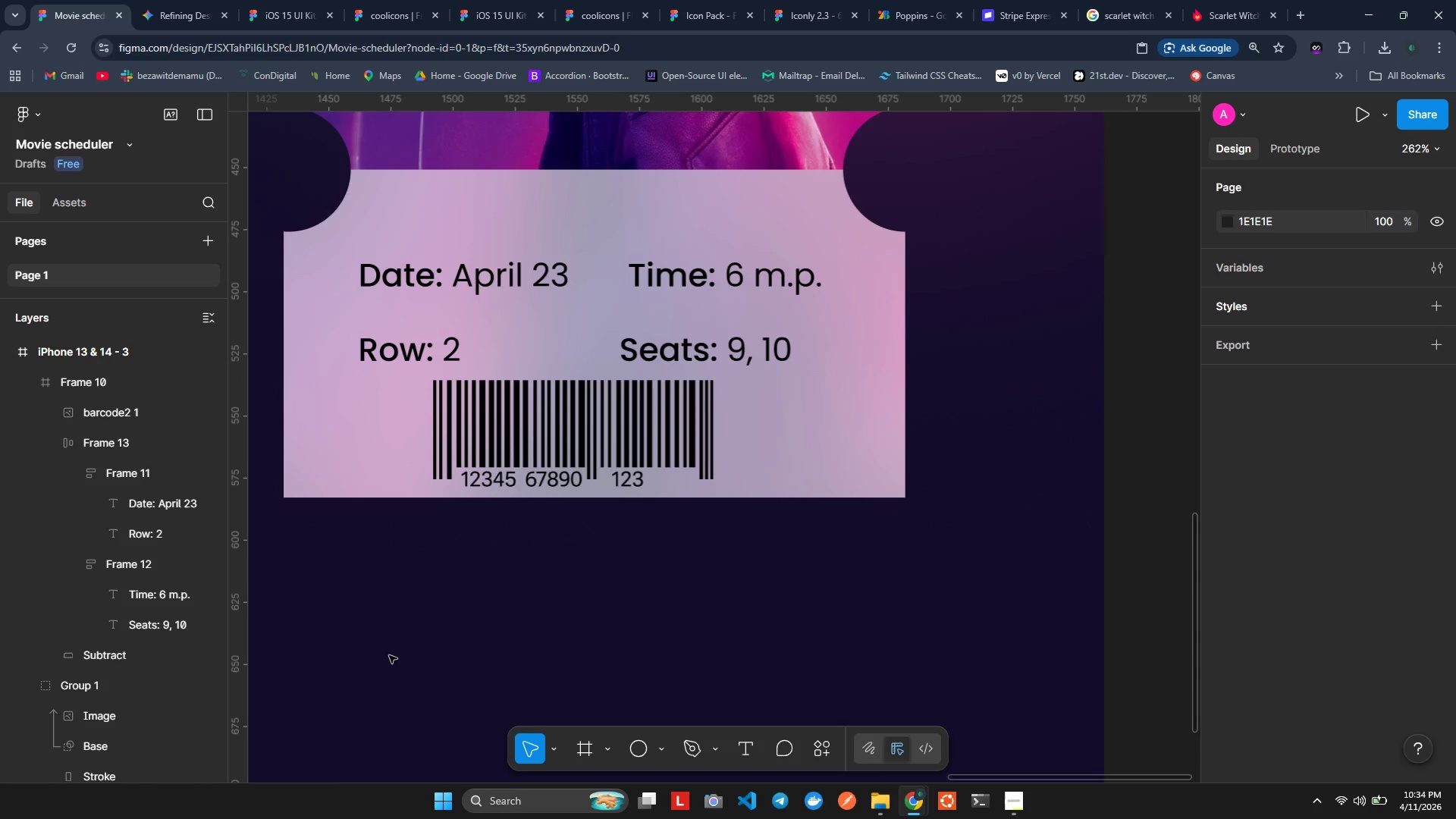 
wait(18.45)
 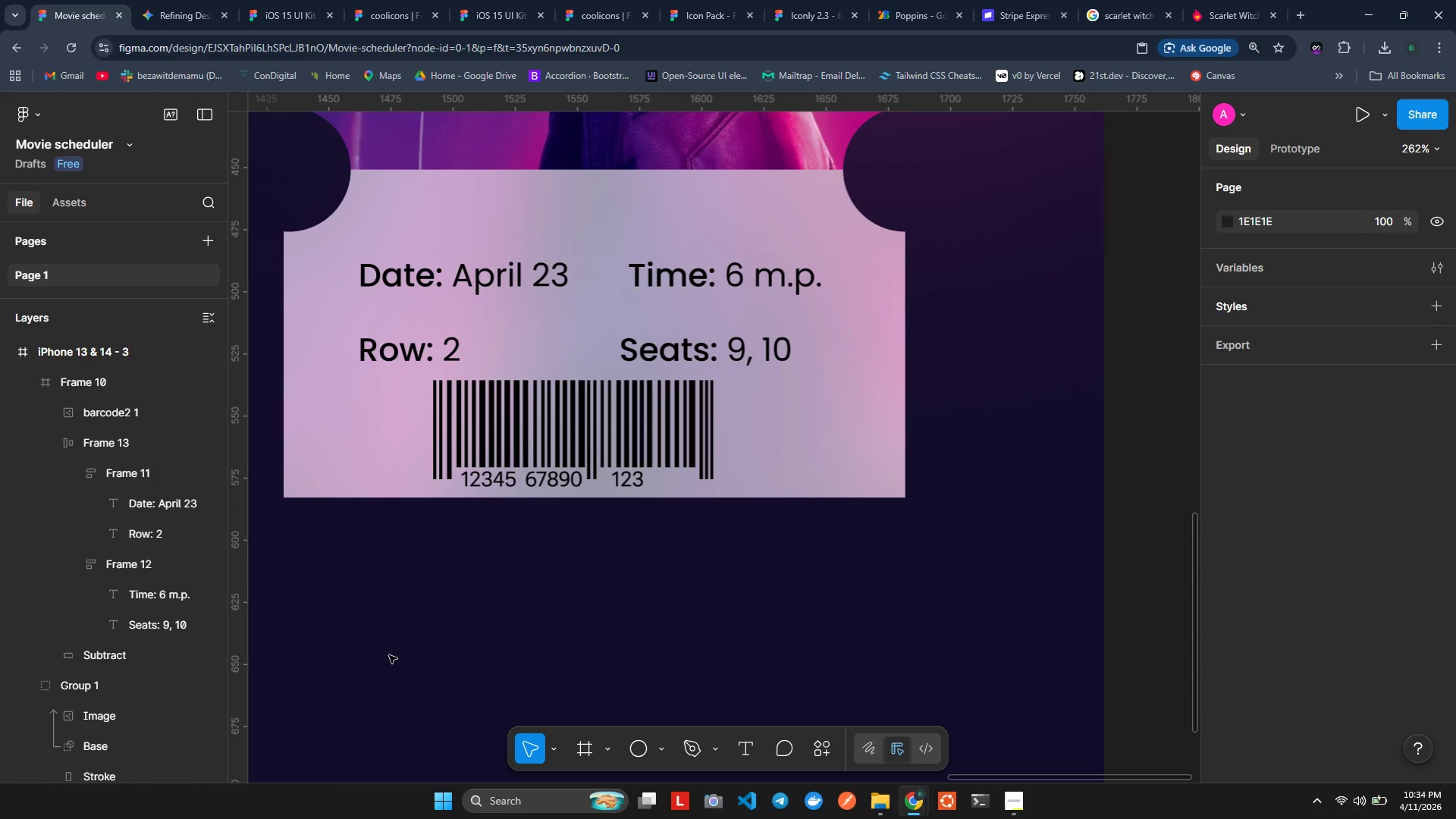 
left_click([318, 450])
 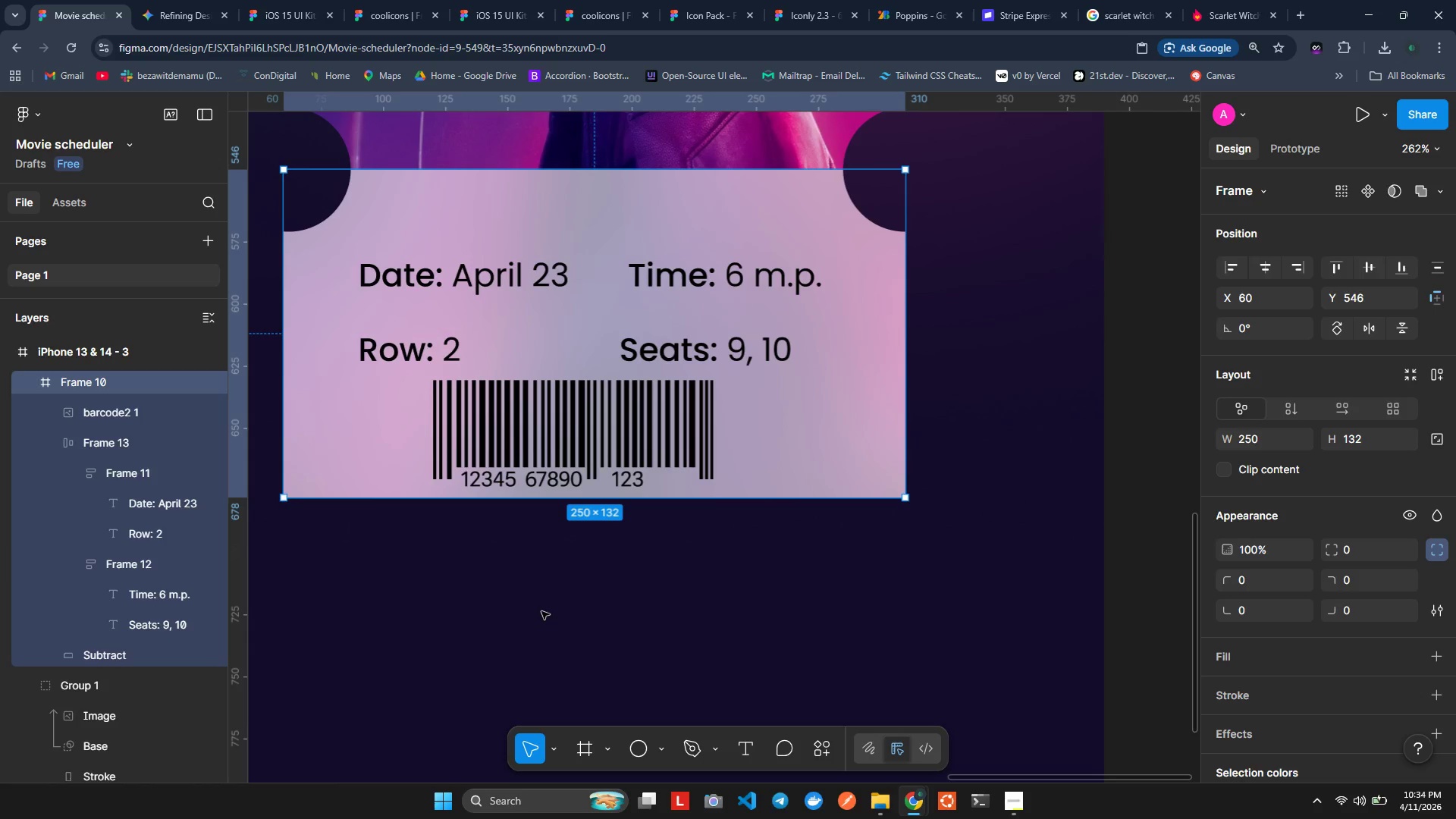 
left_click([541, 612])
 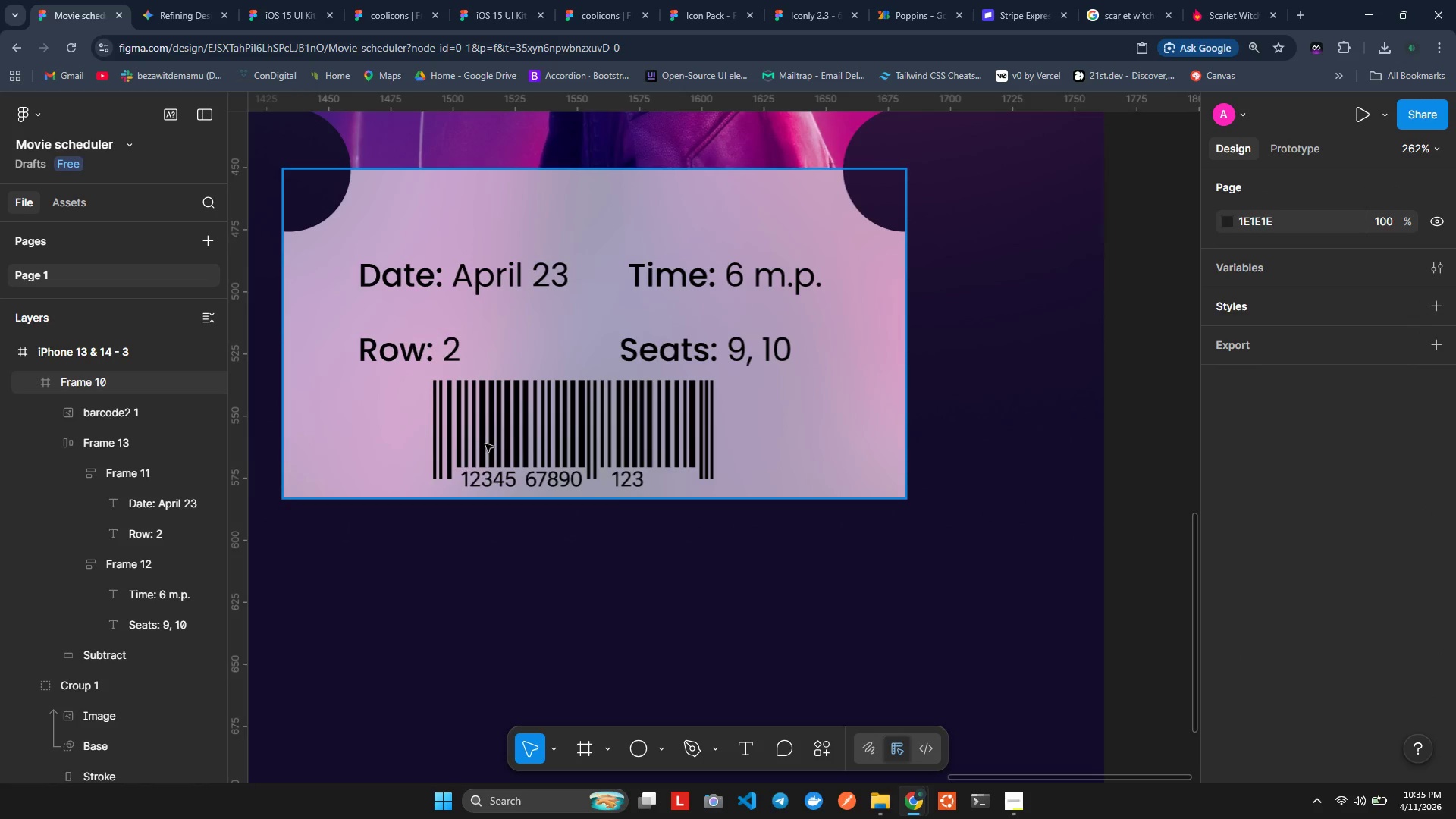 
double_click([485, 443])
 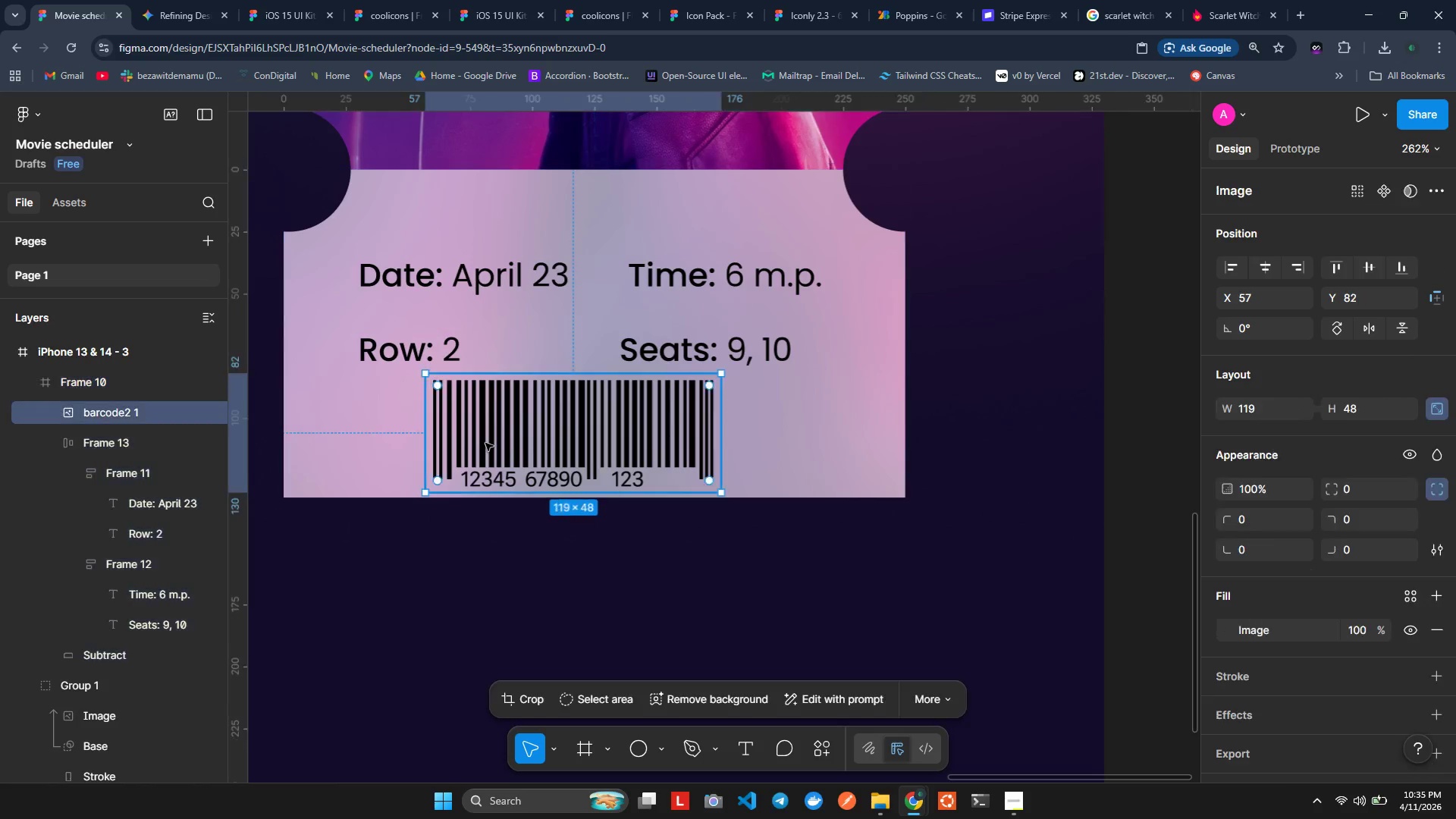 
triple_click([485, 443])
 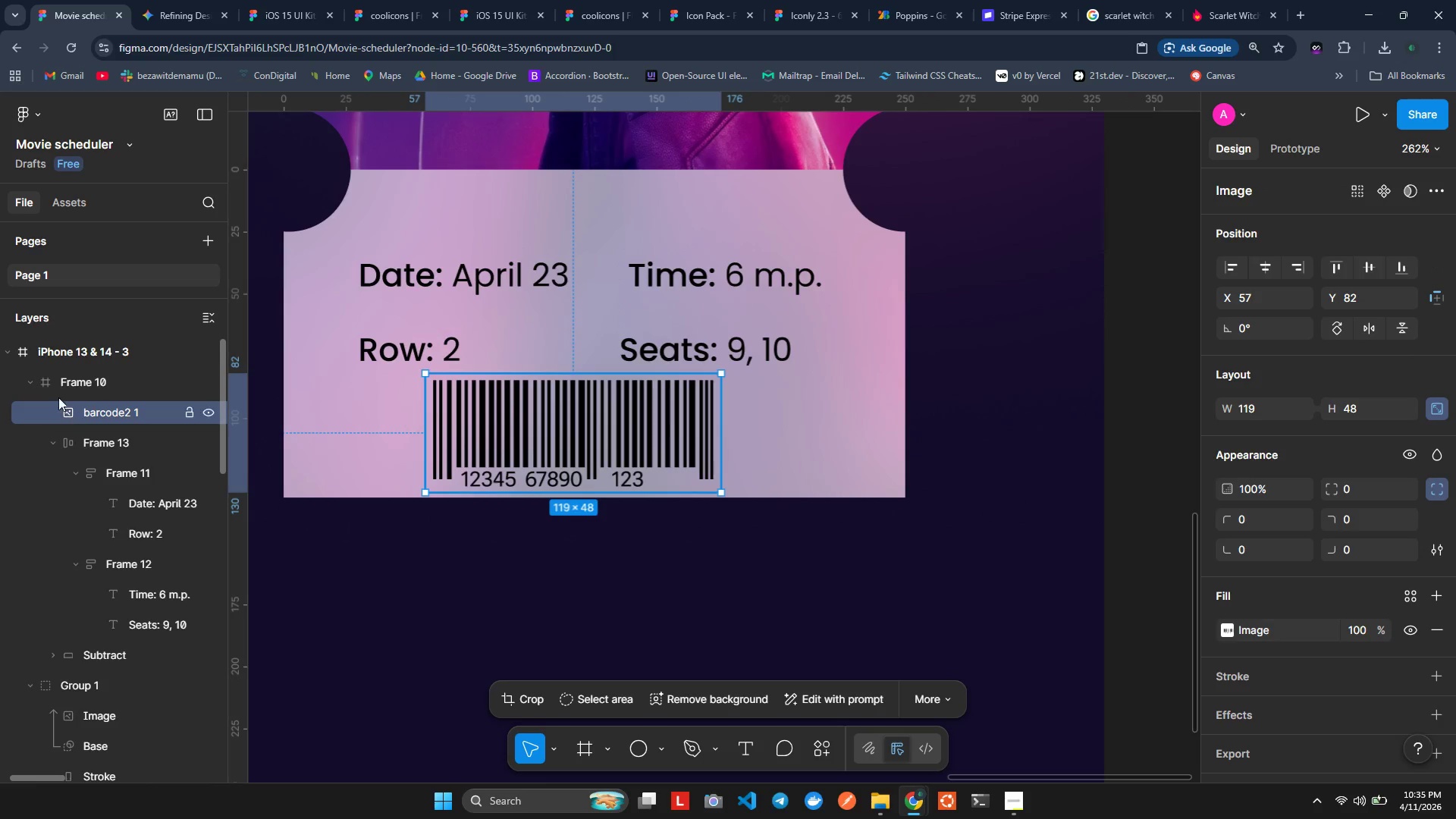 
scroll: coordinate [27, 405], scroll_direction: up, amount: 2.0
 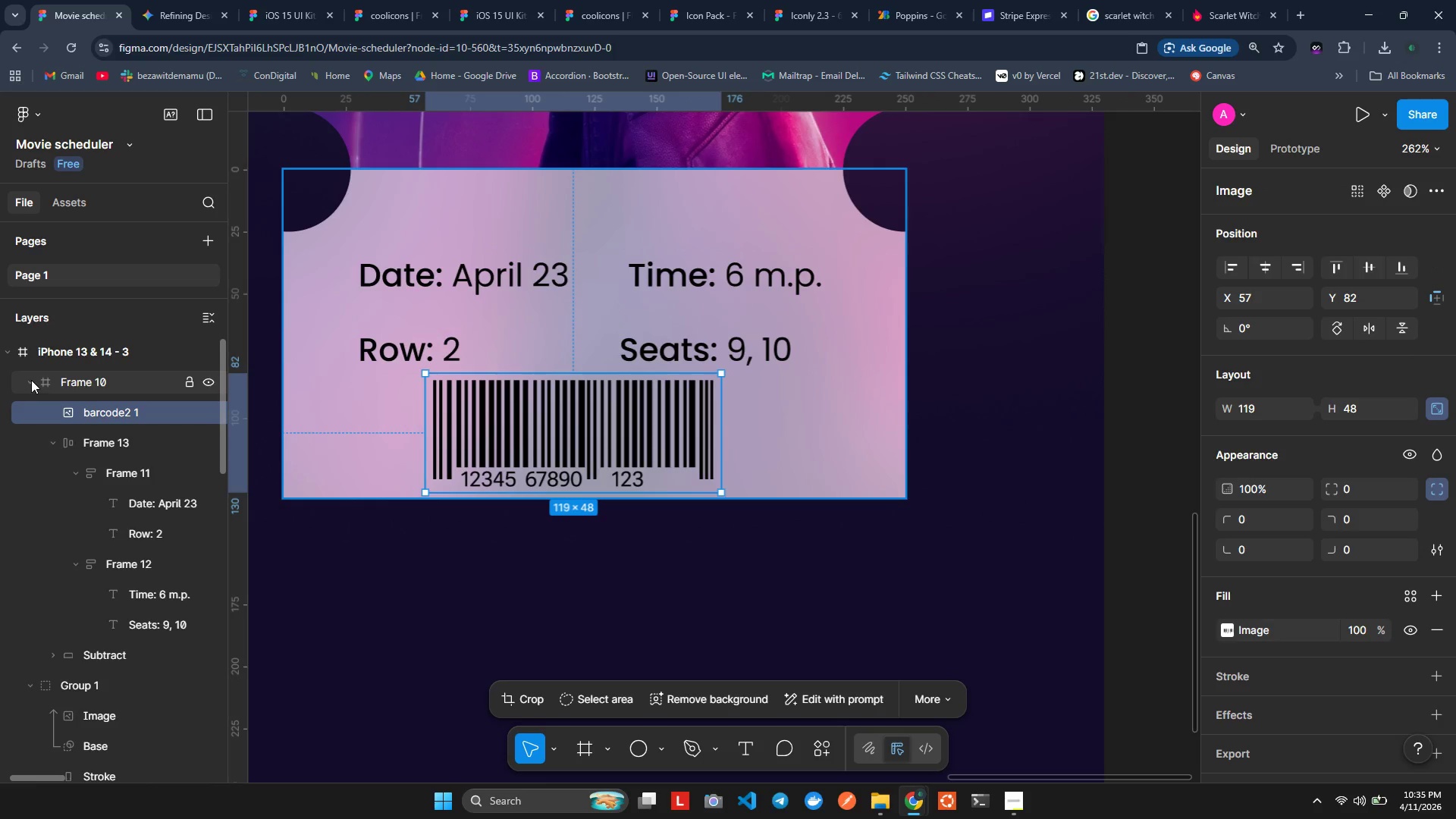 
wait(10.47)
 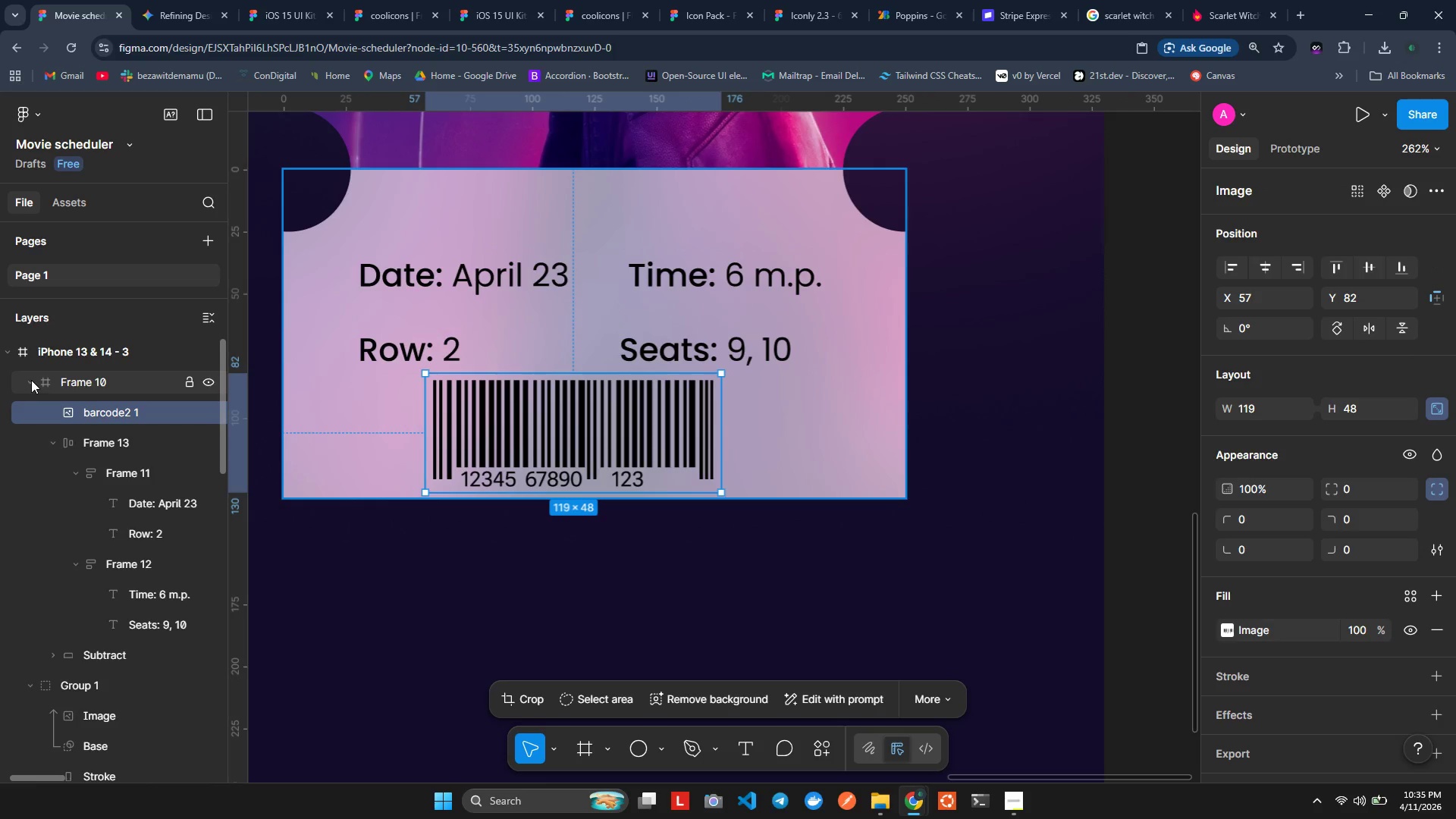 
left_click([33, 377])
 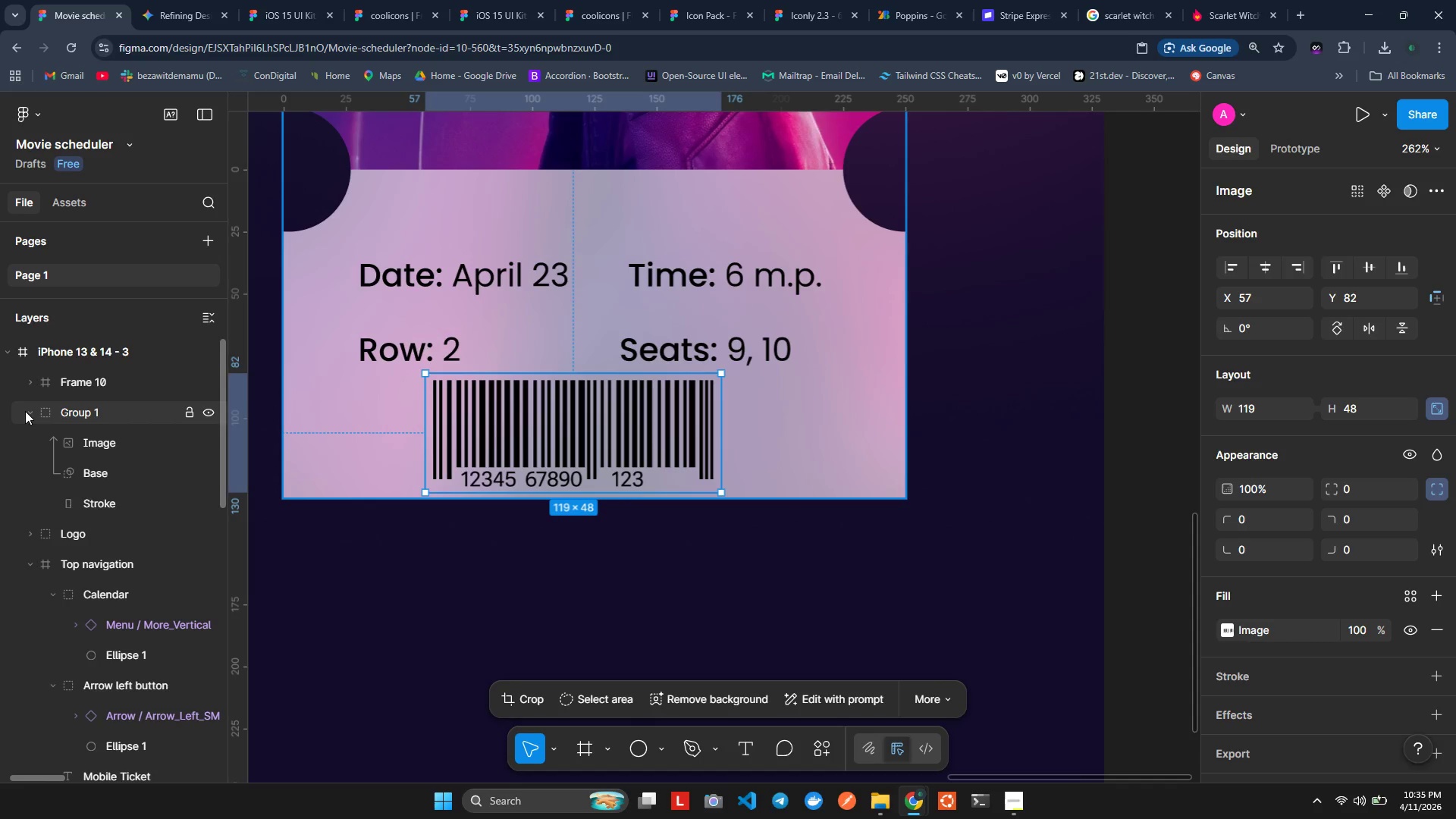 
left_click([33, 384])
 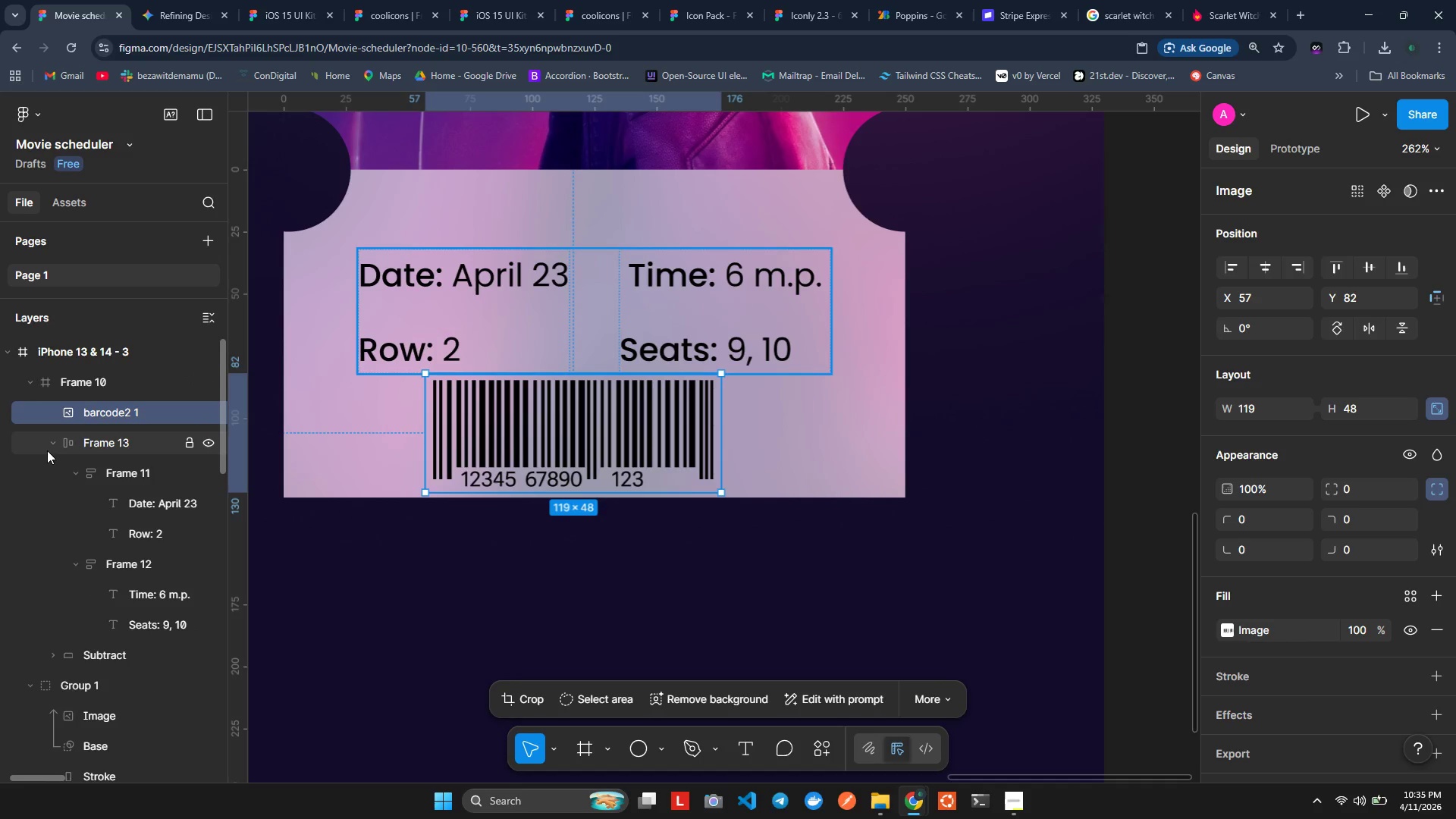 
left_click([45, 439])
 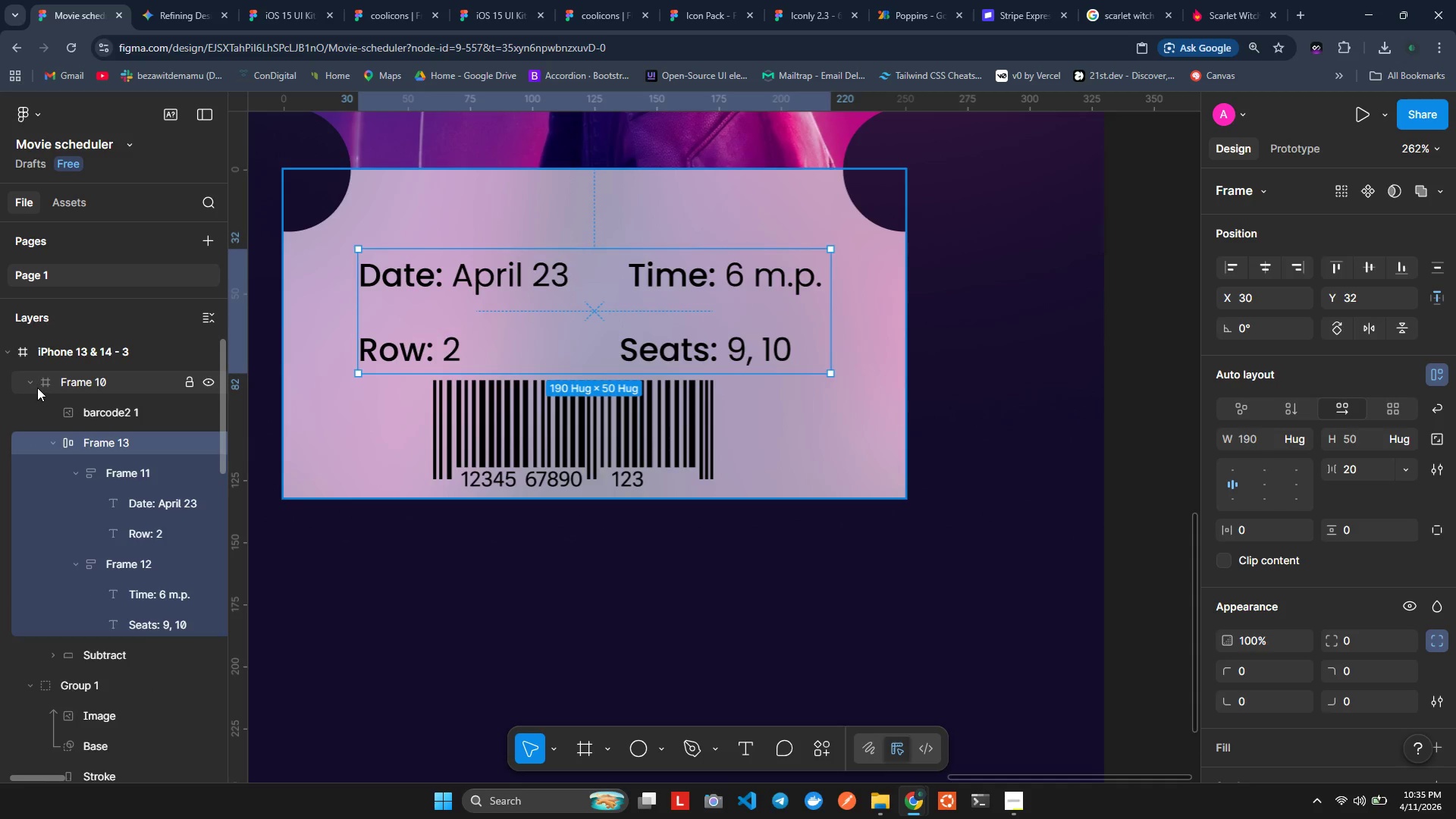 
left_click([36, 387])
 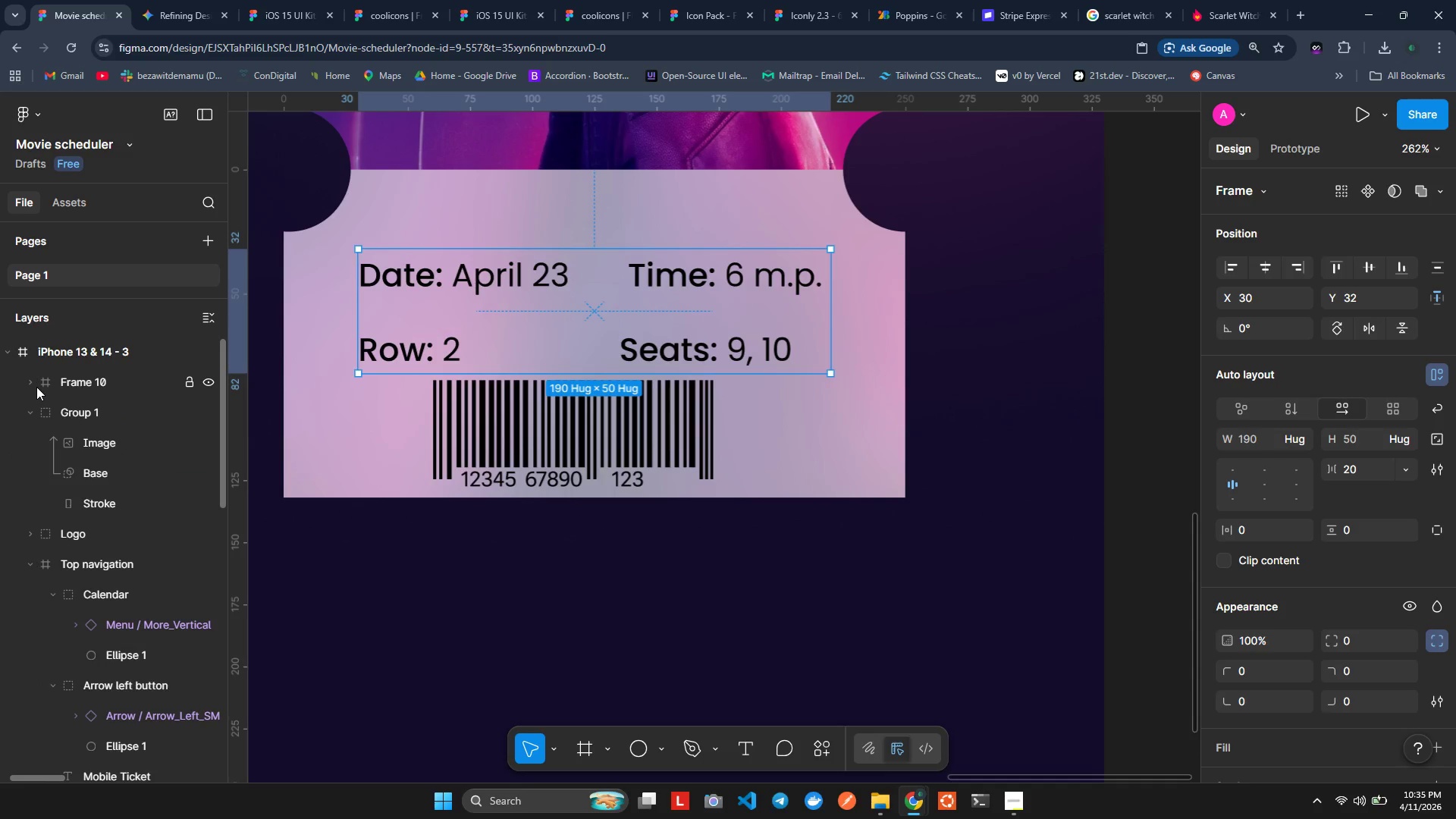 
wait(14.34)
 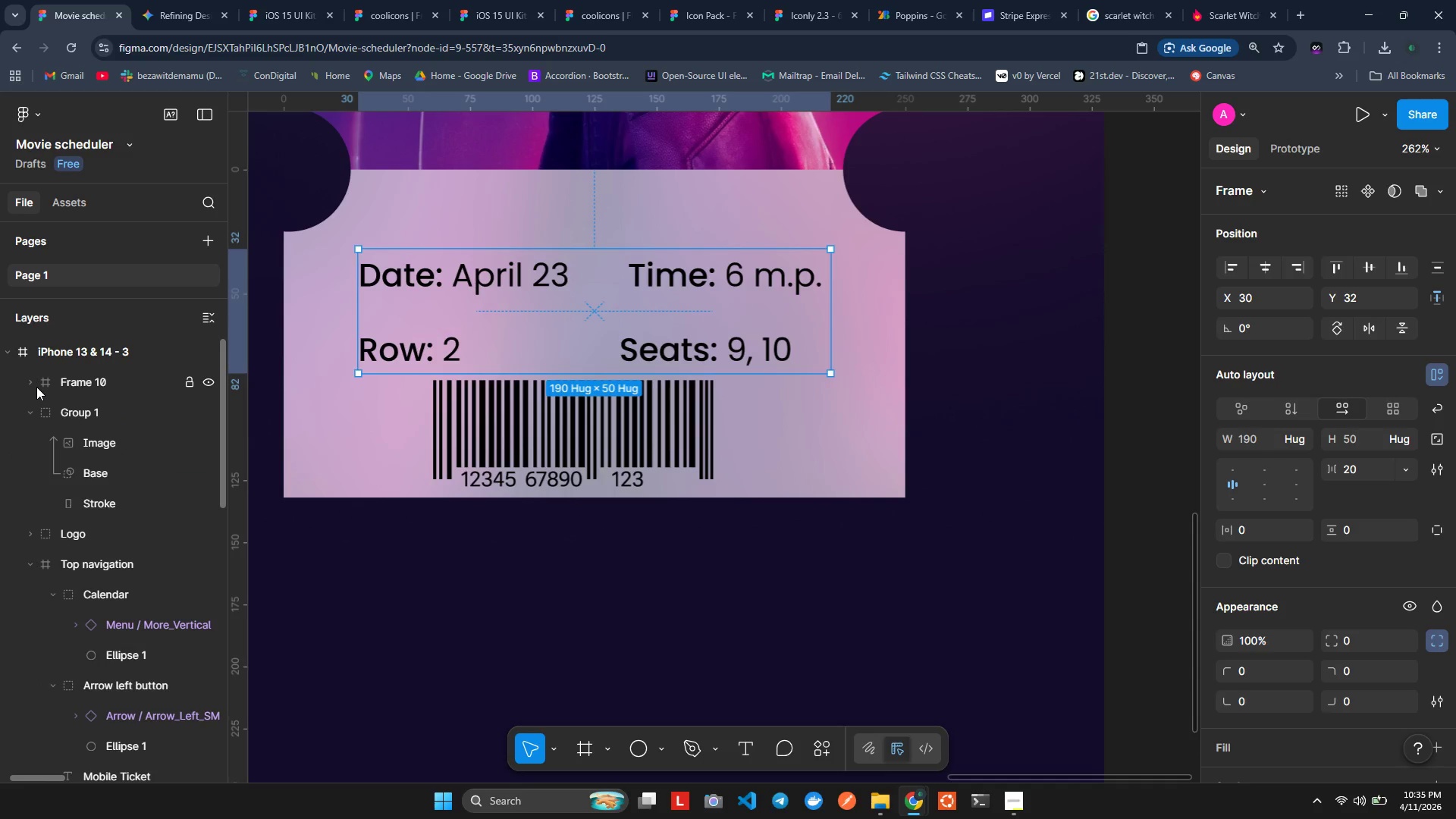 
left_click([74, 442])
 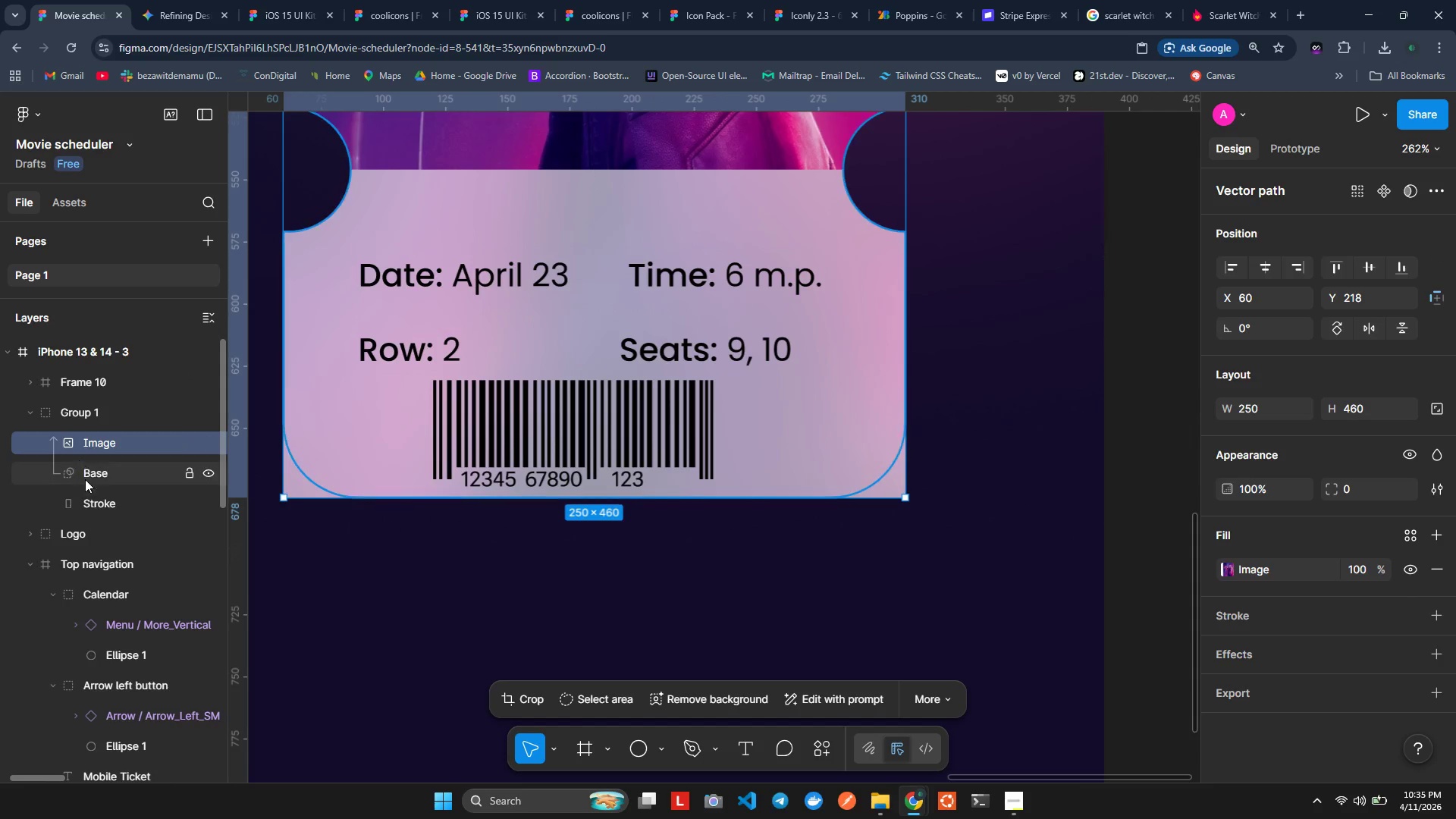 
hold_key(key=ControlLeft, duration=1.51)
 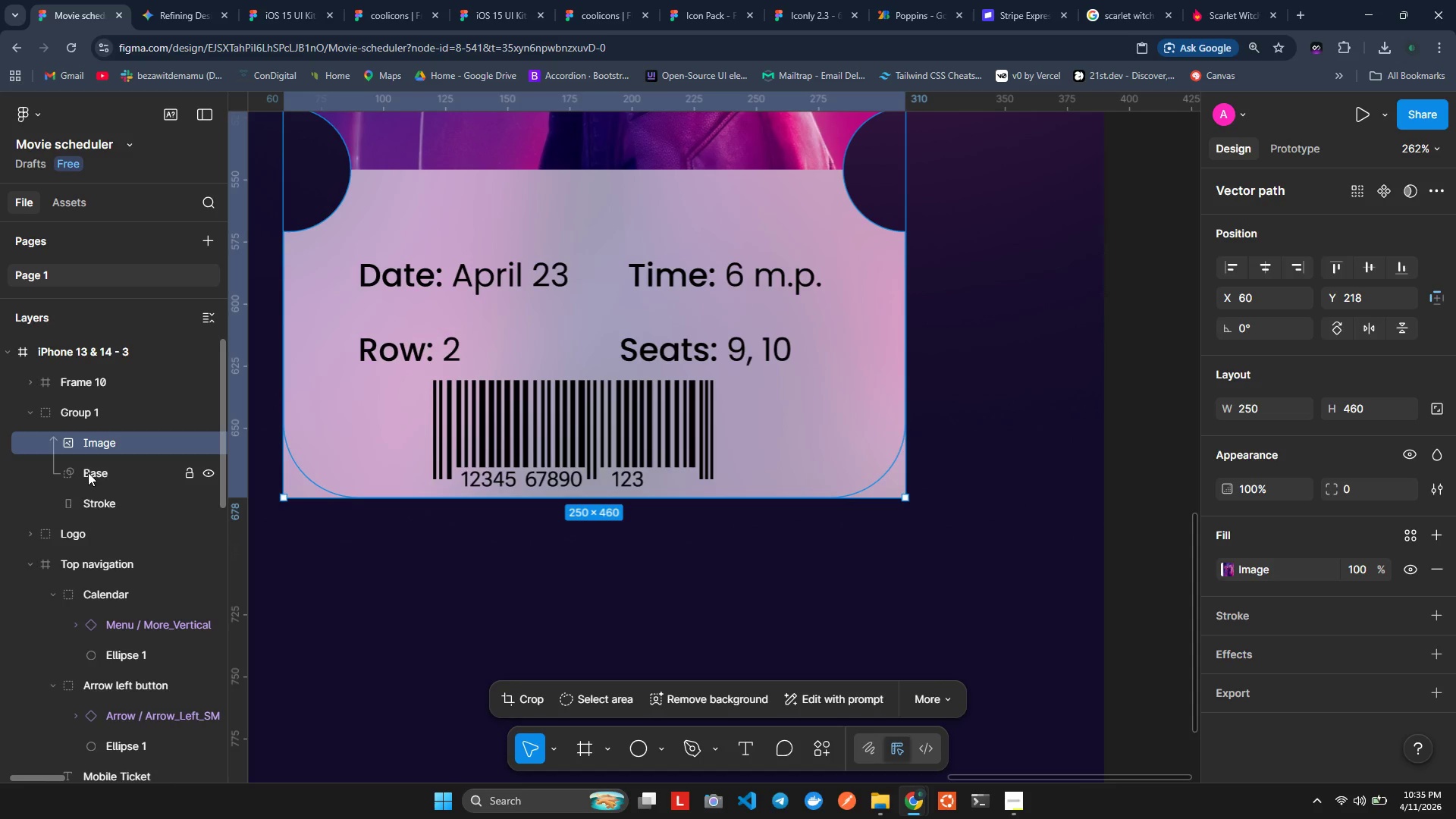 
hold_key(key=ControlLeft, duration=1.5)
 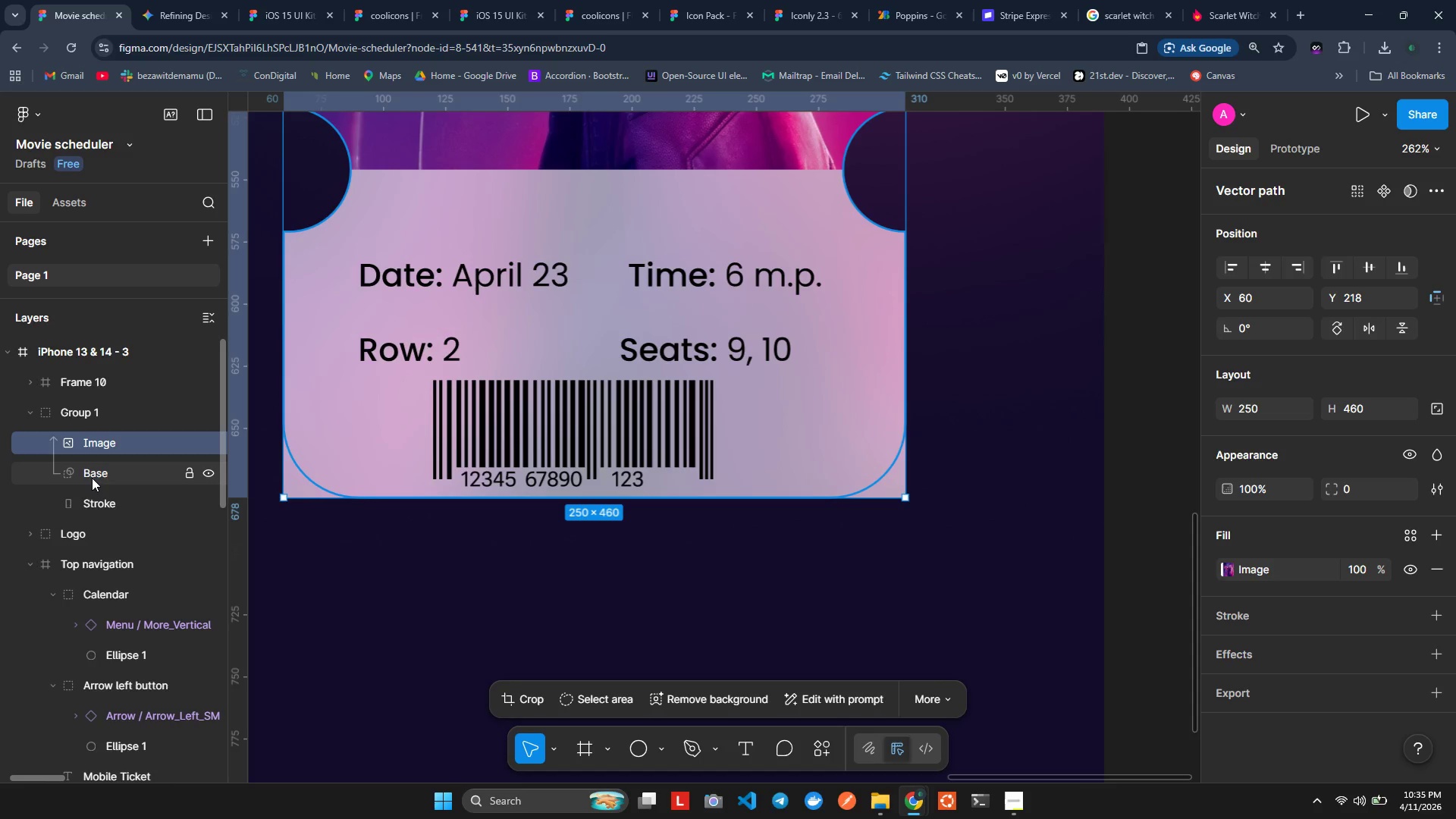 
hold_key(key=ControlLeft, duration=1.5)
left_click([93, 473])
 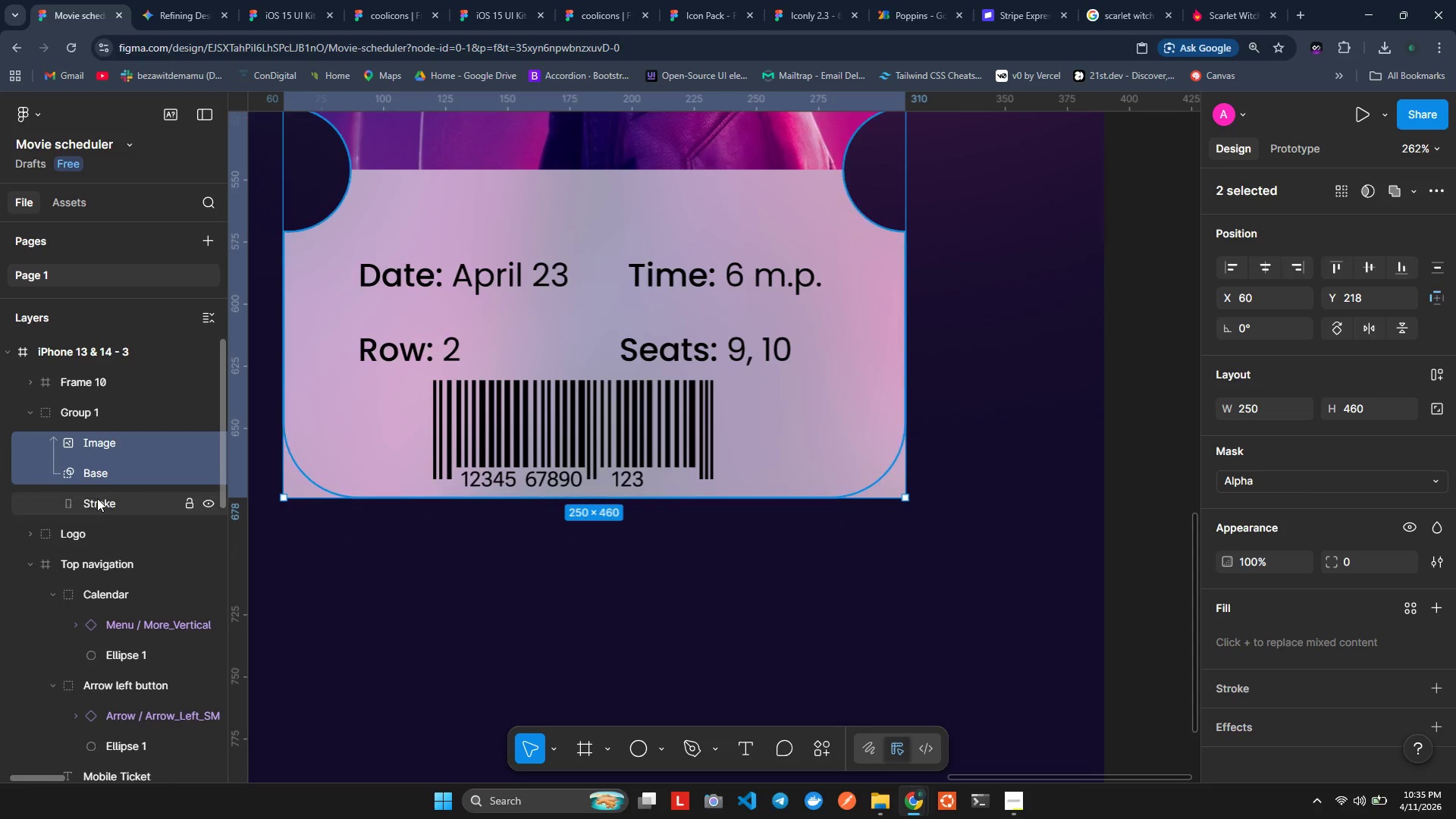 
left_click([97, 498])
 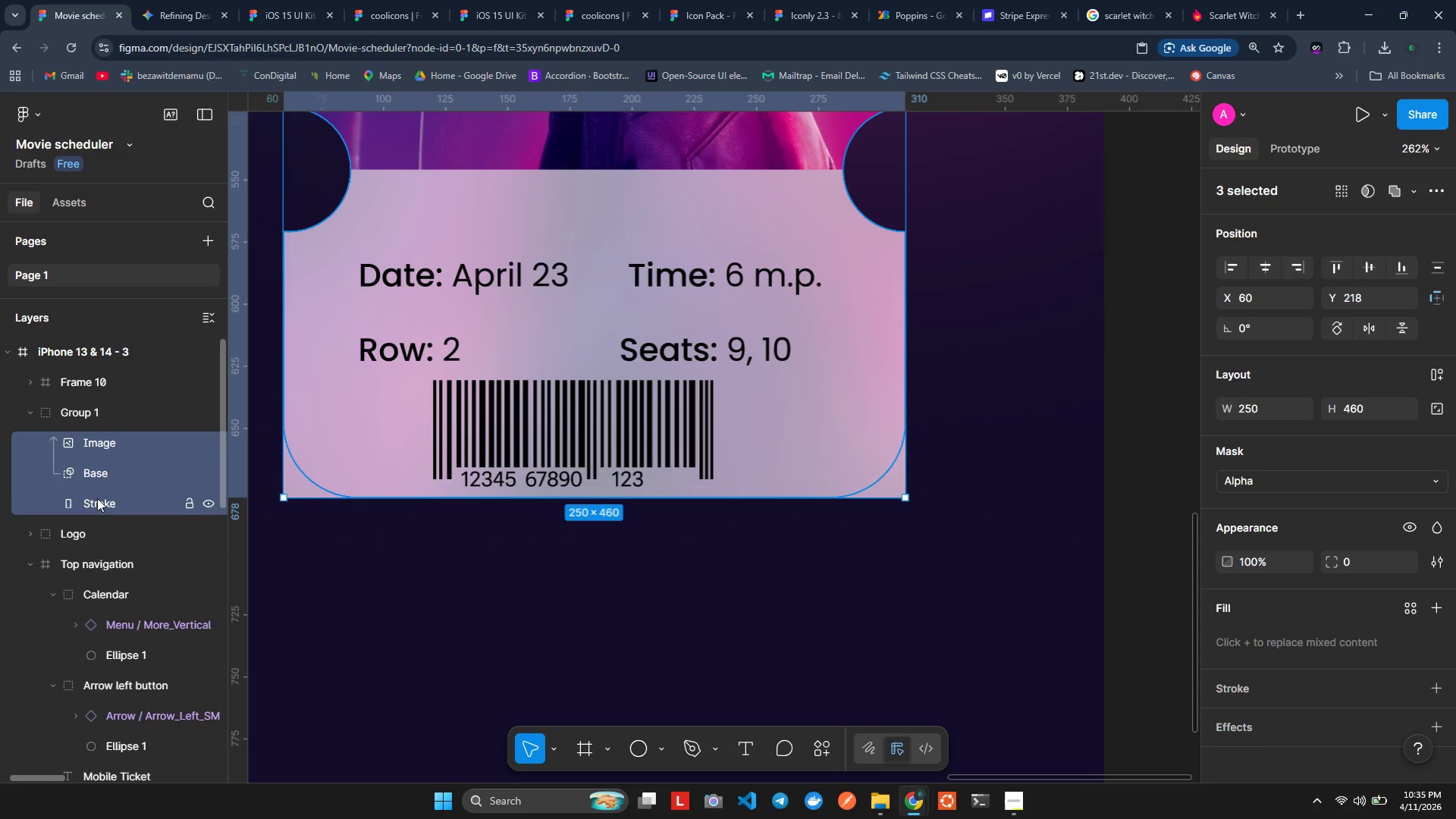 
key(Control+ControlLeft)
 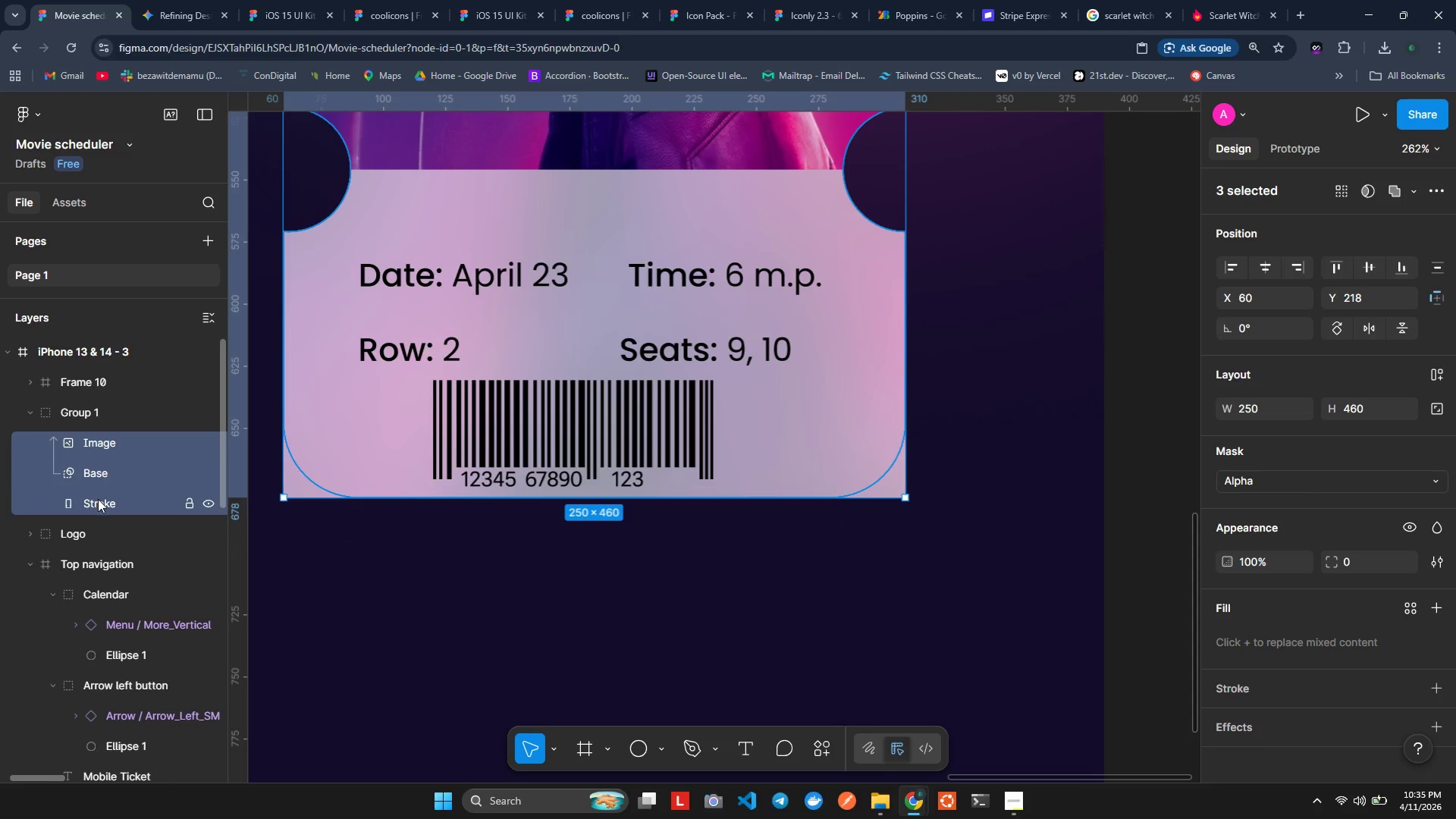 
key(Control+ControlLeft)
 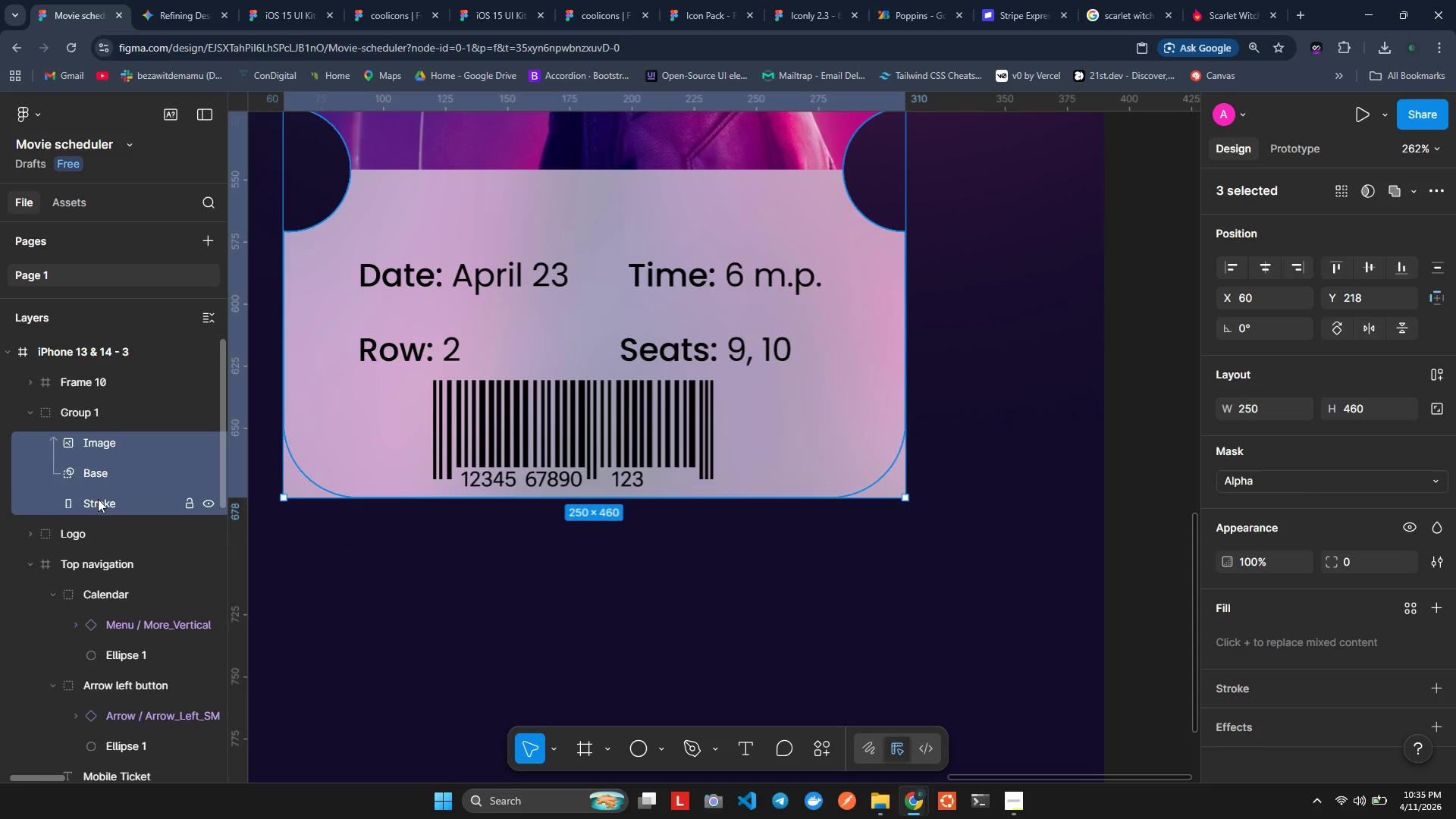 
key(Control+ControlLeft)
 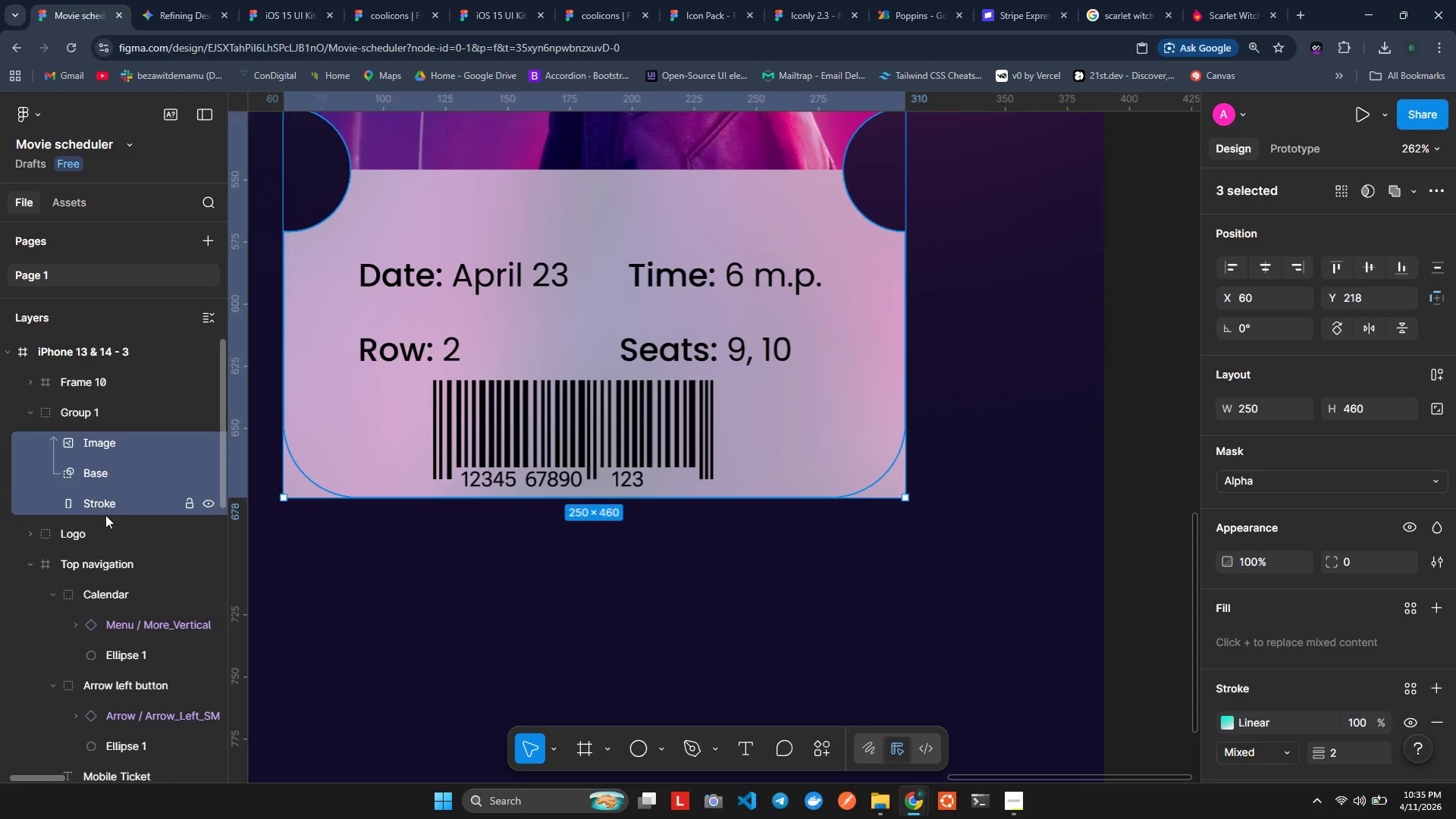 
key(Control+ControlLeft)
 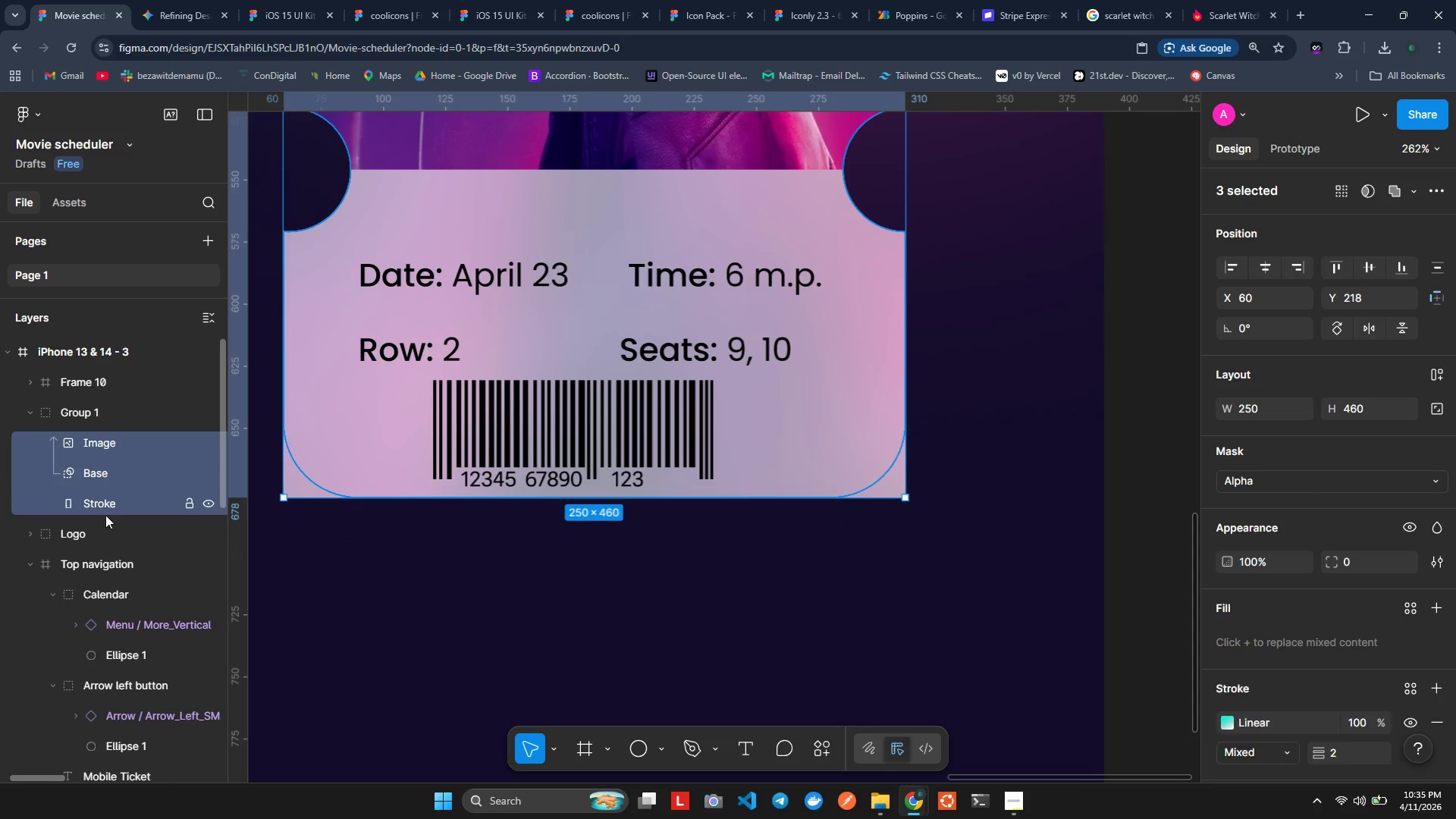 
key(Control+ControlLeft)
 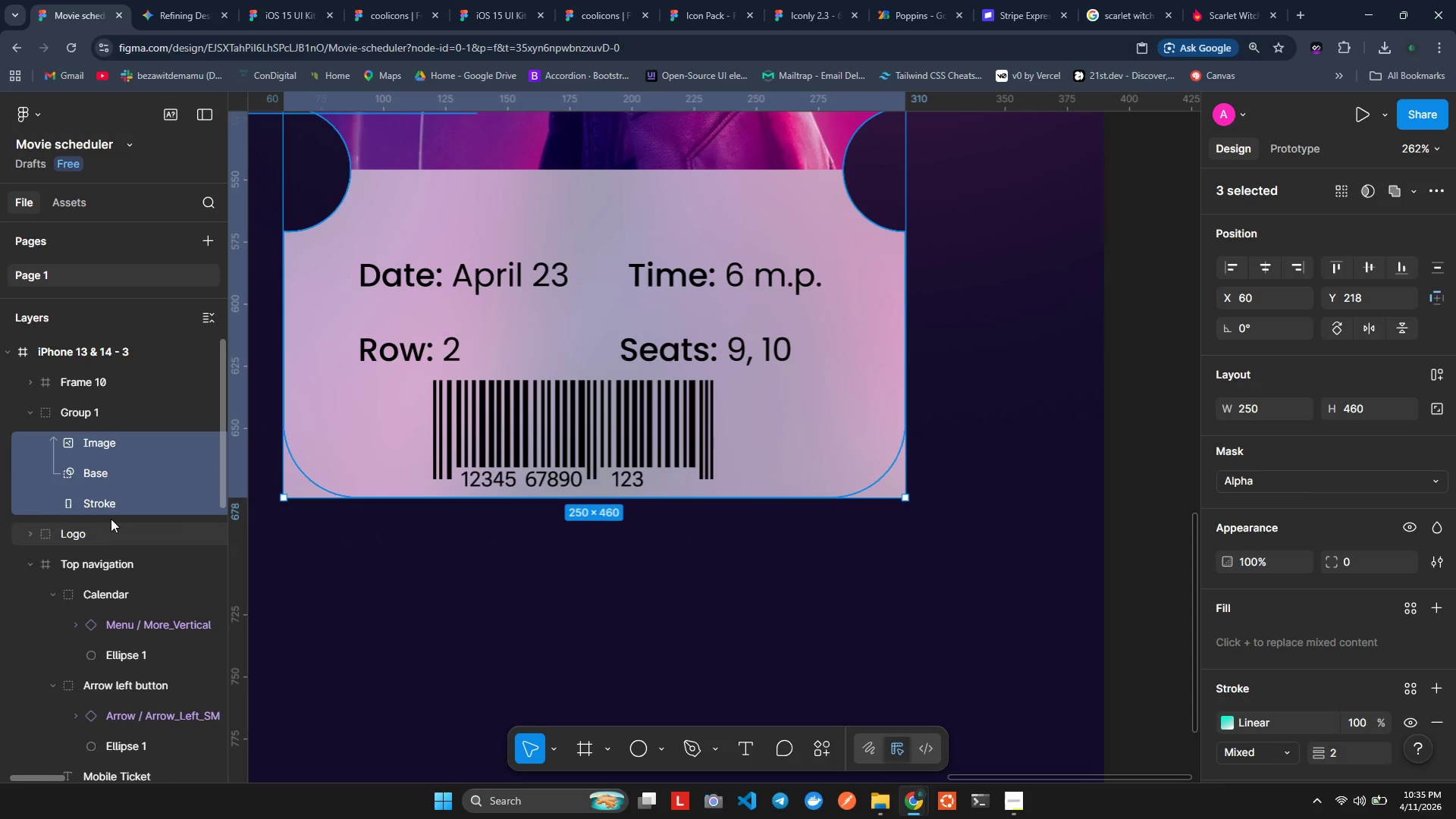 
key(Control+ControlLeft)
 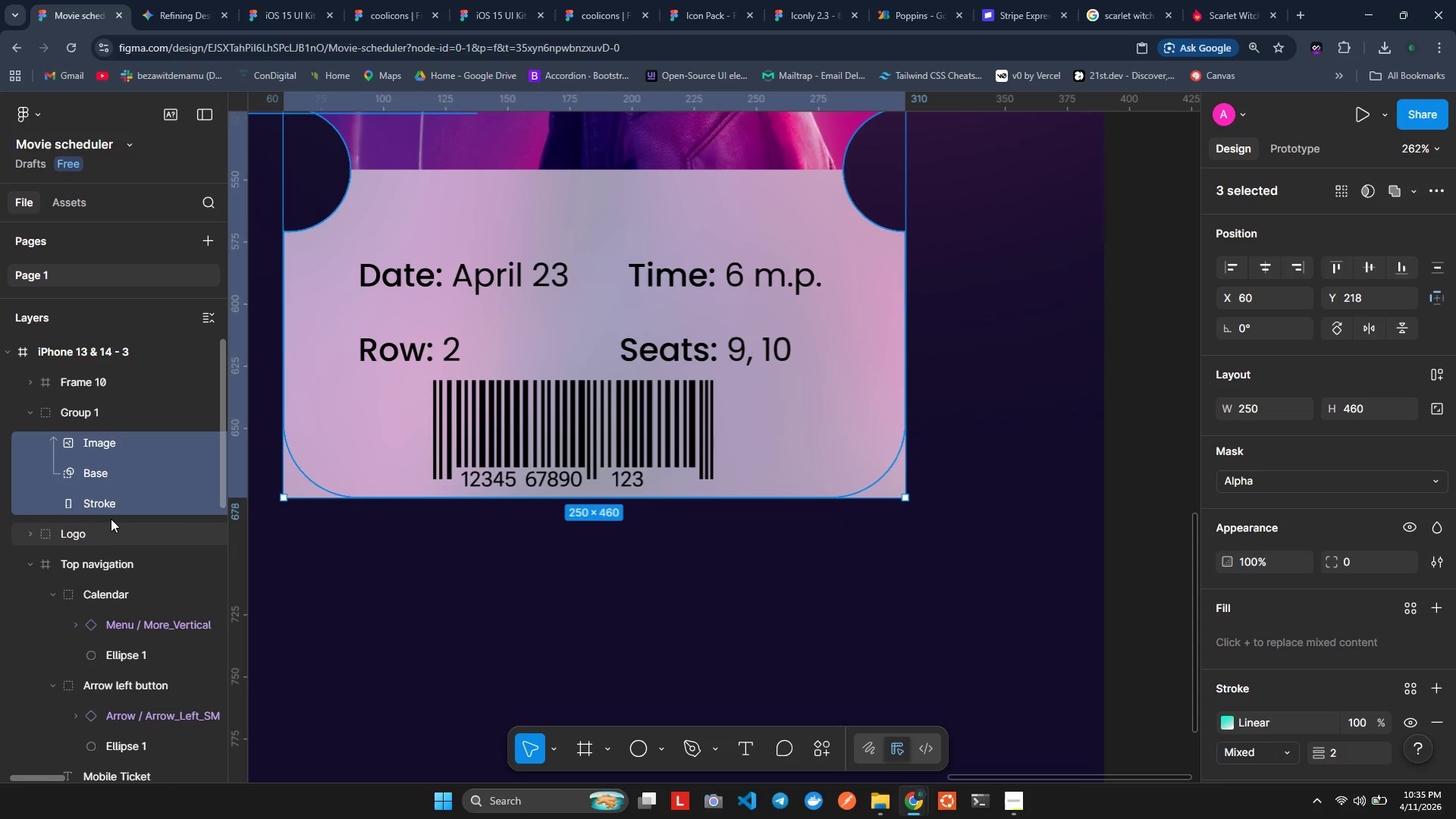 
wait(7.59)
 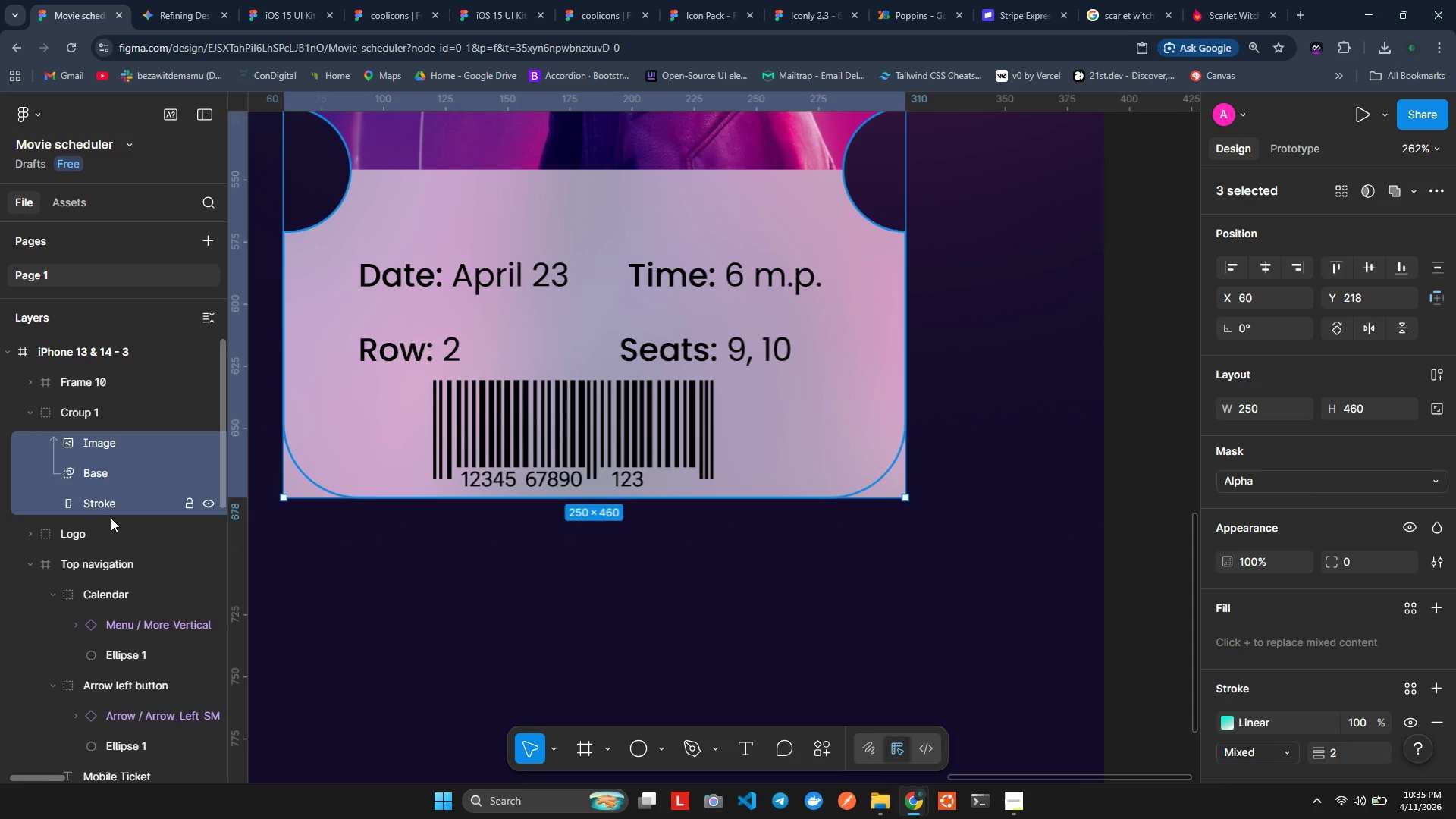 
scroll: coordinate [90, 584], scroll_direction: down, amount: 1.0
 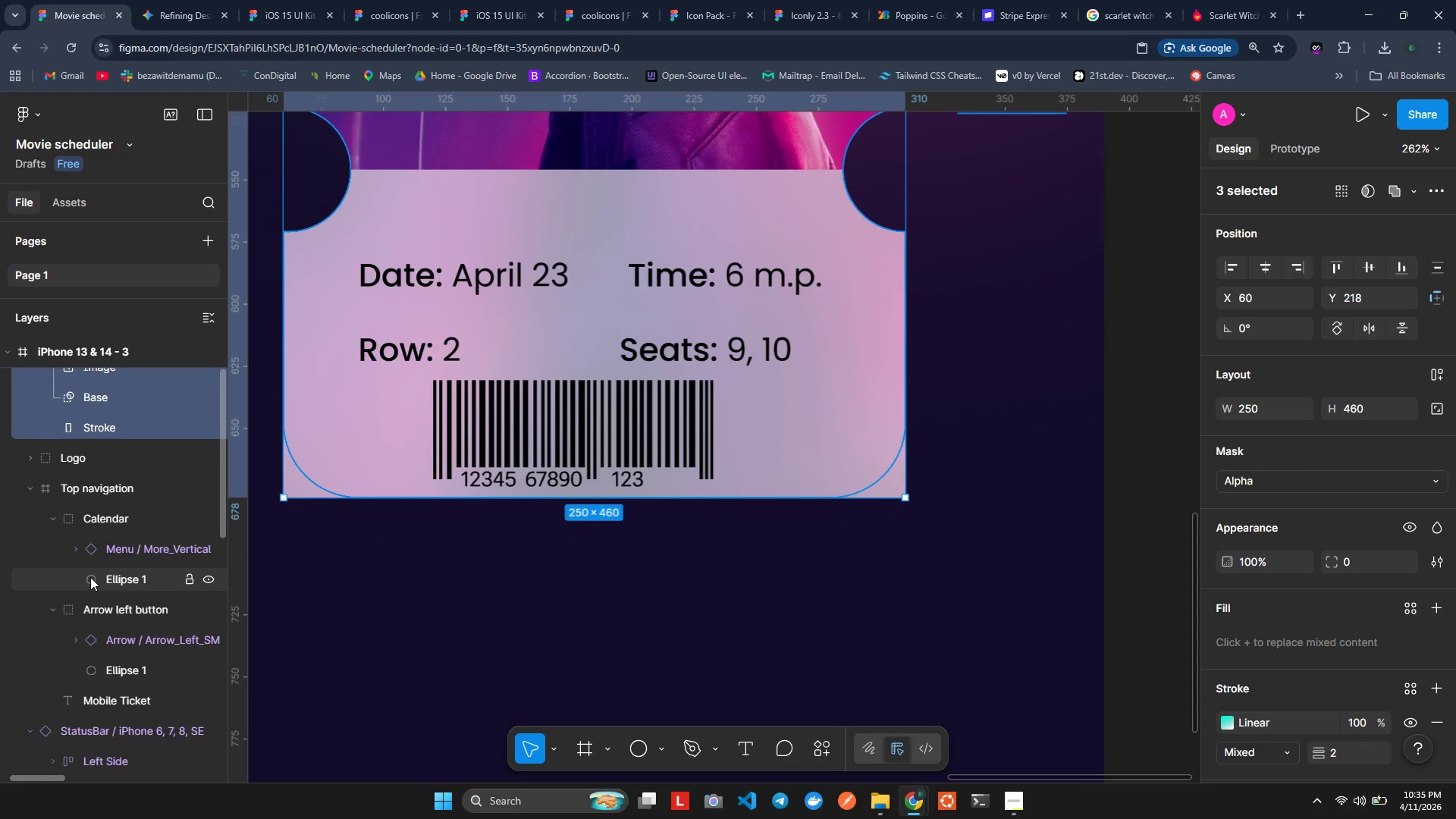 
scroll: coordinate [90, 576], scroll_direction: up, amount: 2.0
 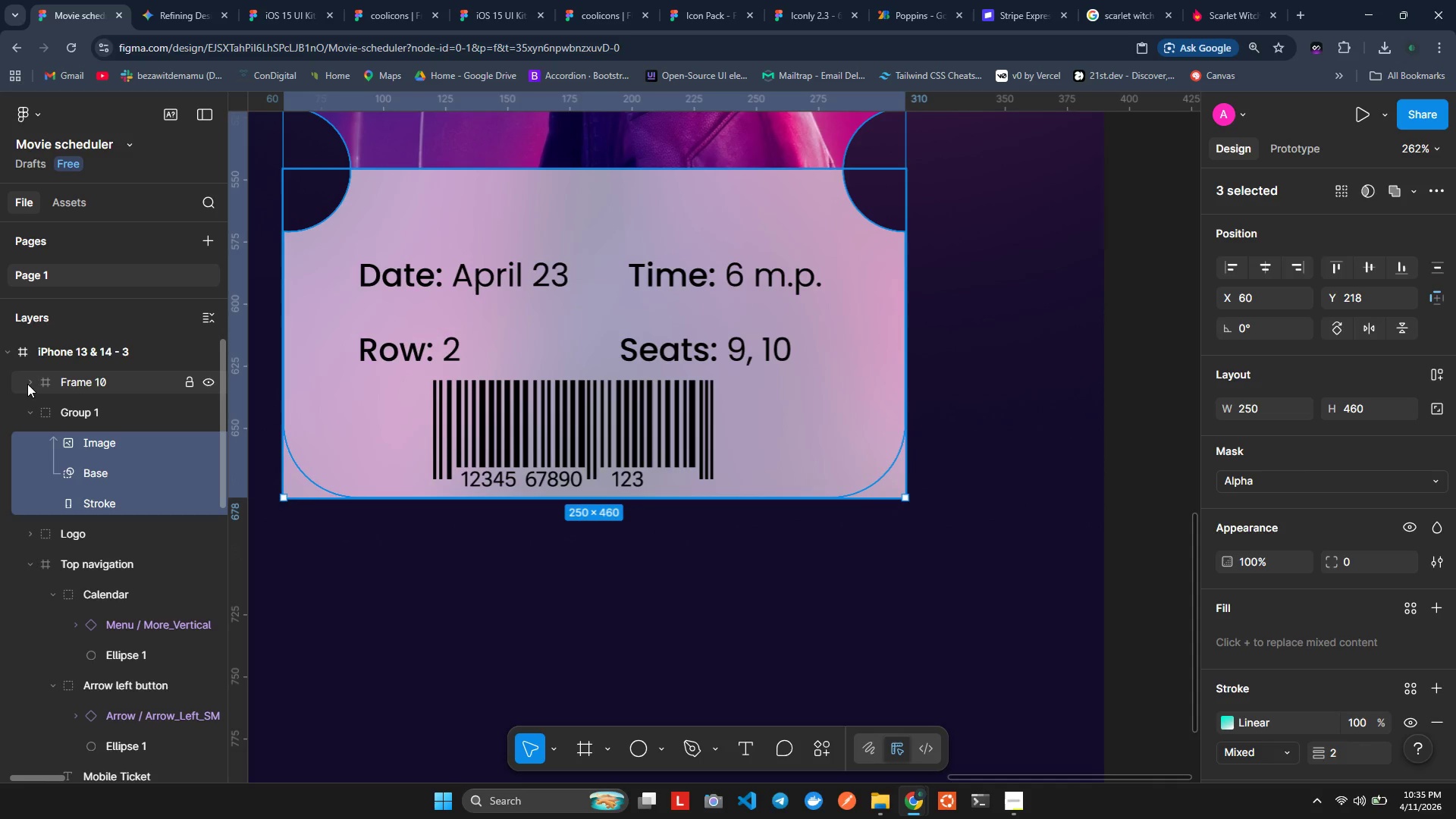 
left_click([27, 384])
 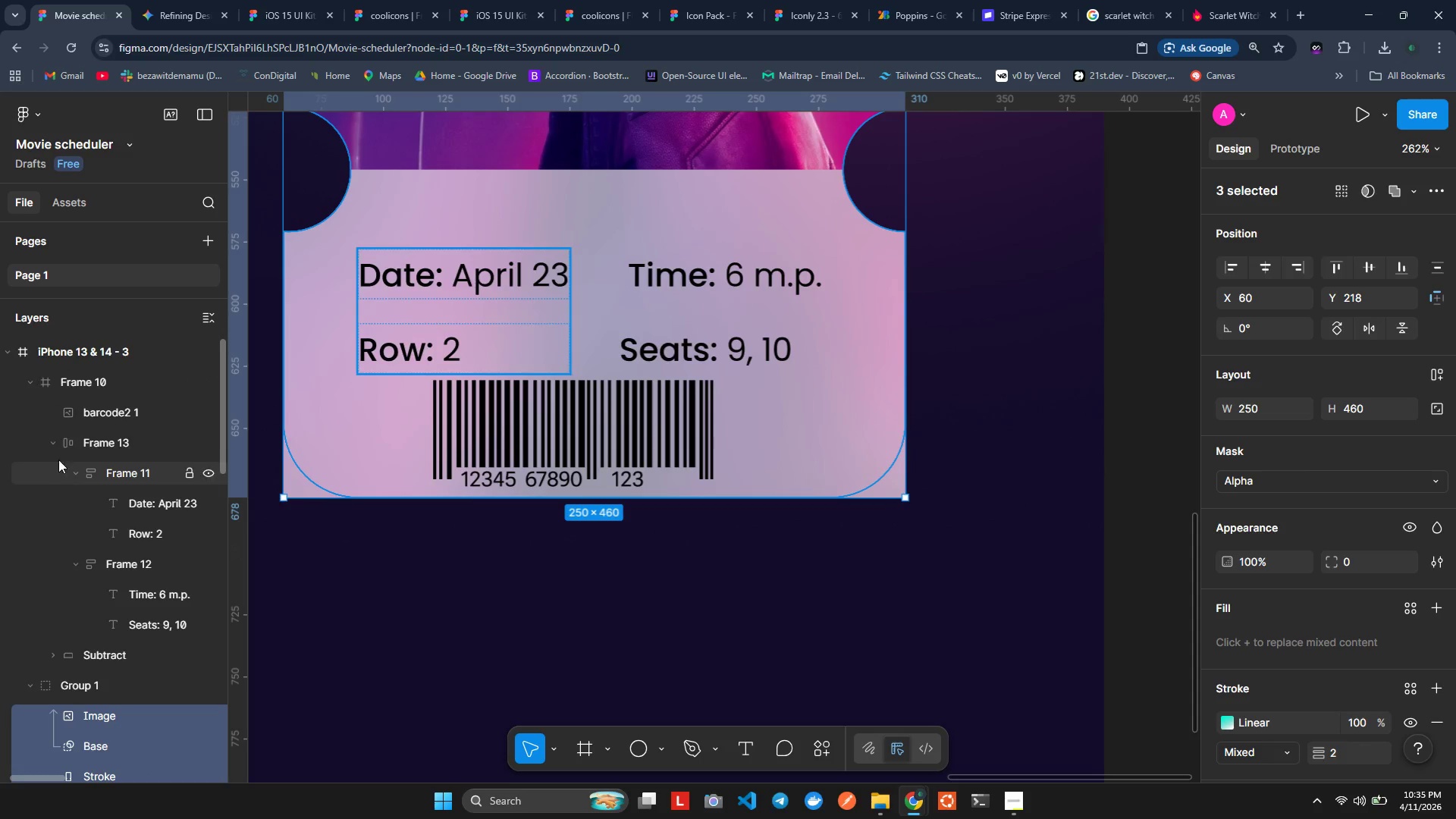 
scroll: coordinate [72, 510], scroll_direction: down, amount: 1.0
 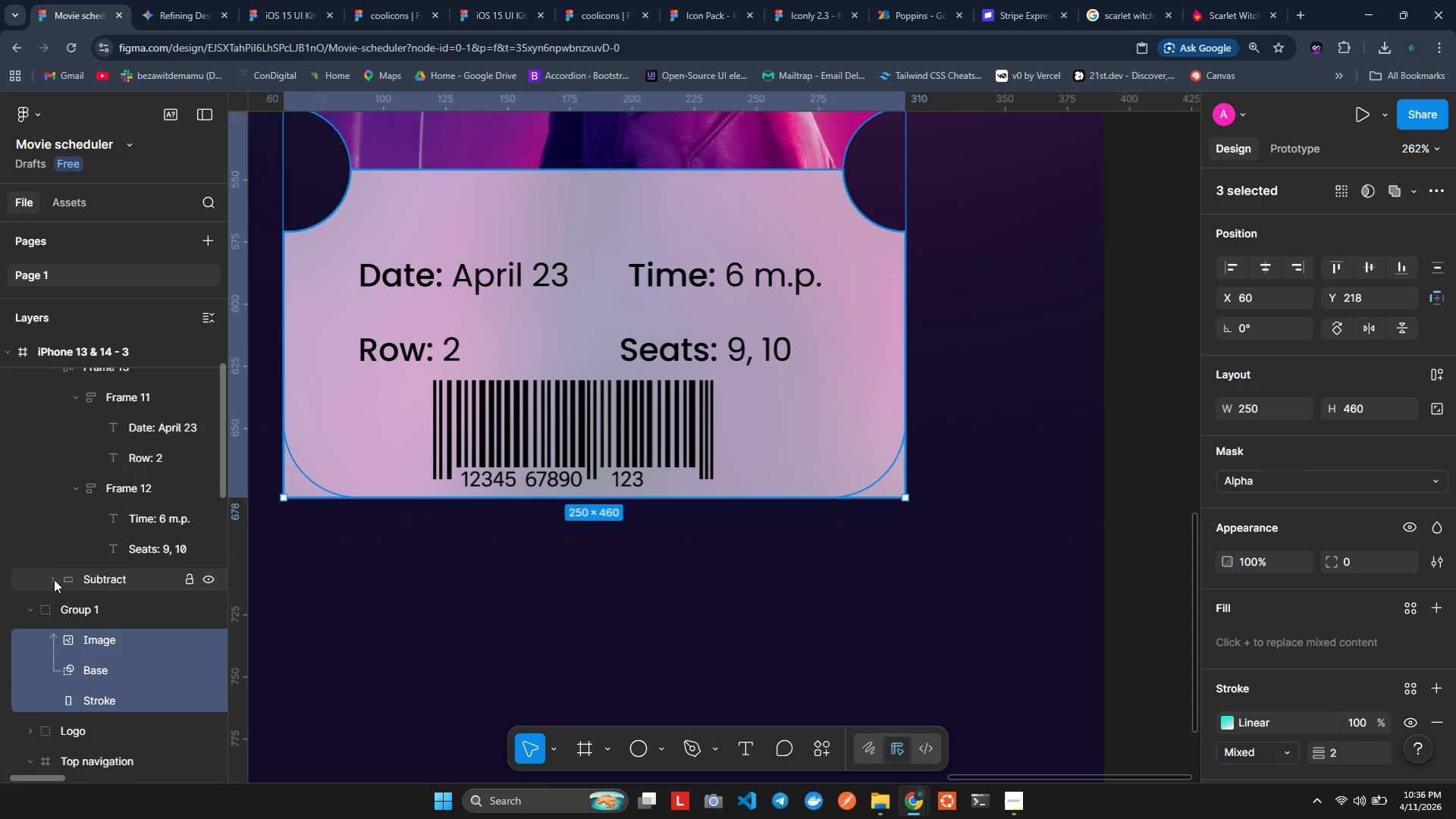 
left_click([54, 578])
 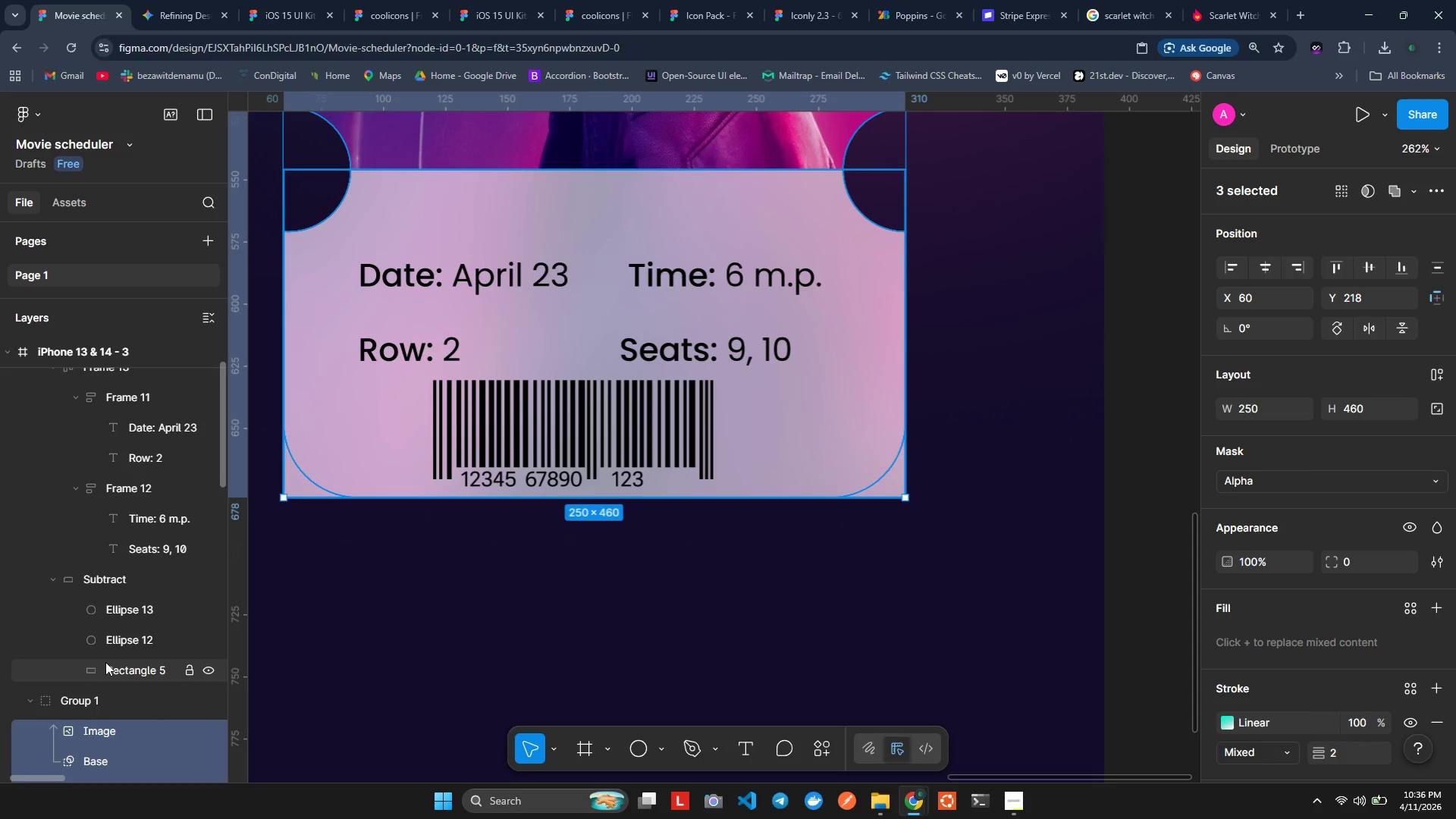 
wait(11.2)
 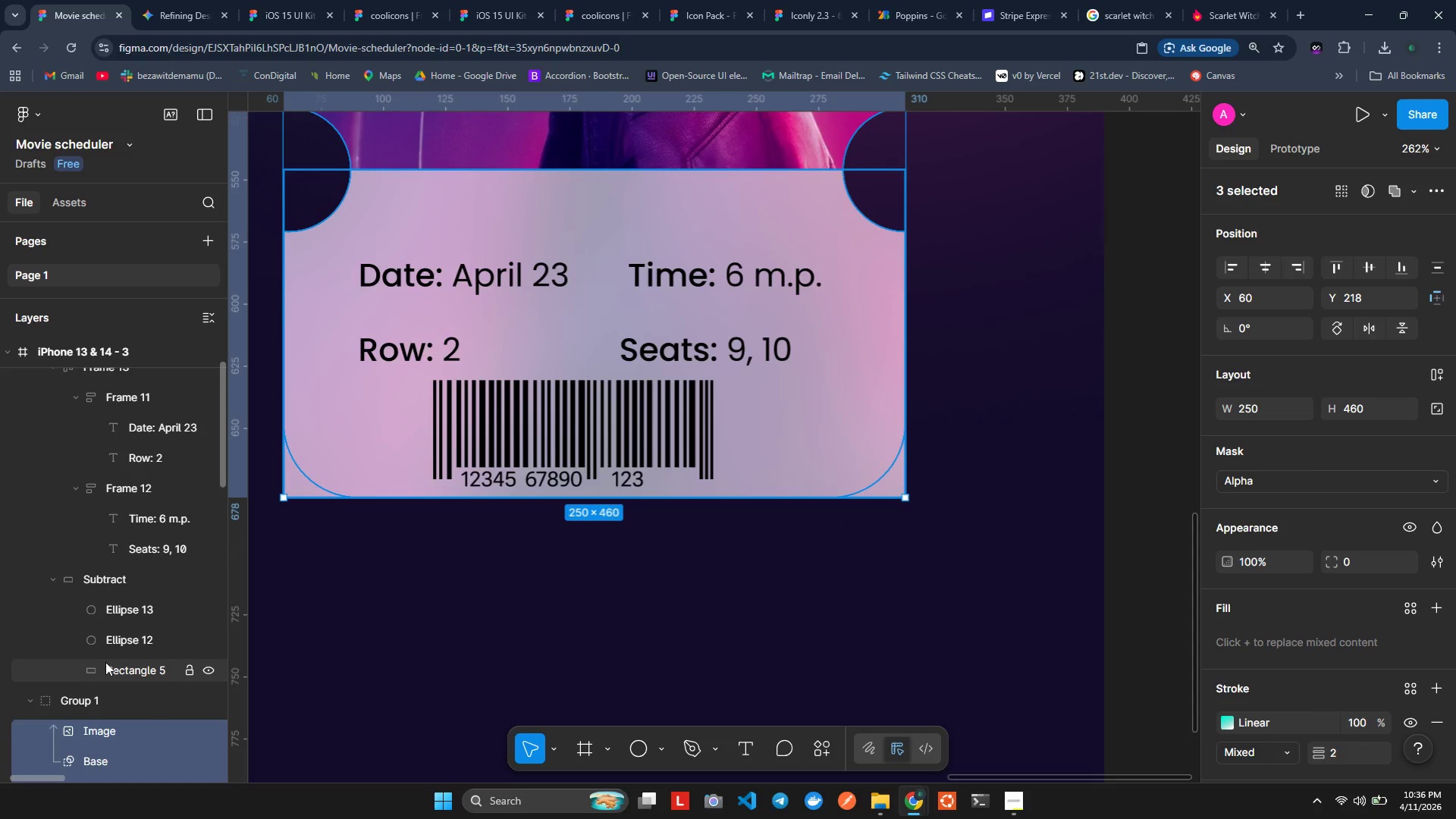 
left_click([49, 582])
 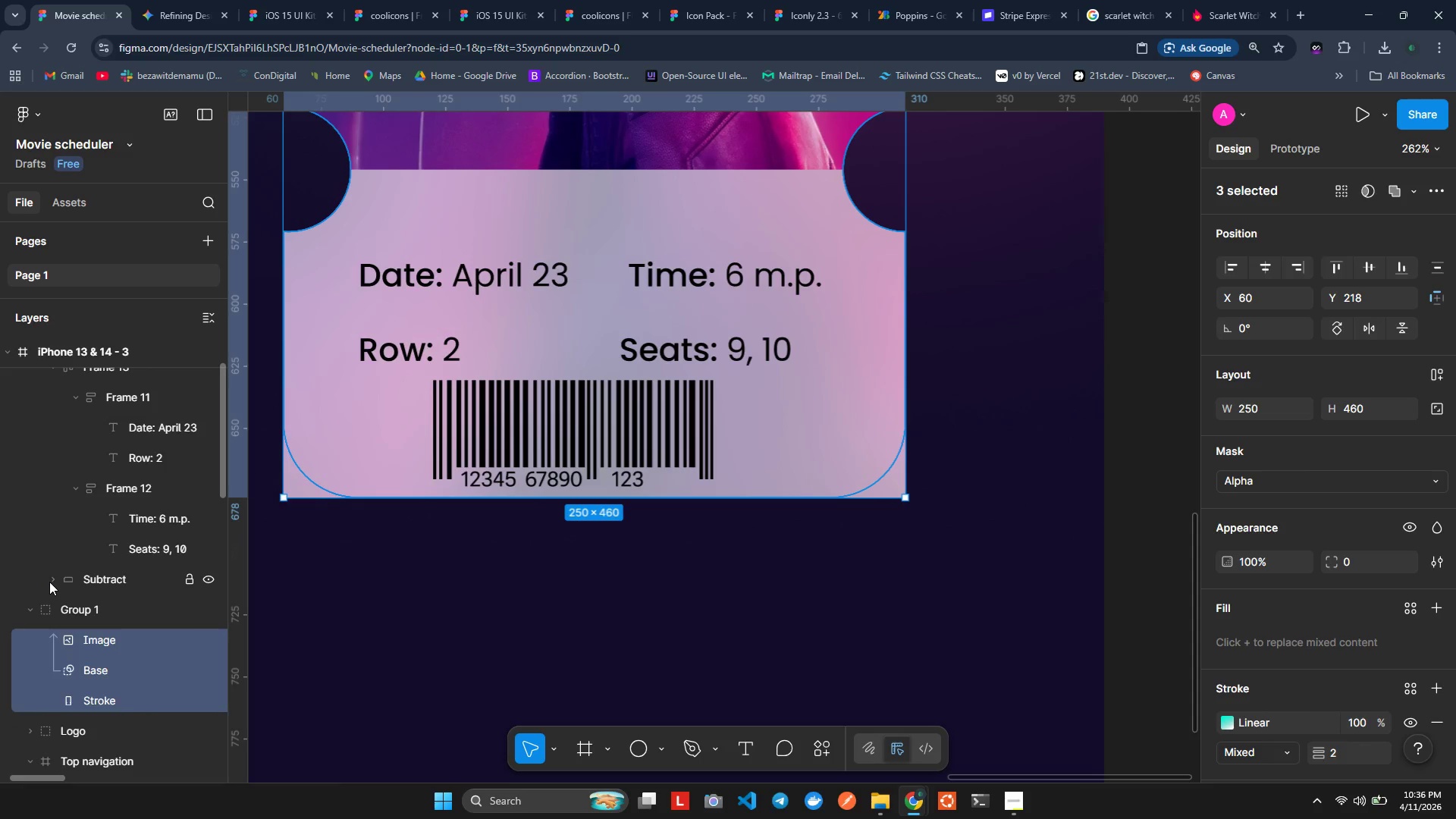 
left_click([49, 582])
 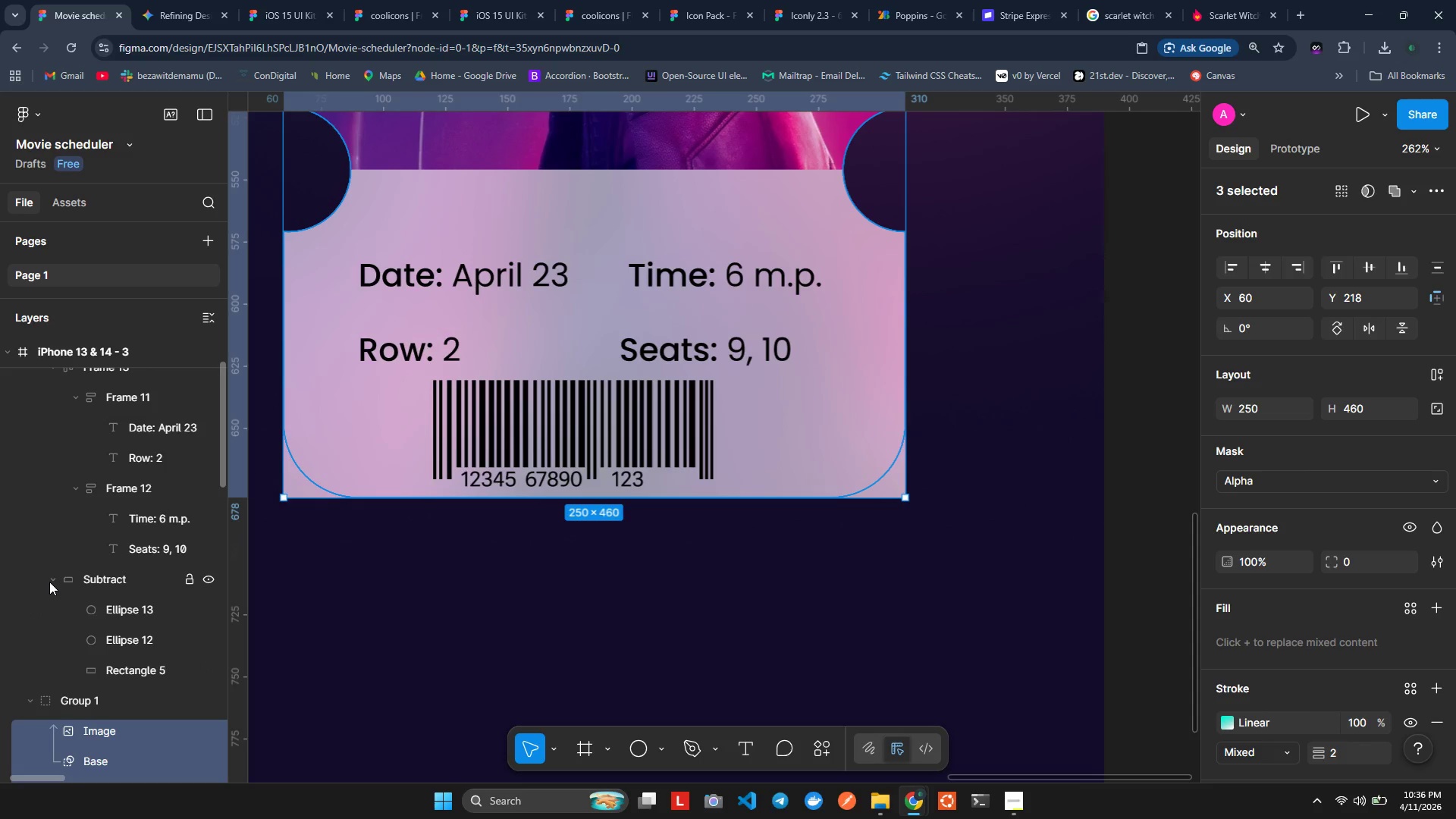 
left_click([49, 582])
 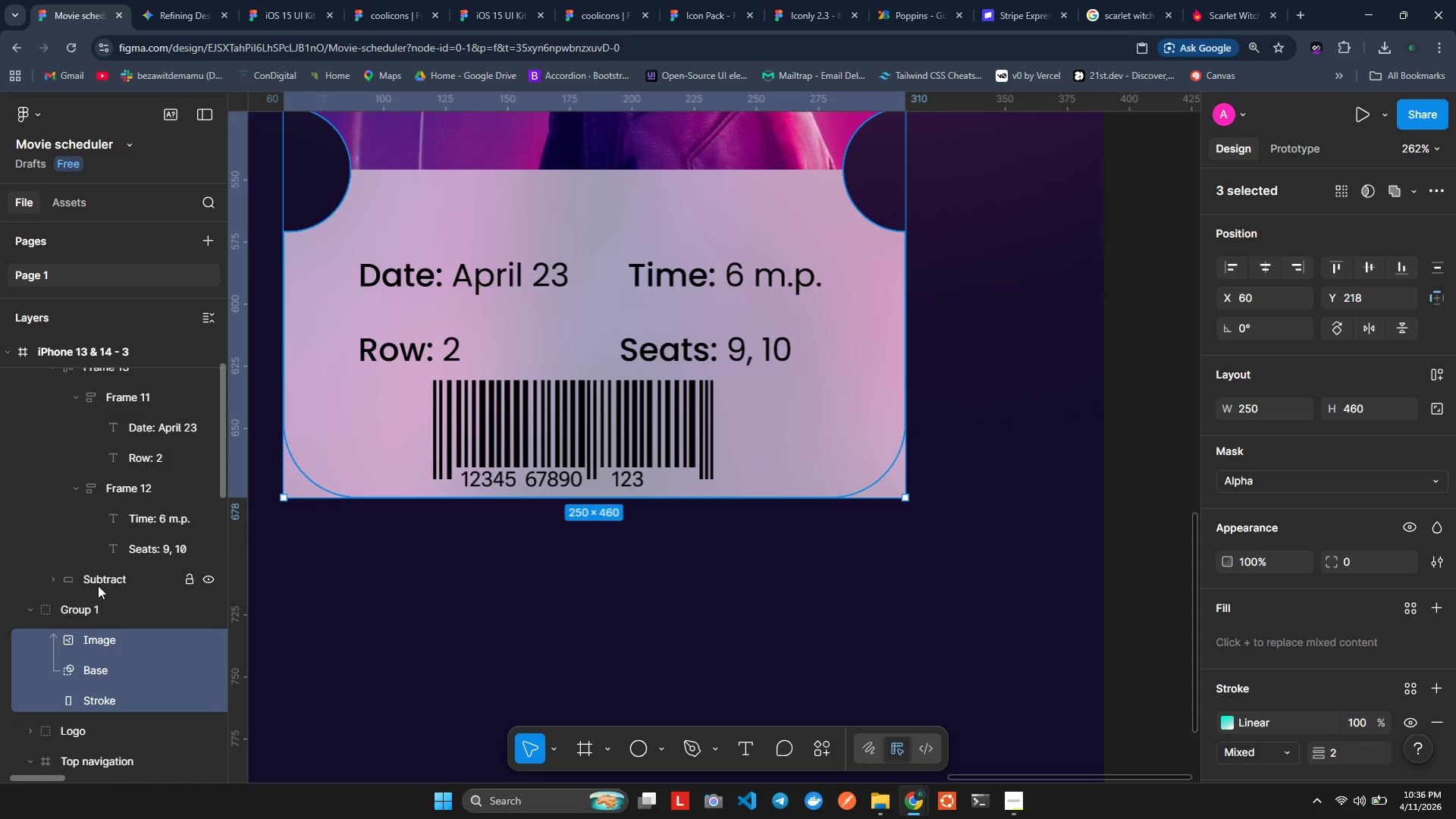 
hold_key(key=ControlLeft, duration=1.19)
left_click([105, 581])
 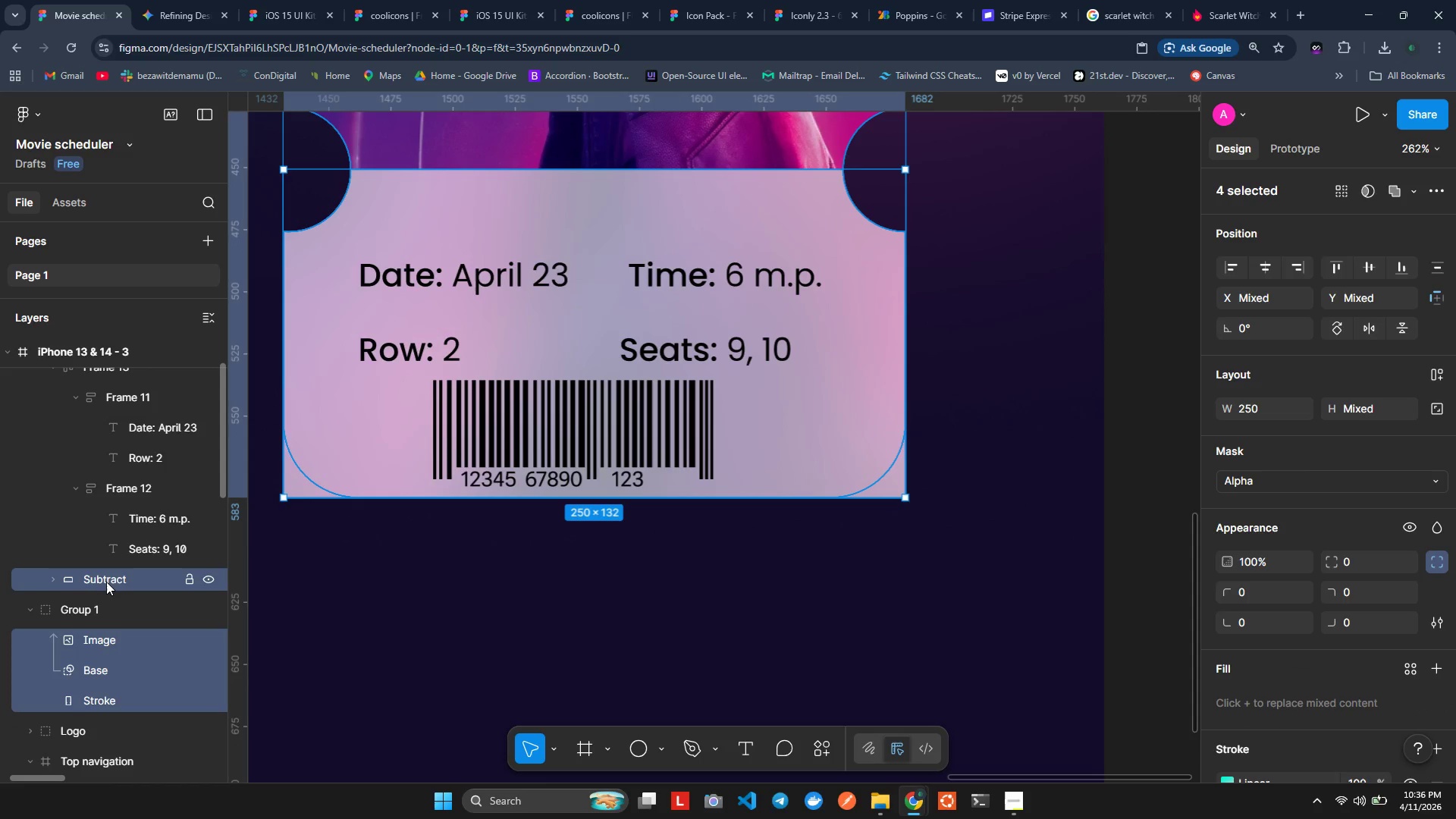 
double_click([105, 579])
 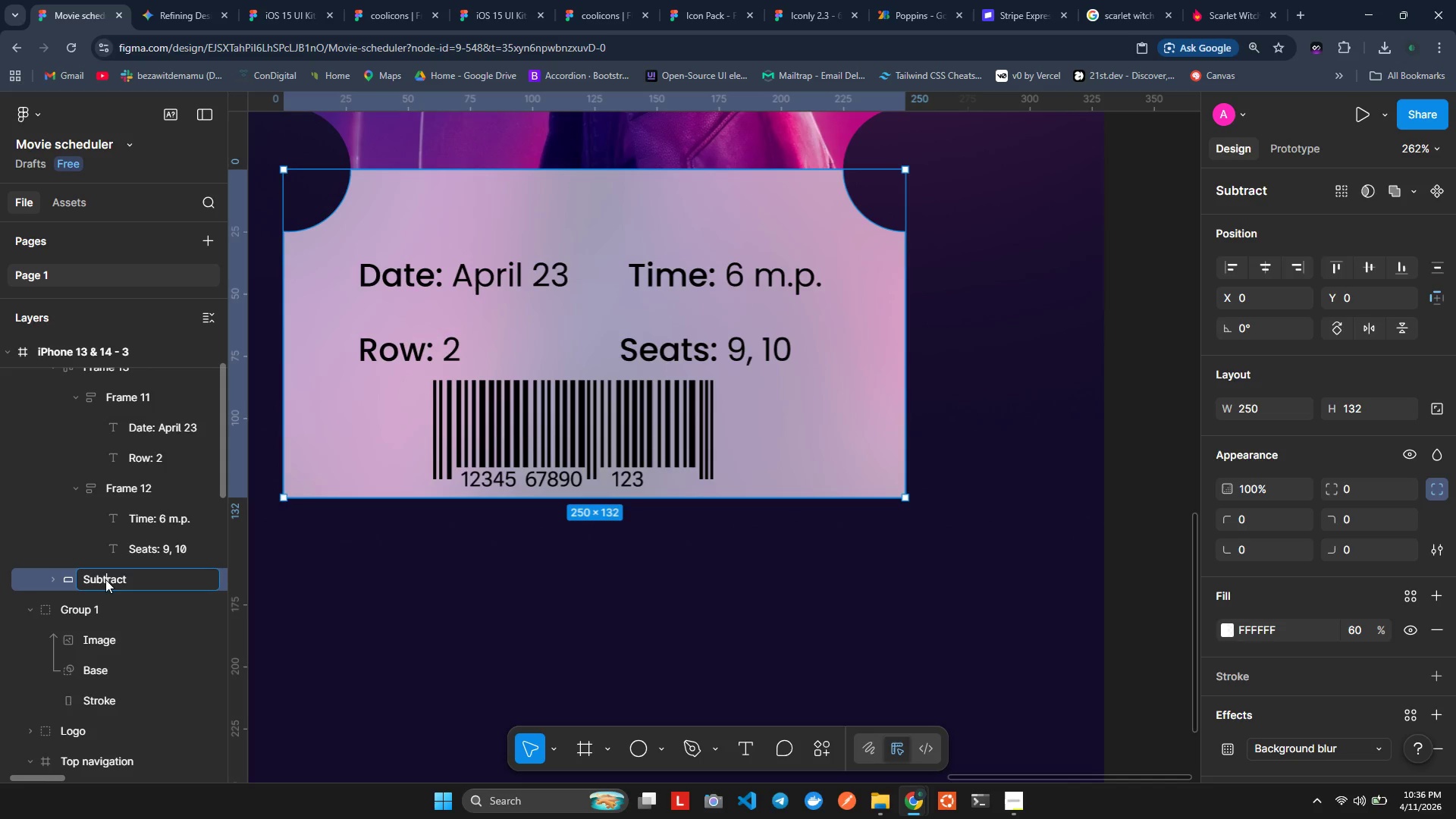 
double_click([105, 578])
 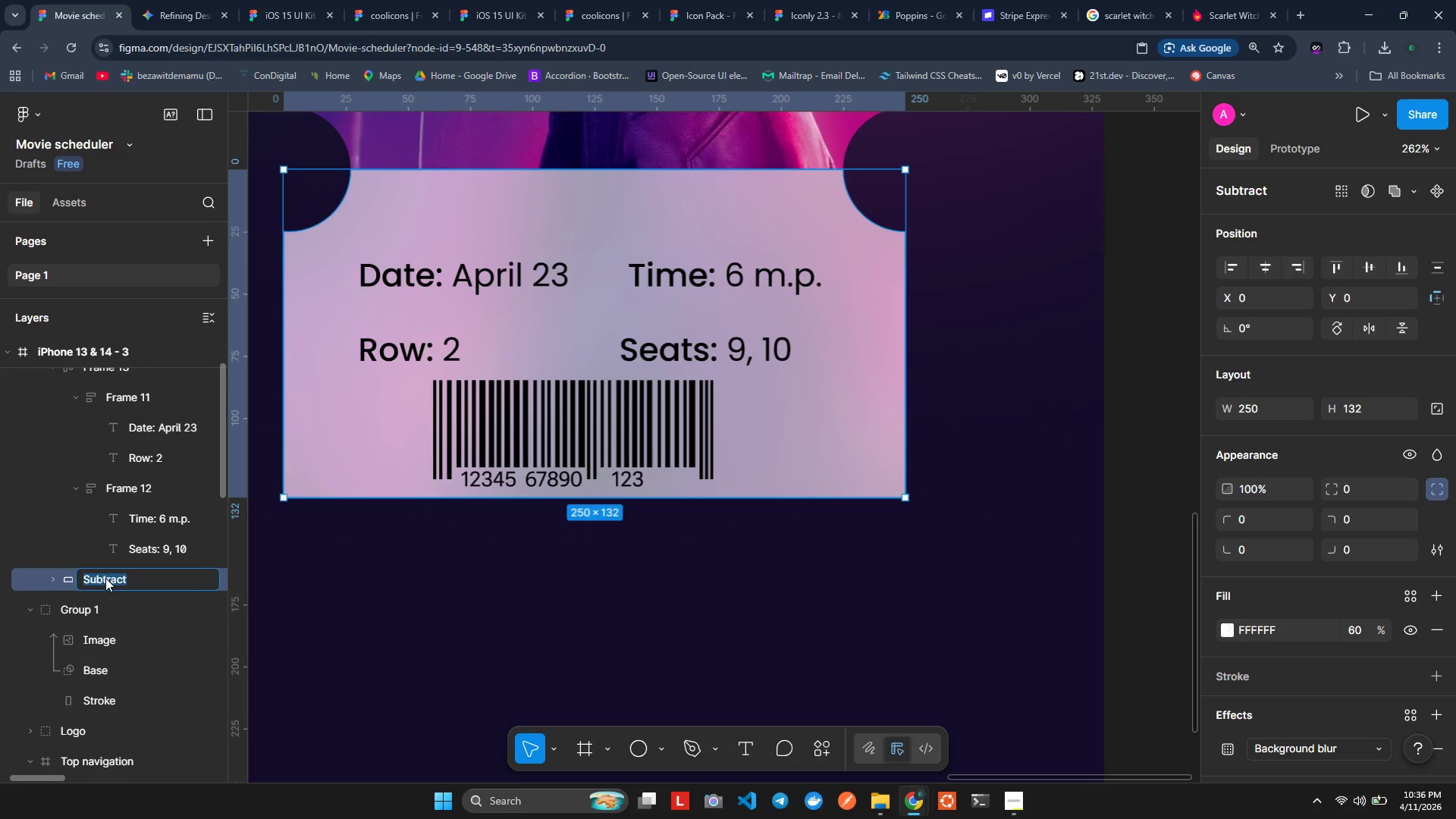 
type(Rectang;e)
key(Backspace)
key(Backspace)
type(le)
 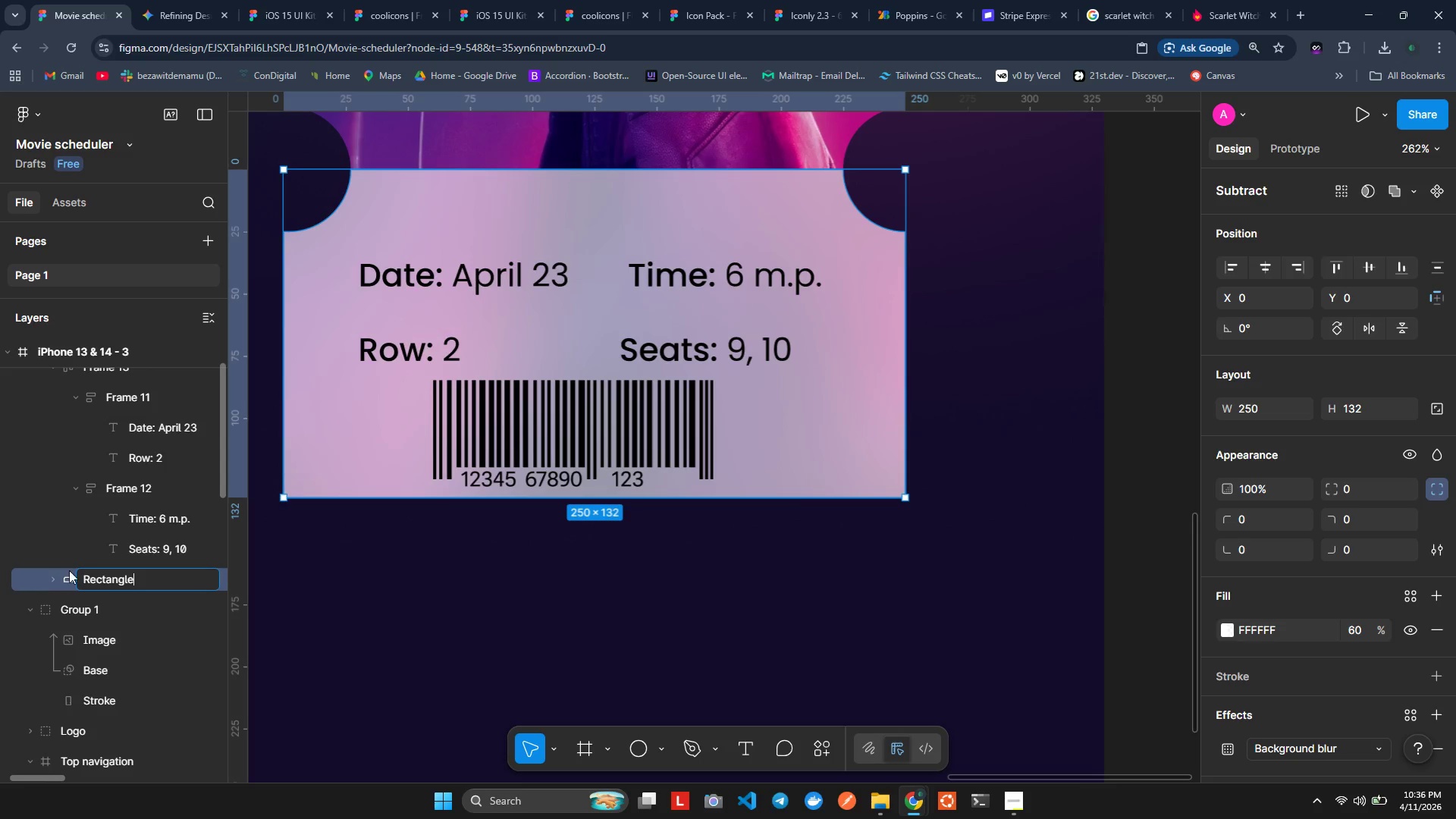 
hold_key(key=ControlLeft, duration=1.5)
left_click([95, 642])
 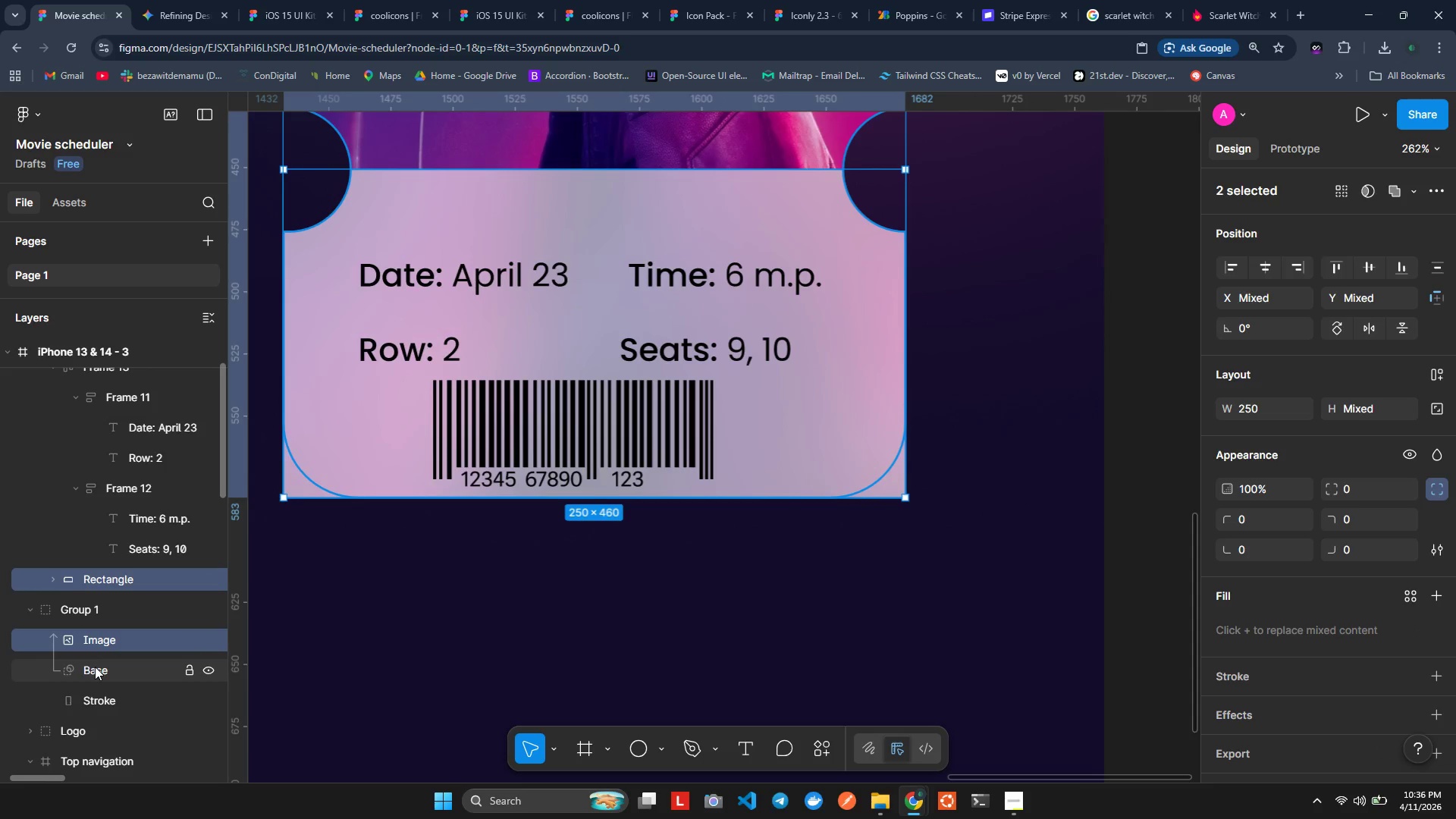 
left_click([95, 667])
 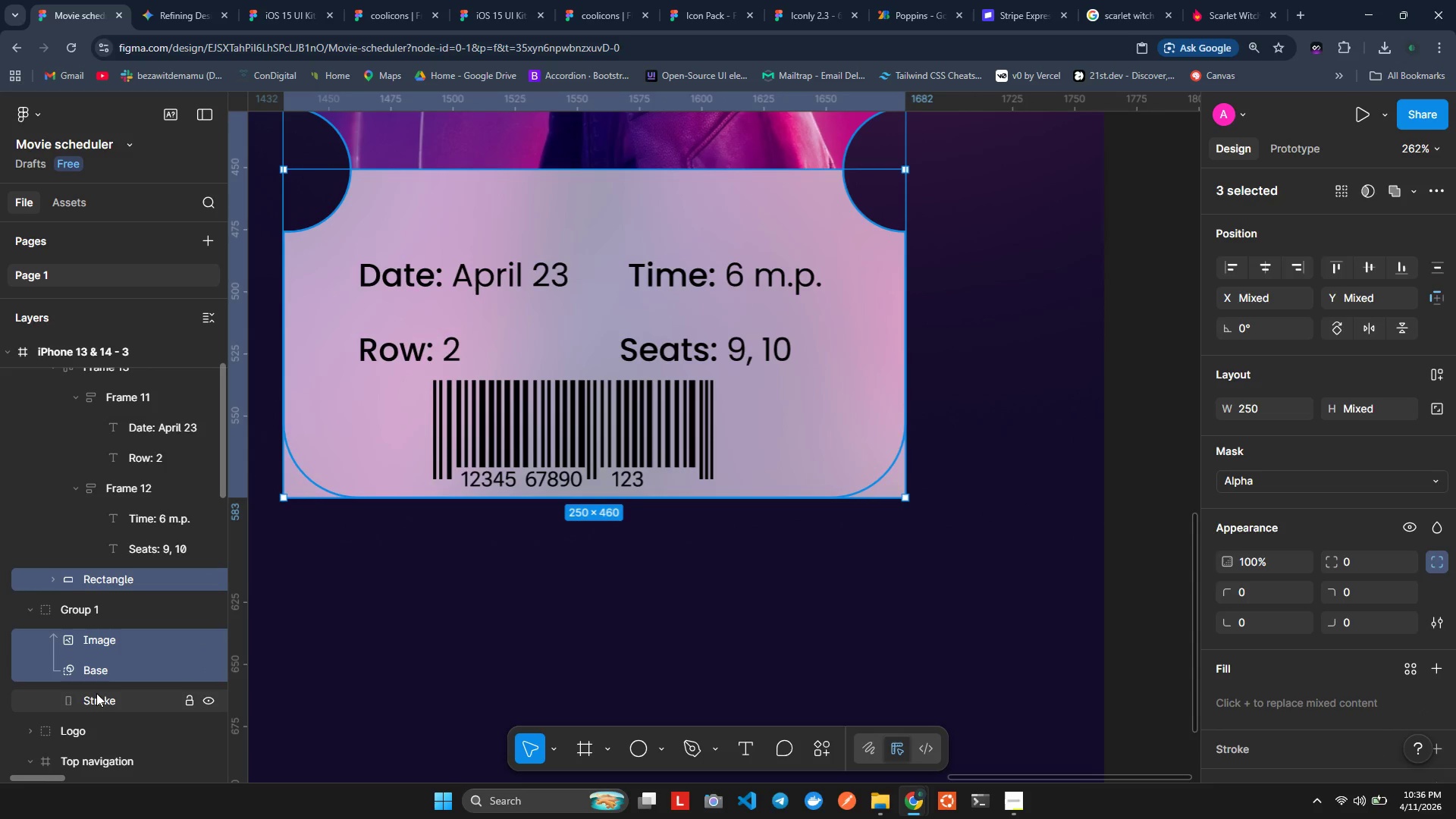 
double_click([96, 693])
 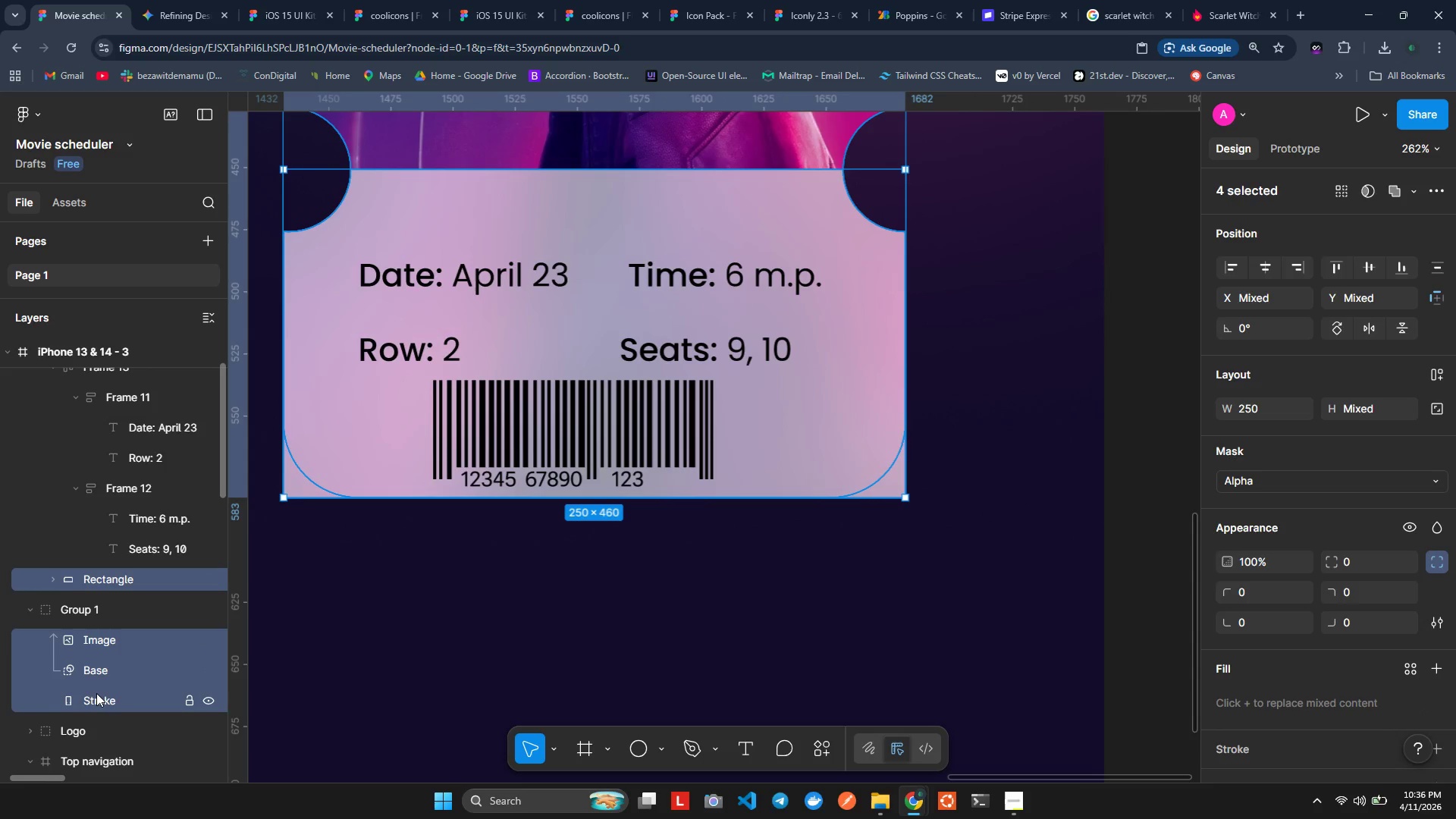 
key(Control+ControlLeft)
 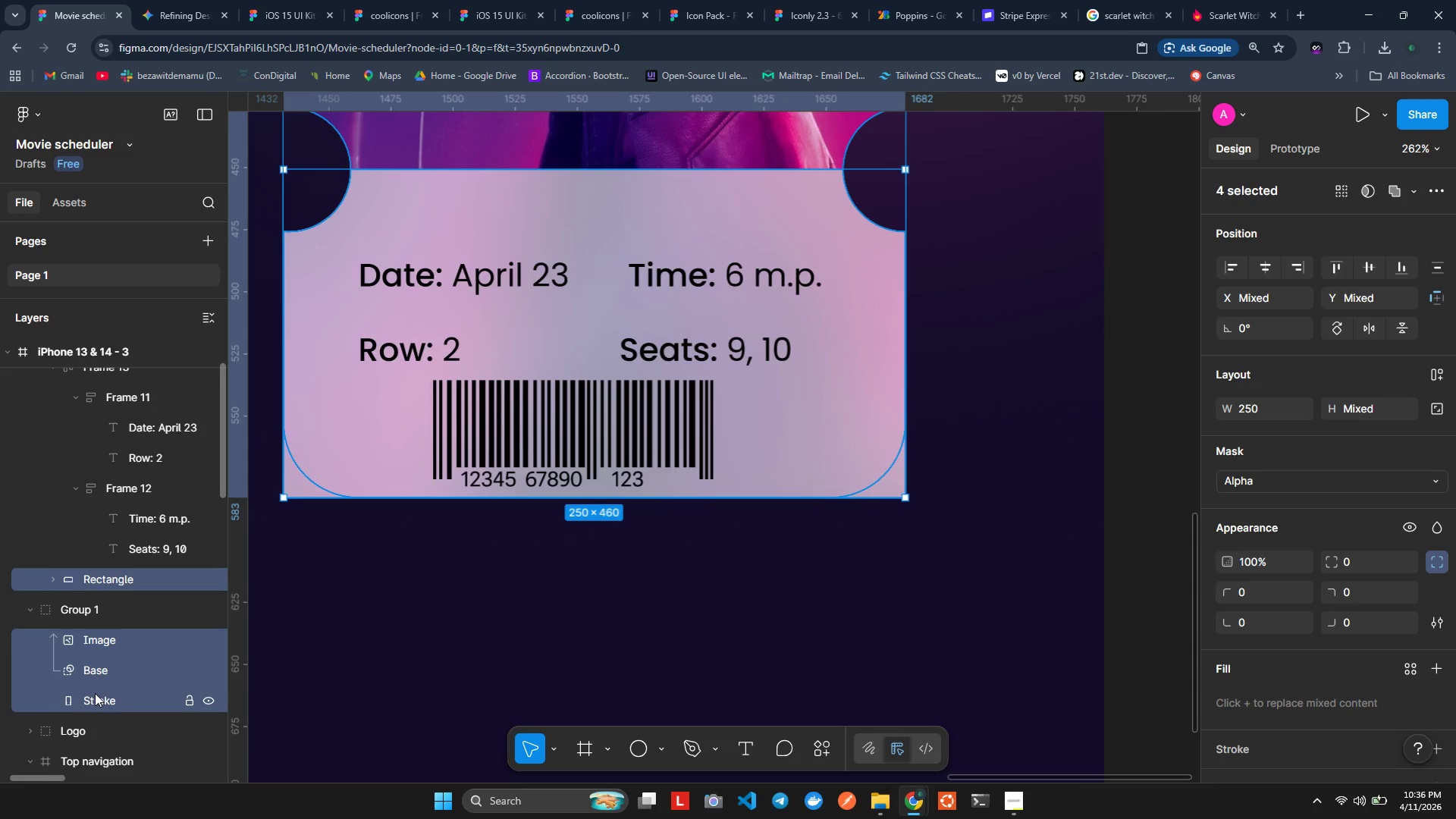 
key(Control+ControlLeft)
 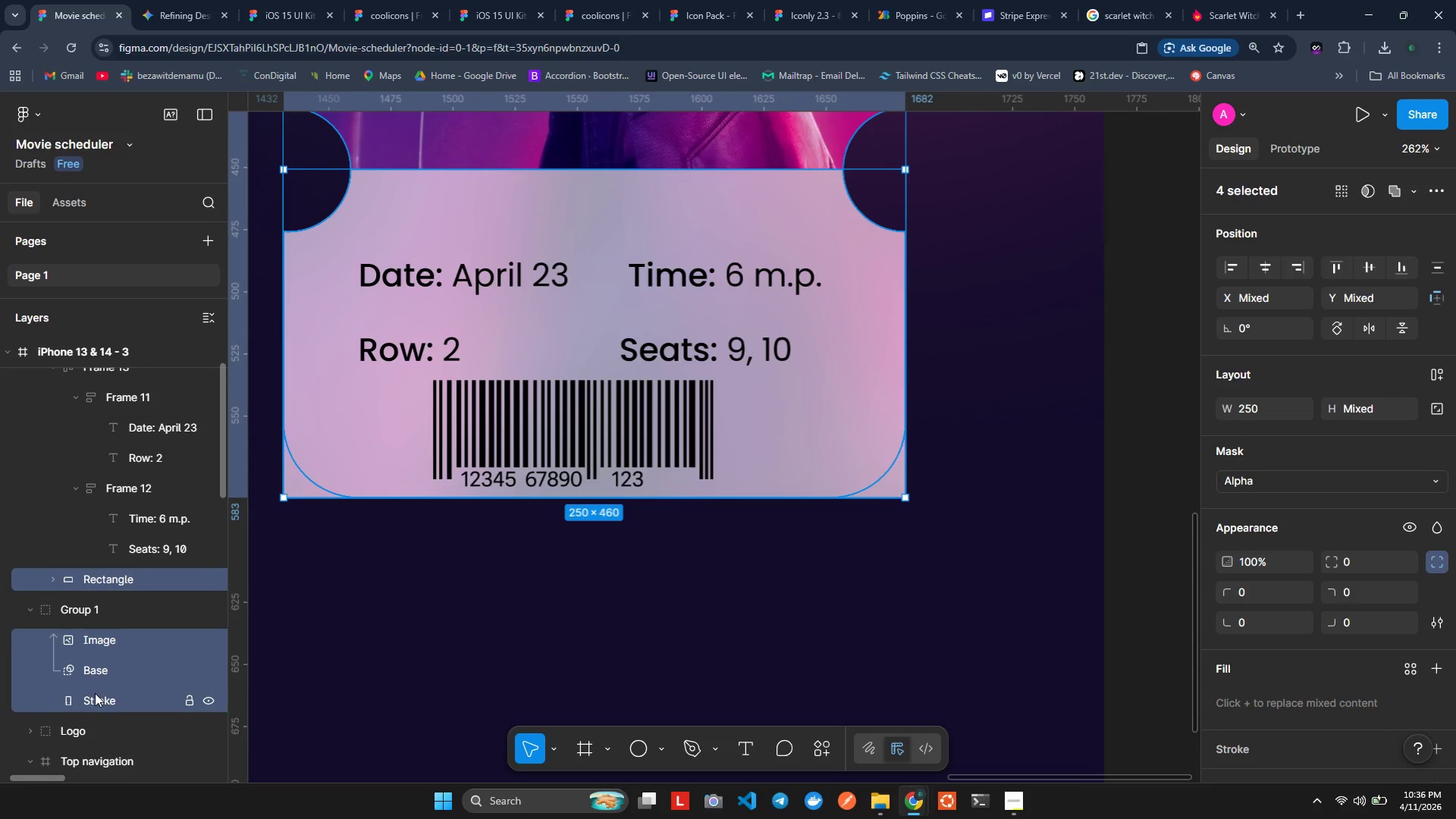 
key(Control+ControlLeft)
 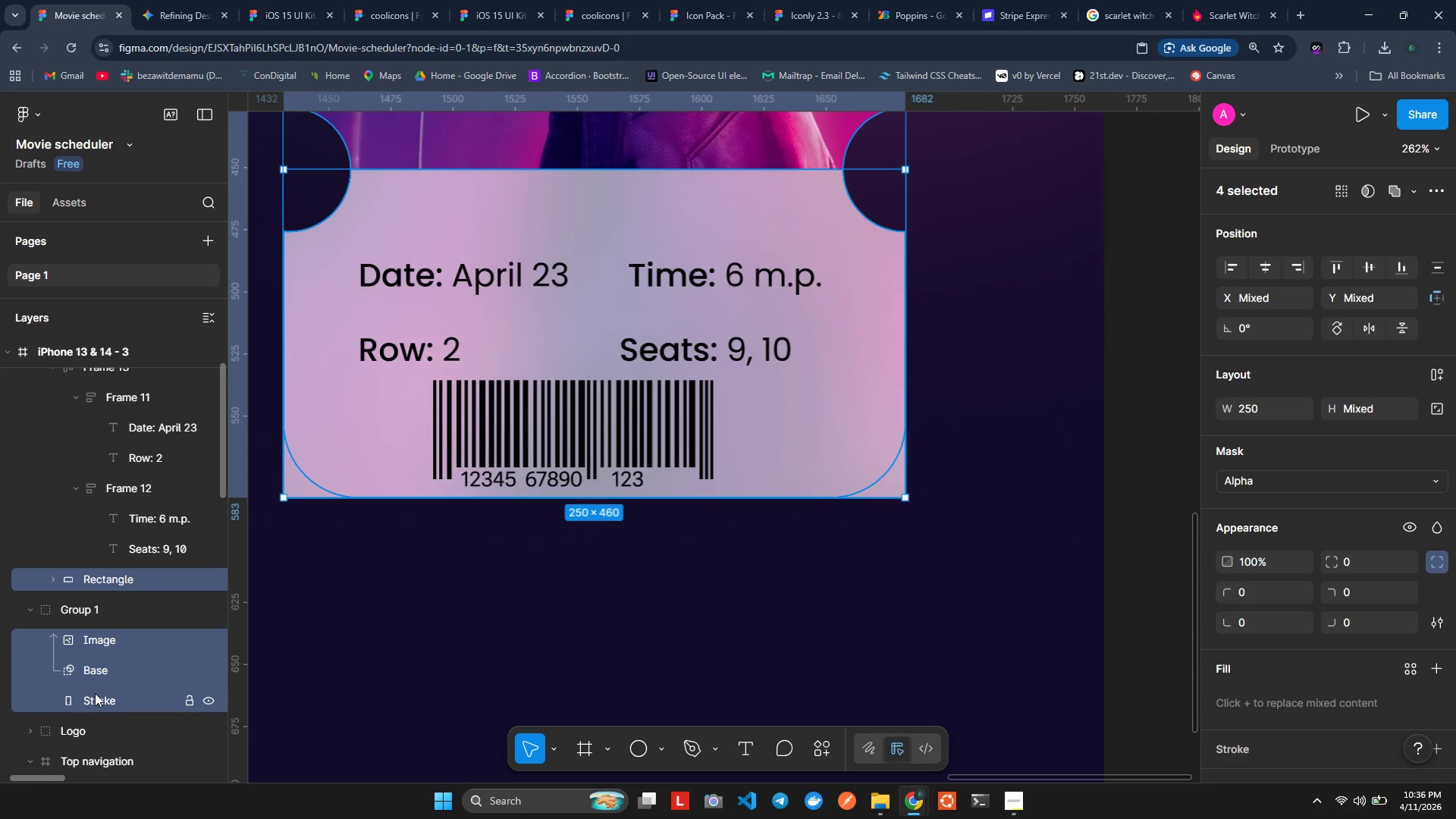 
key(Control+ControlLeft)
 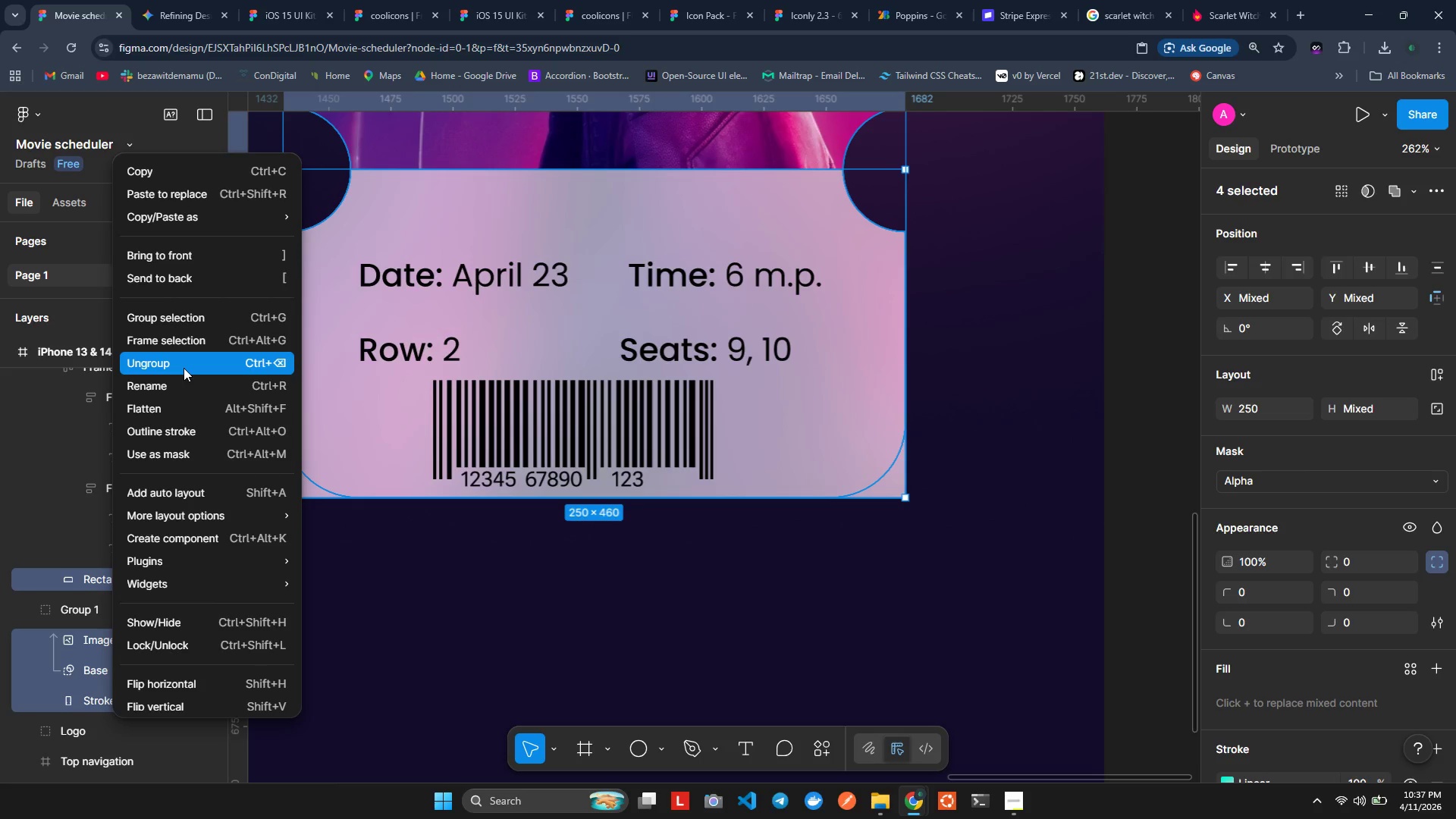 
wait(62.17)
 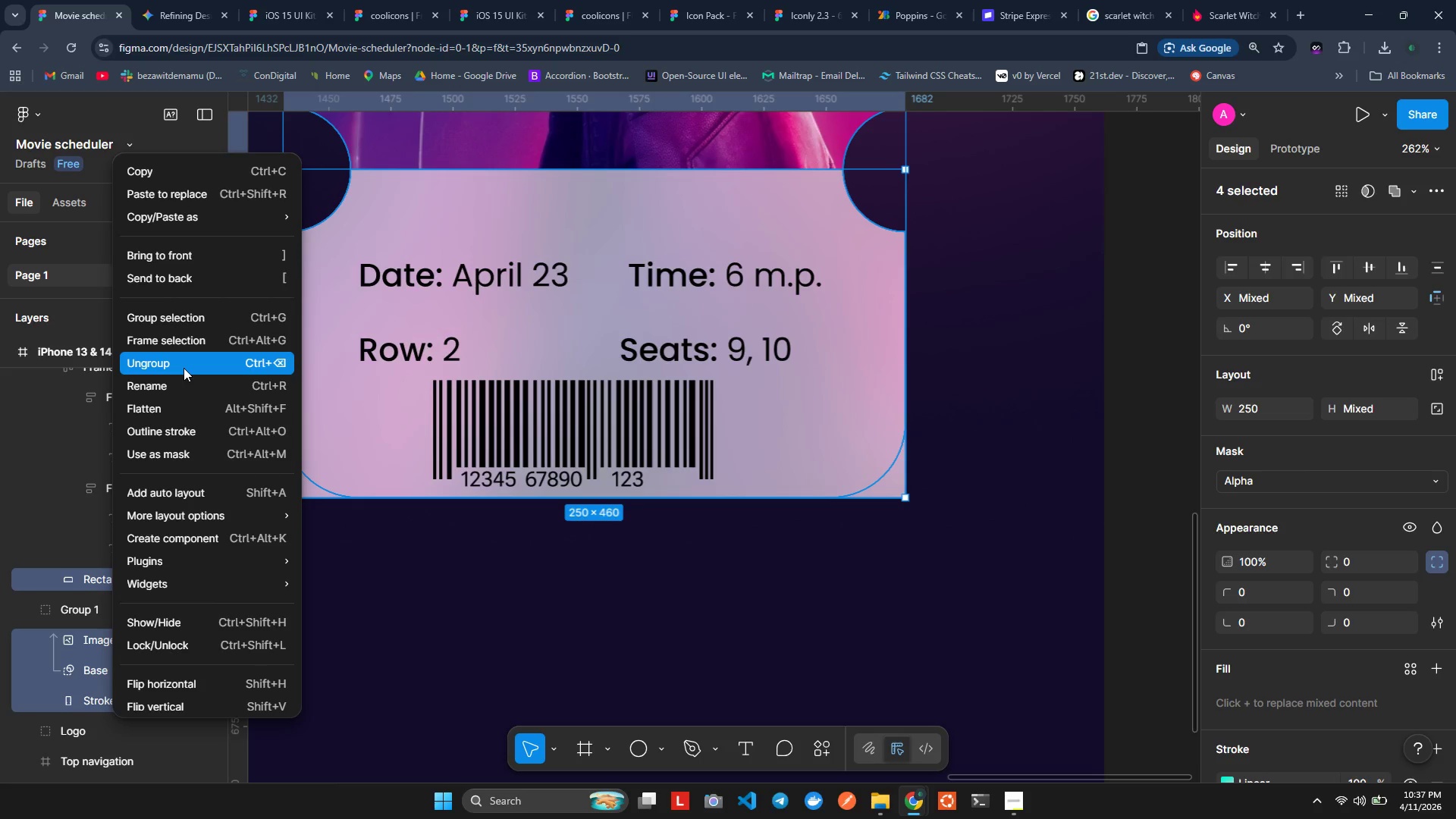 
left_click([177, 318])
 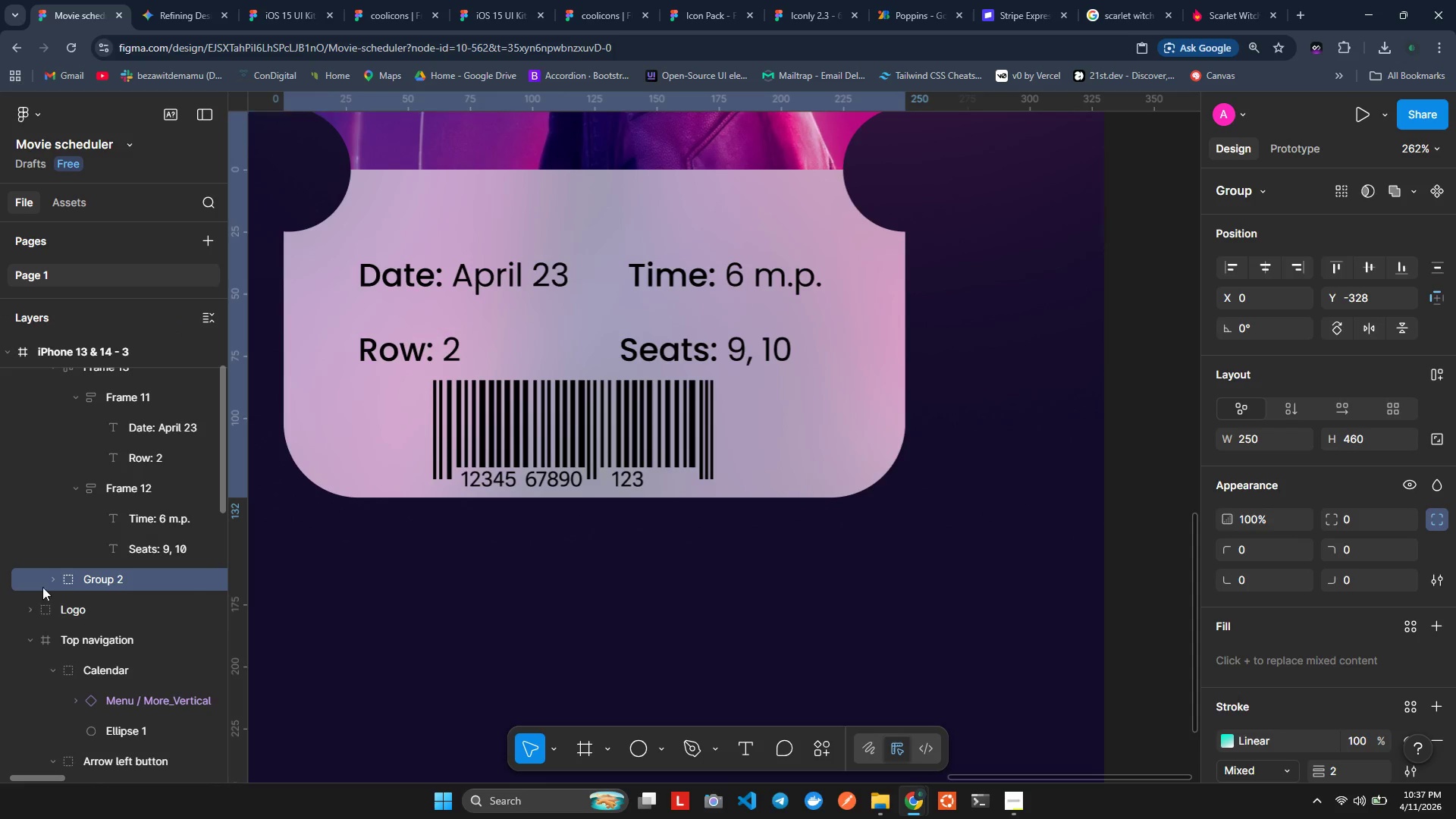 
scroll: coordinate [74, 498], scroll_direction: up, amount: 2.0
 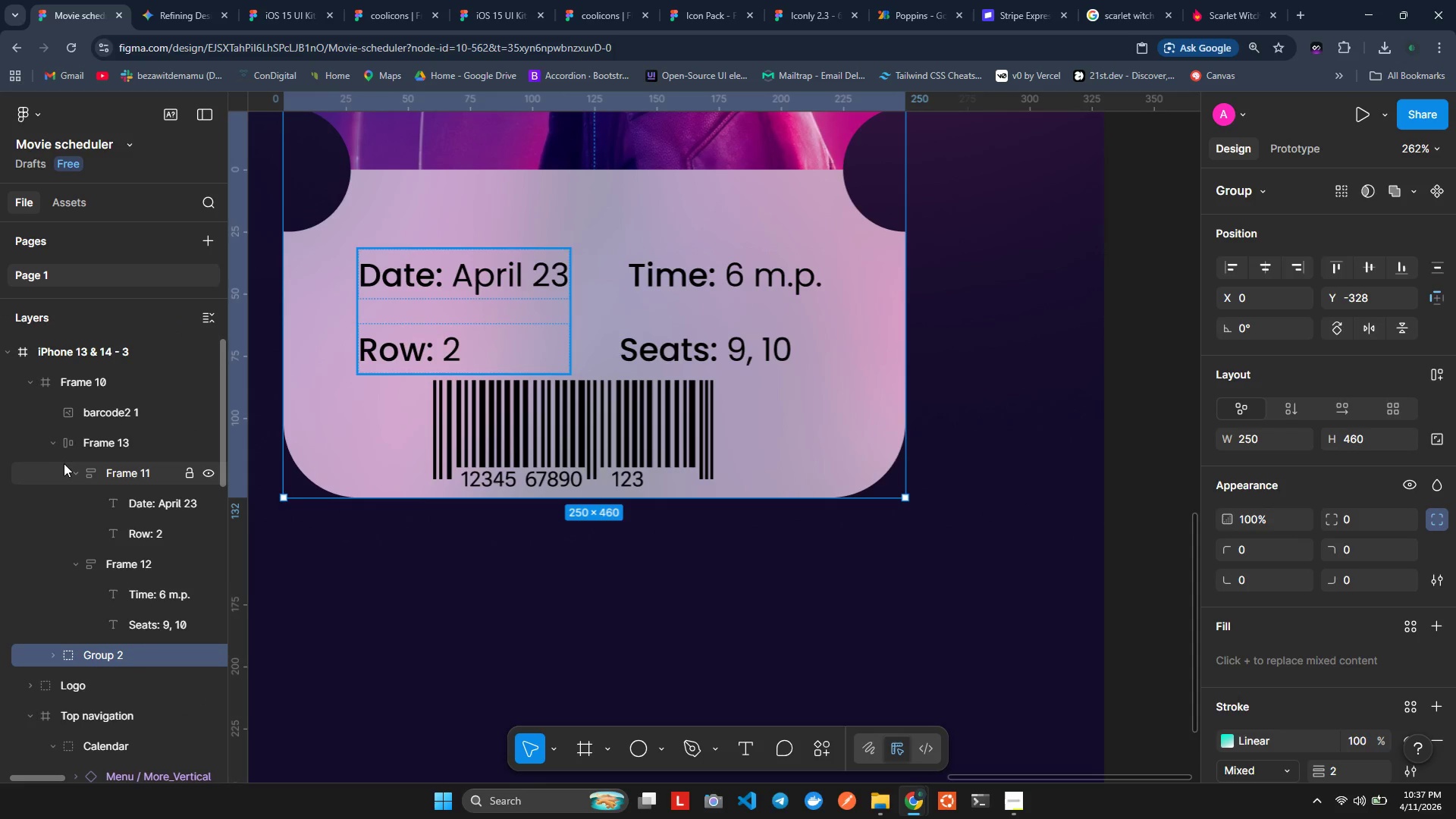 
wait(5.22)
 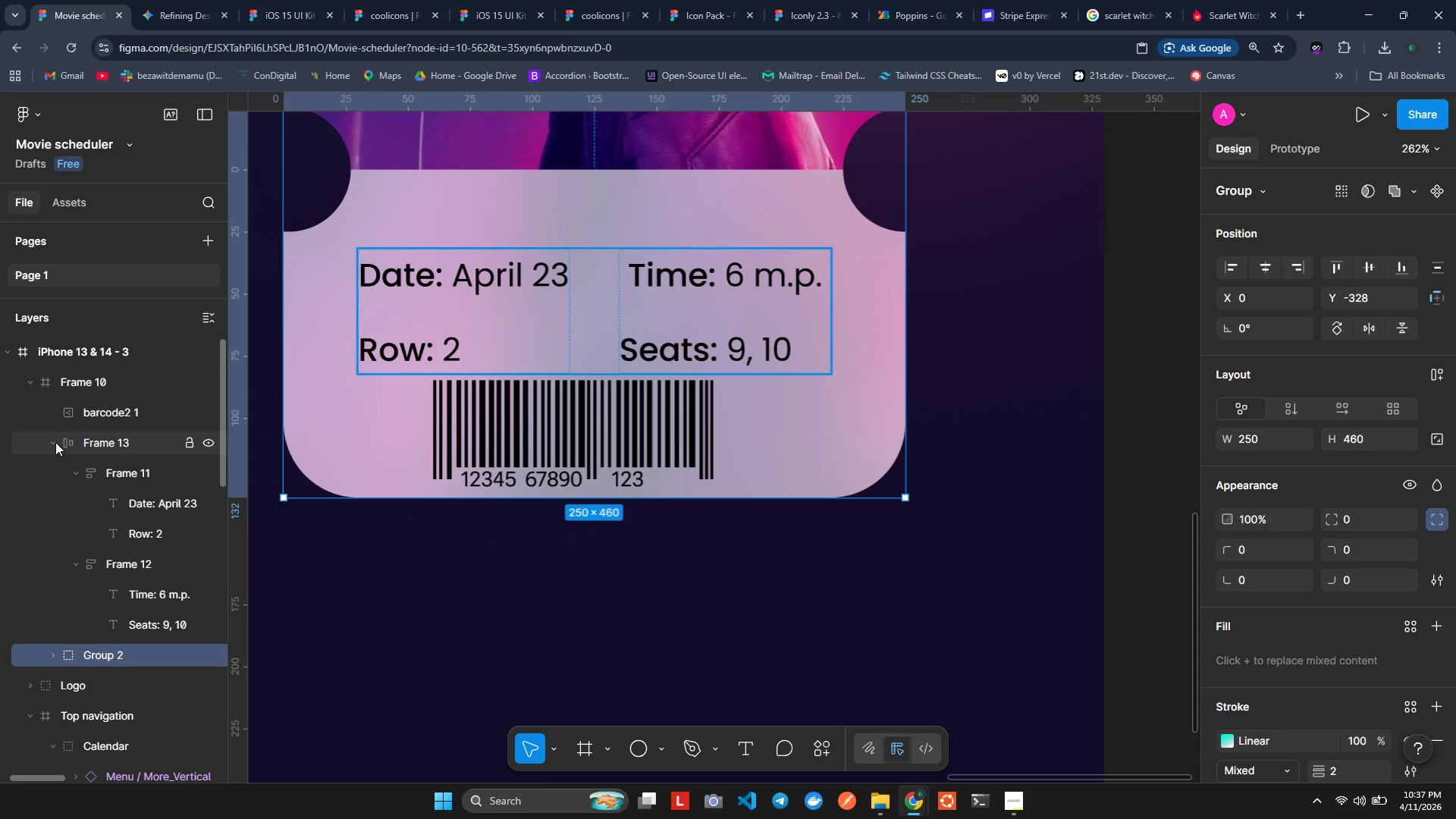 
scroll: coordinate [84, 501], scroll_direction: down, amount: 2.0
 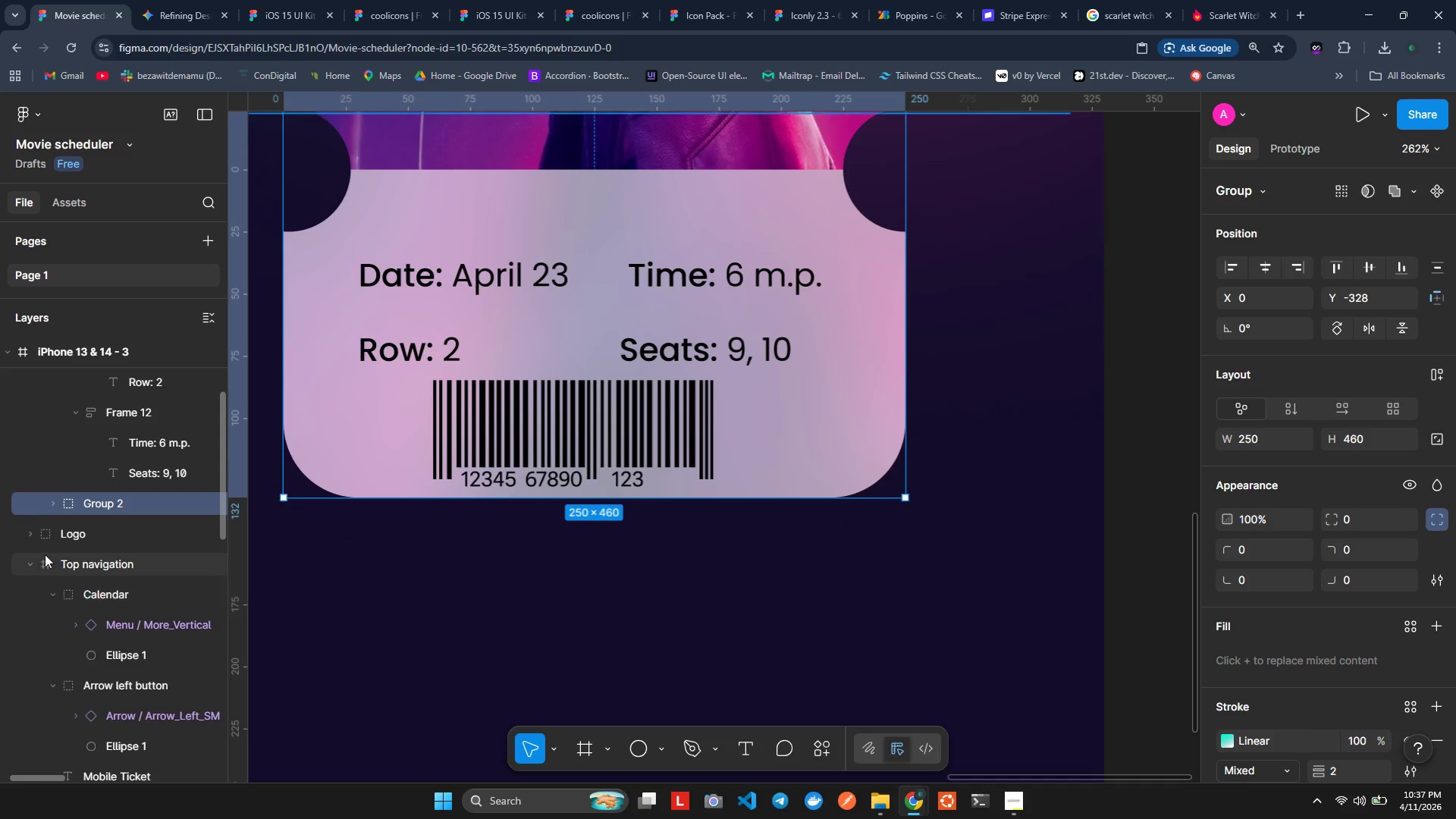 
scroll: coordinate [46, 494], scroll_direction: up, amount: 1.0
 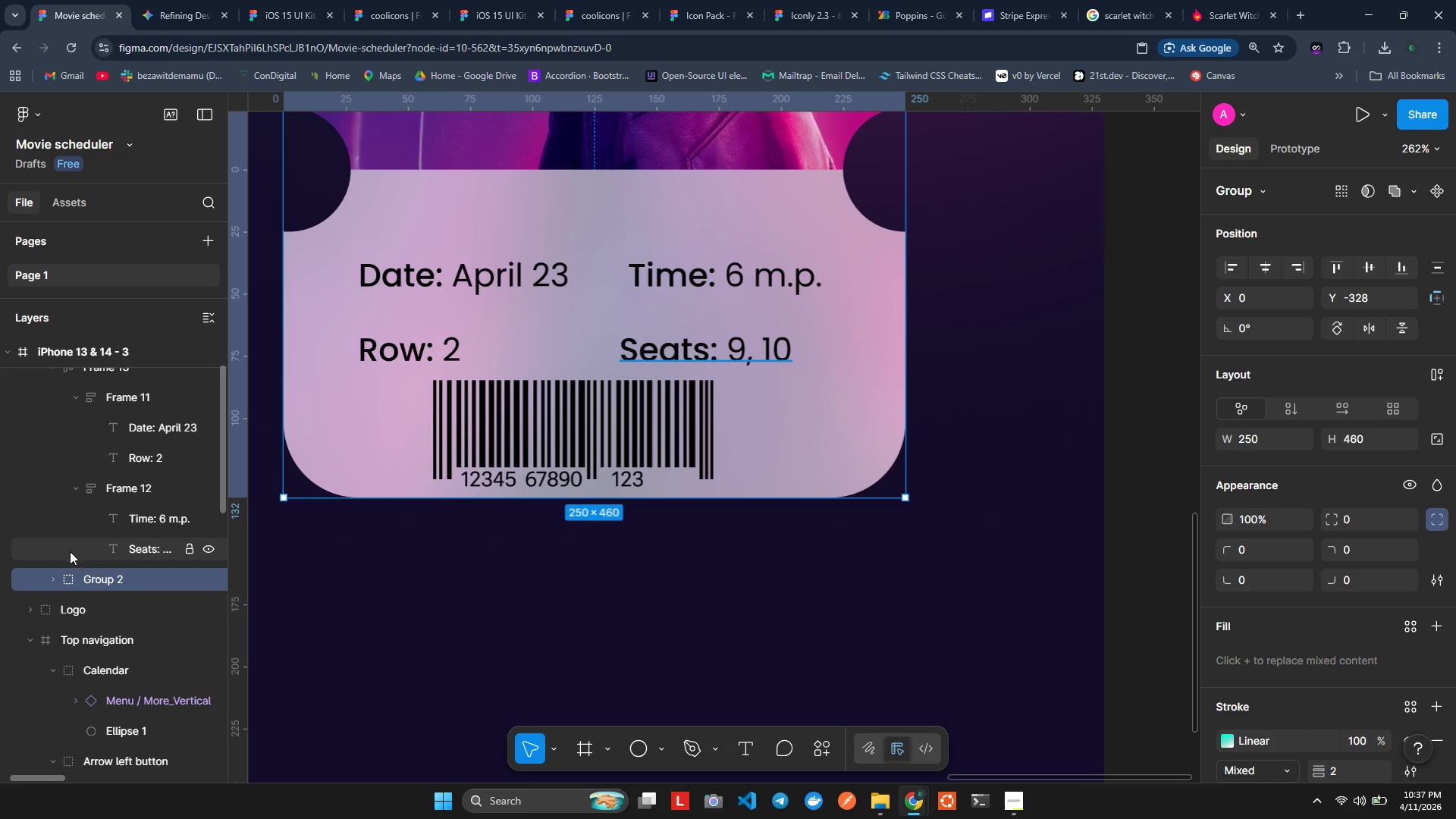 
scroll: coordinate [70, 553], scroll_direction: down, amount: 1.0
 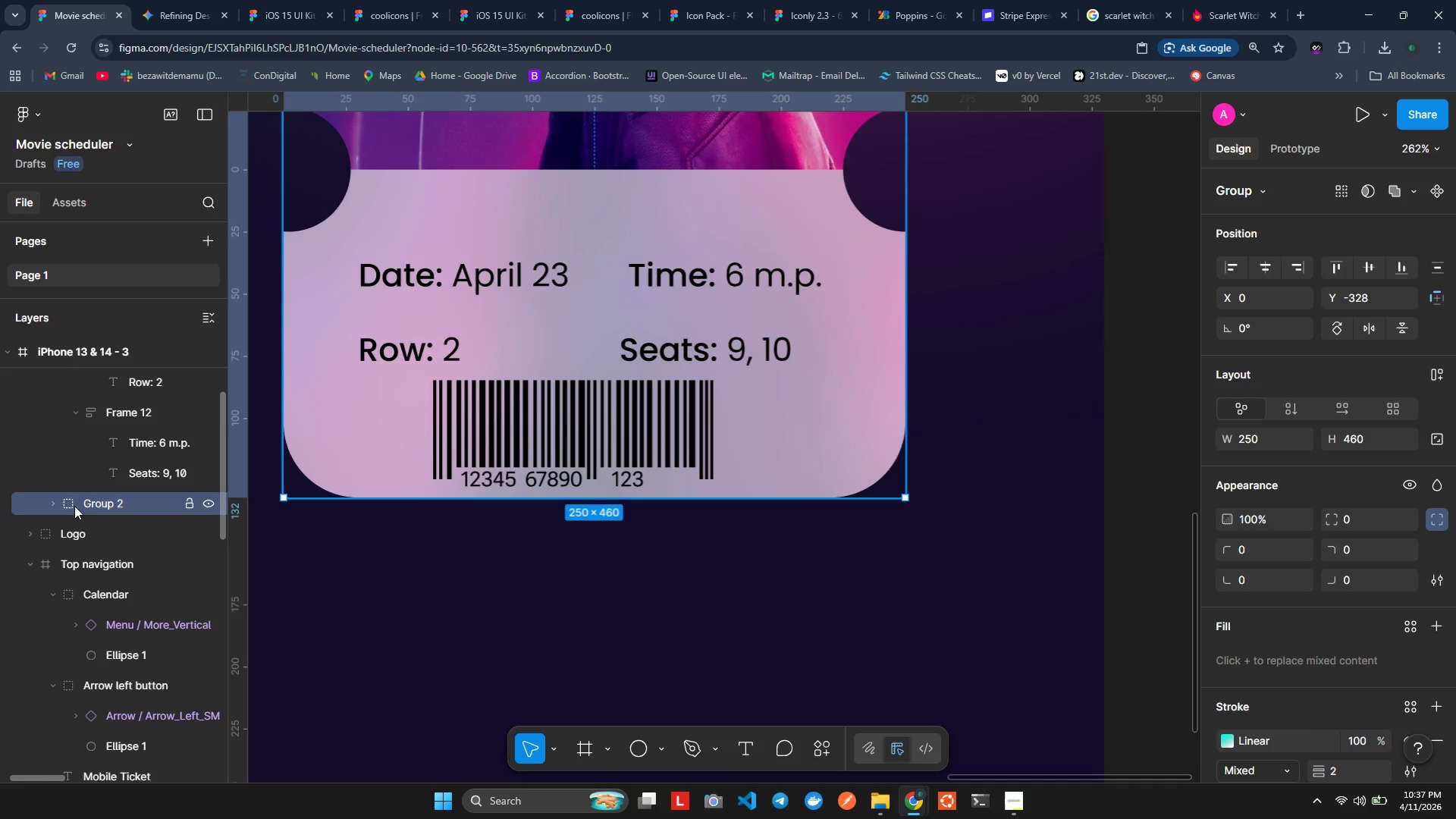 
left_click_drag(start_coordinate=[74, 501], to_coordinate=[37, 555])
 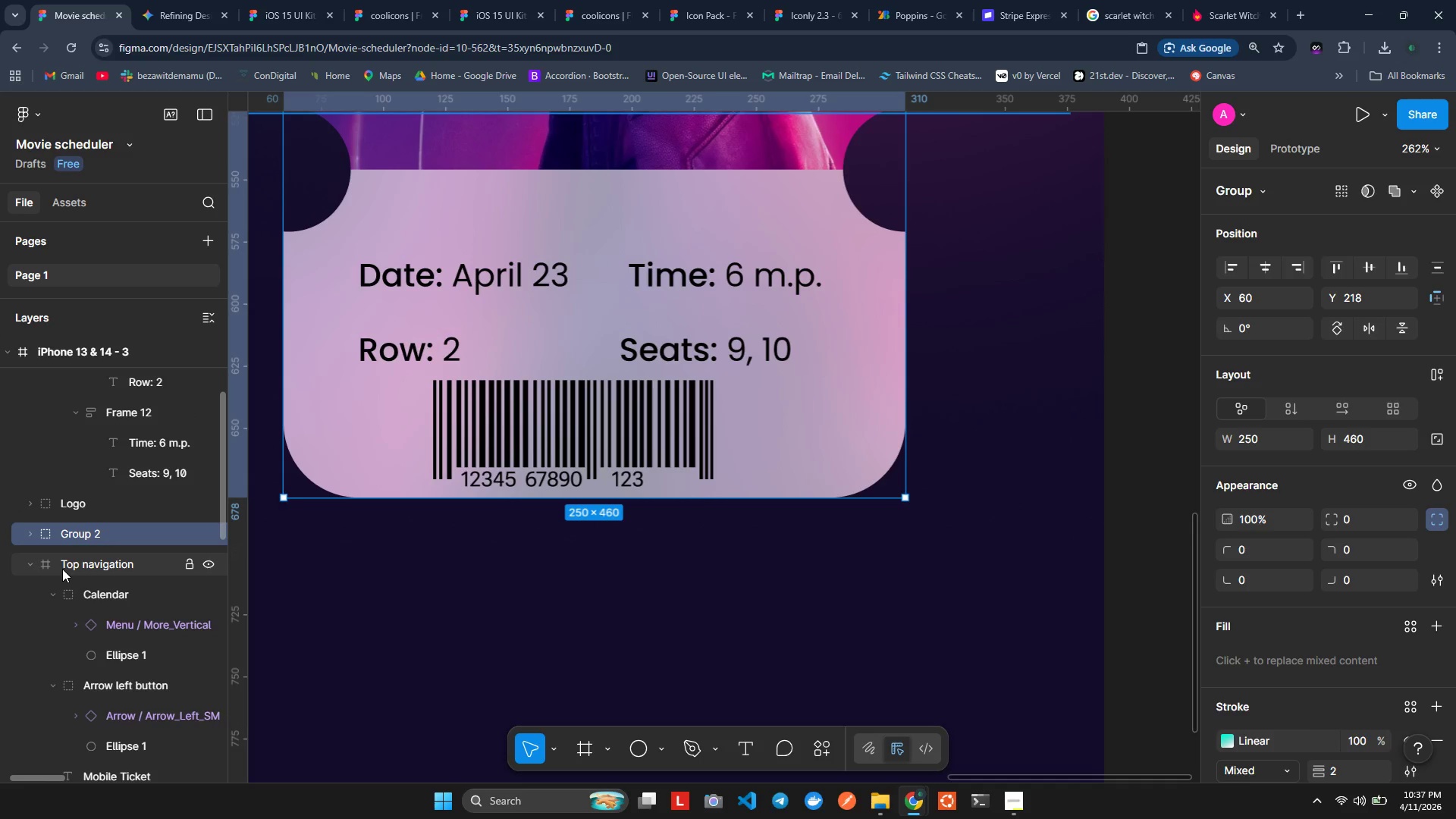 
wait(5.61)
 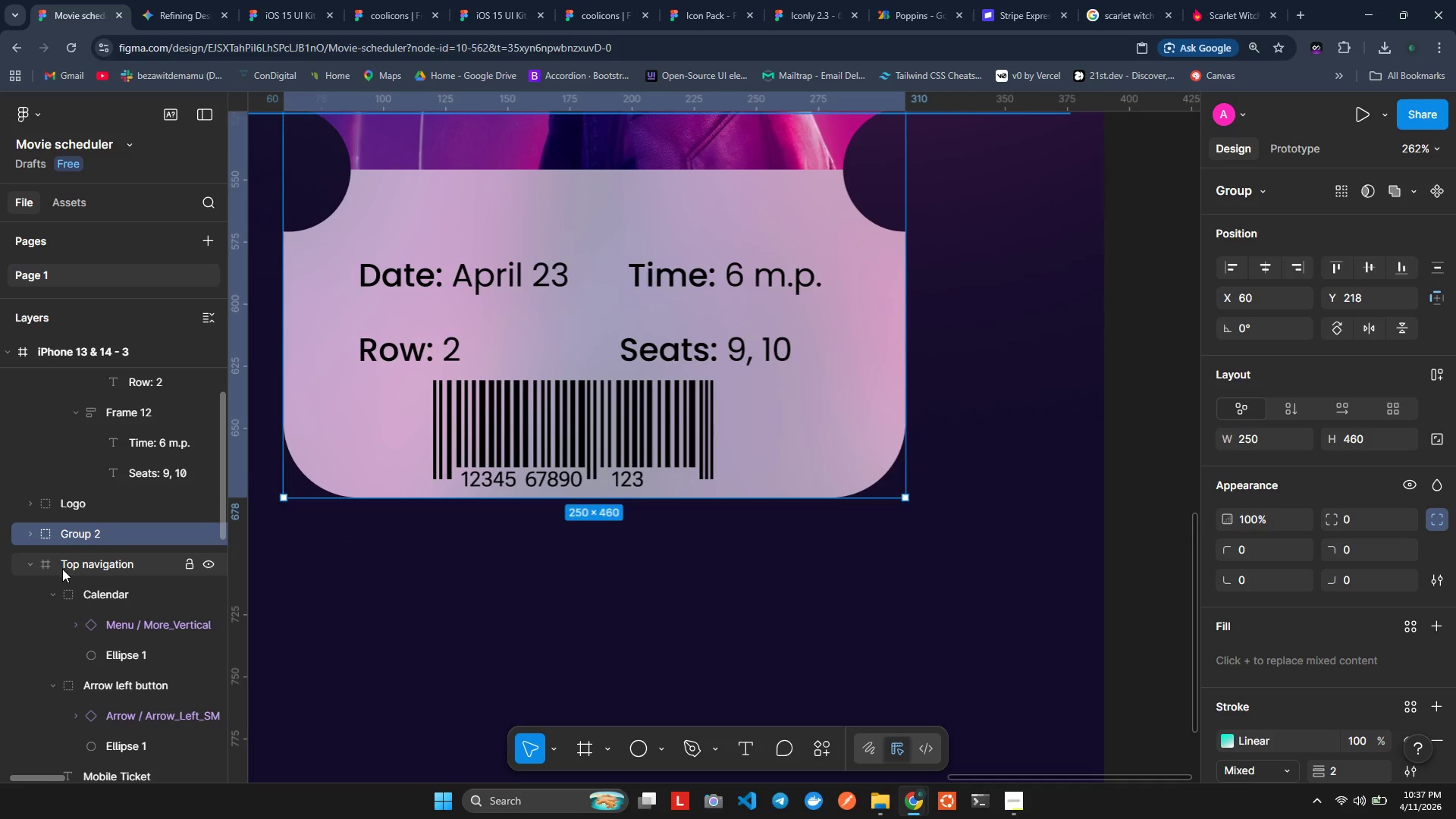 
double_click([76, 538])
 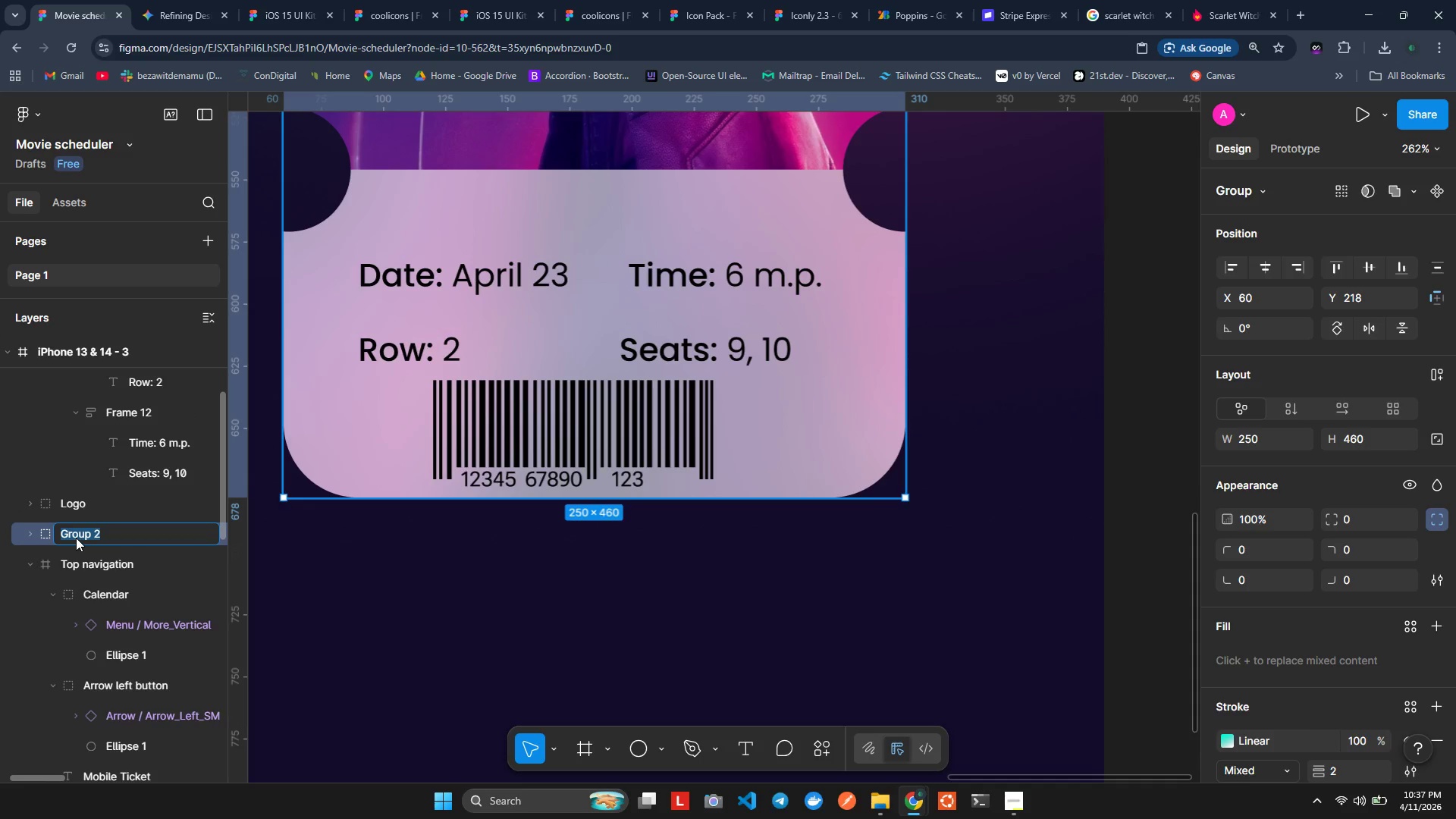 
type(Ticket)
 